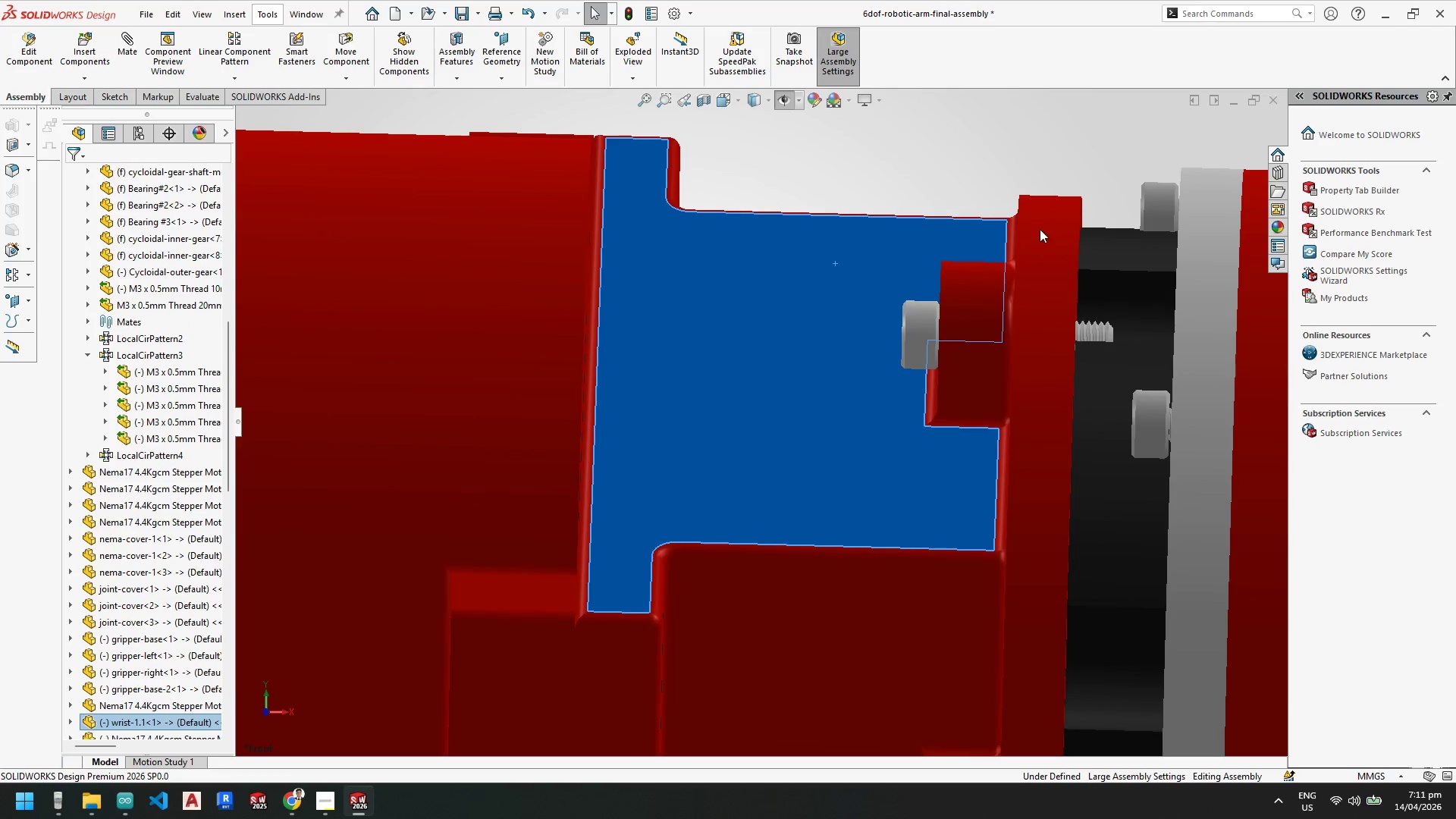 
left_click_drag(start_coordinate=[1043, 228], to_coordinate=[1051, 276])
 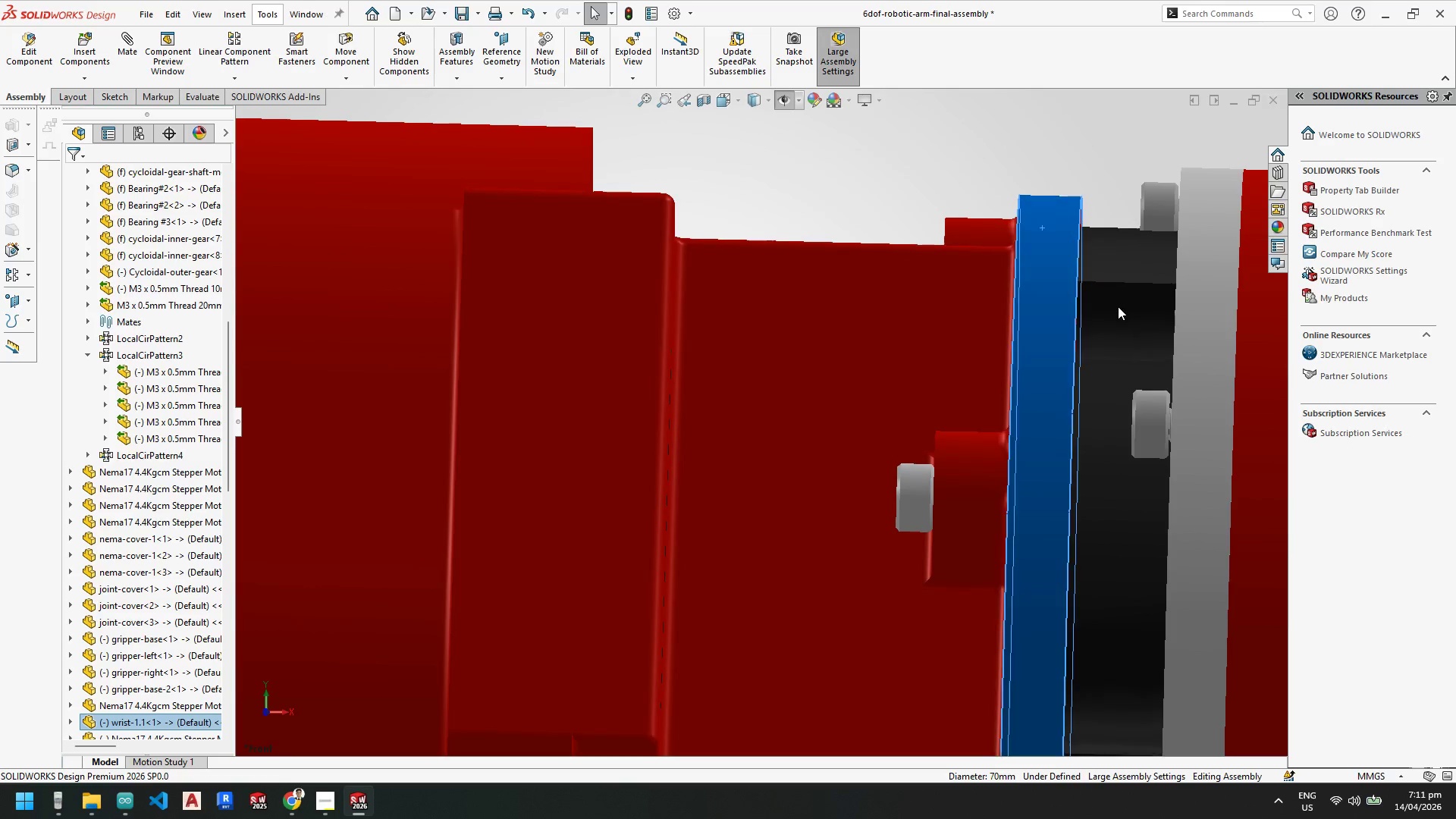 
left_click_drag(start_coordinate=[1119, 306], to_coordinate=[1123, 253])
 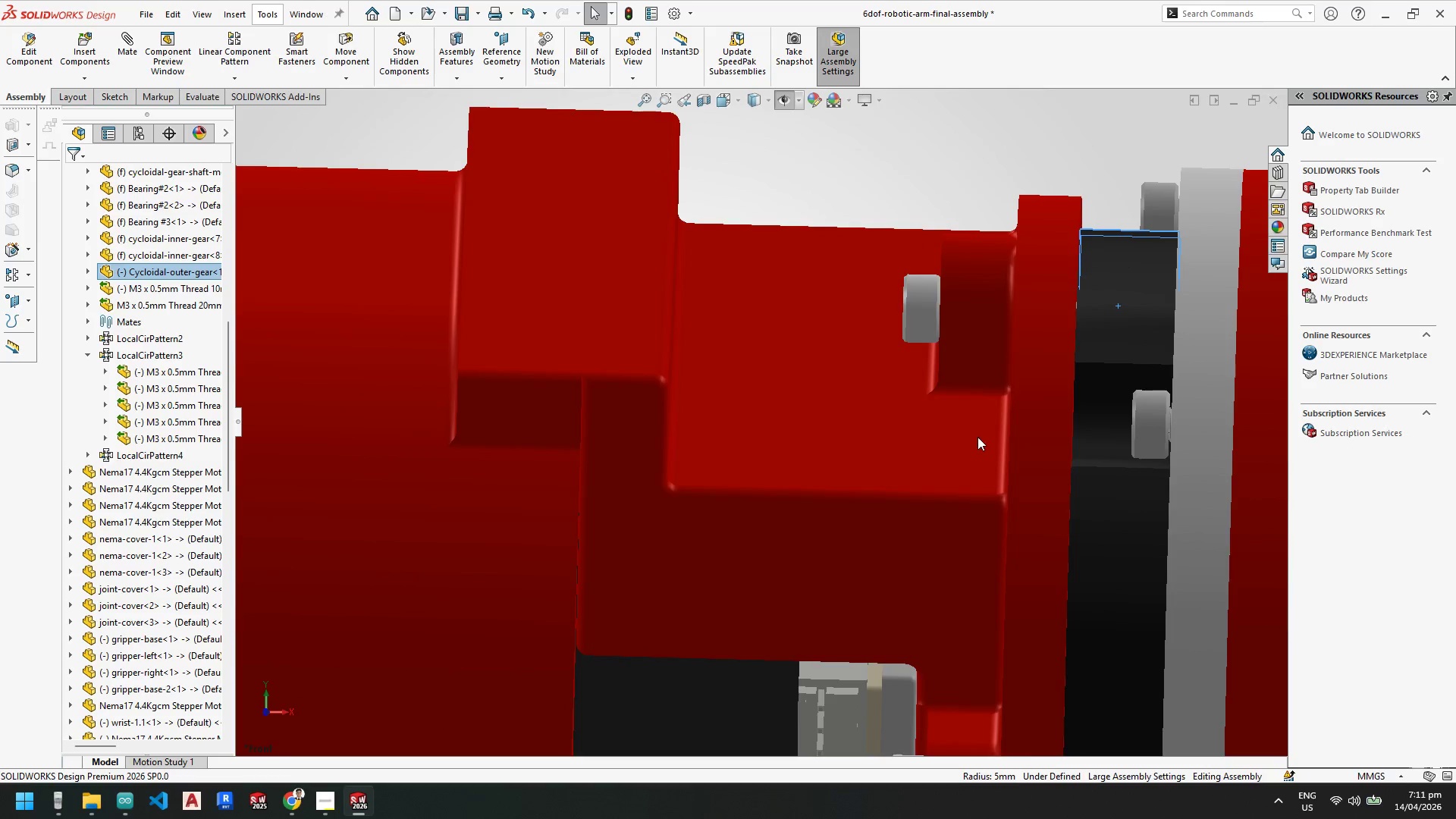 
scroll: coordinate [977, 437], scroll_direction: up, amount: 4.0
 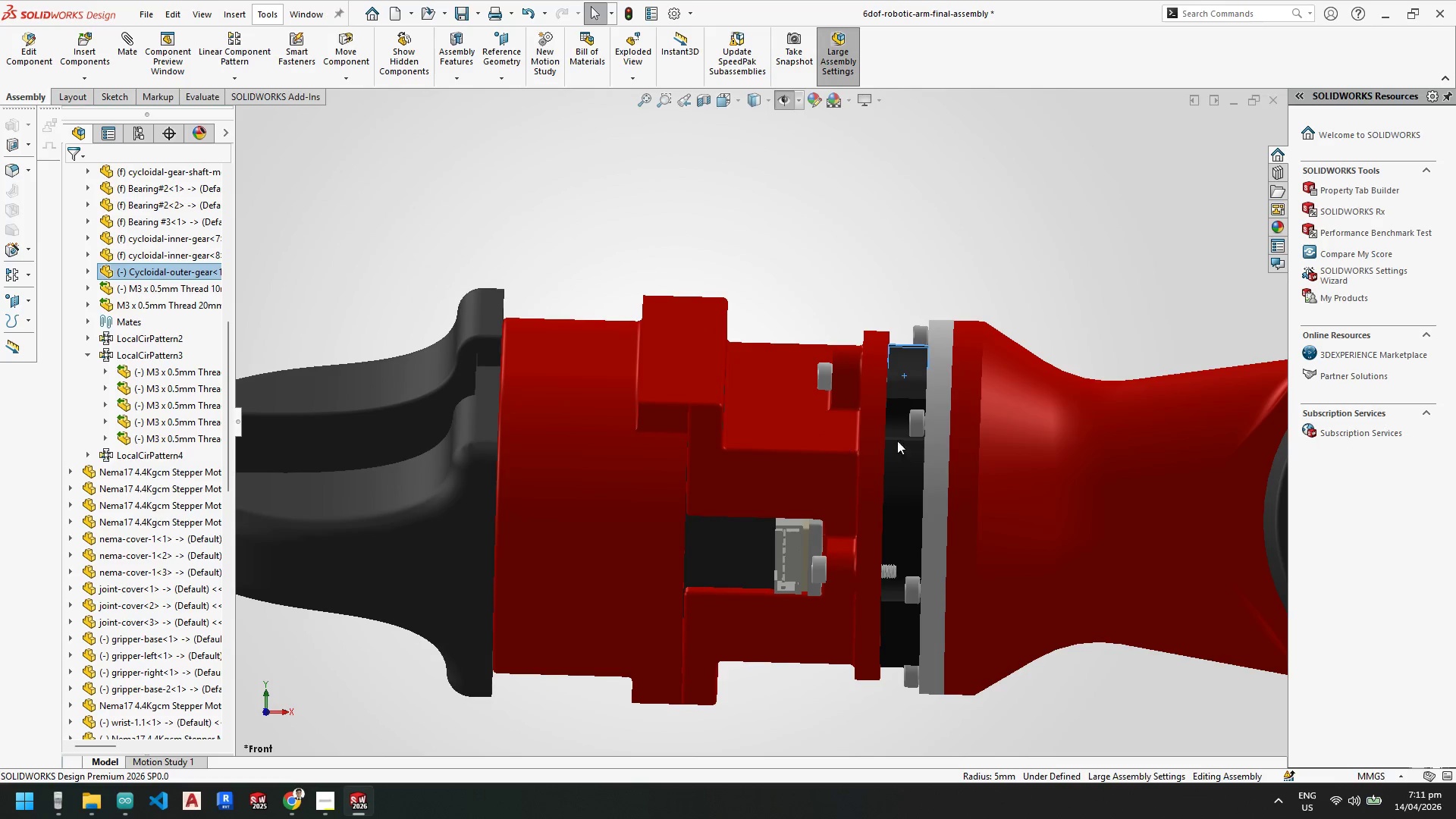 
scroll: coordinate [831, 387], scroll_direction: down, amount: 3.0
 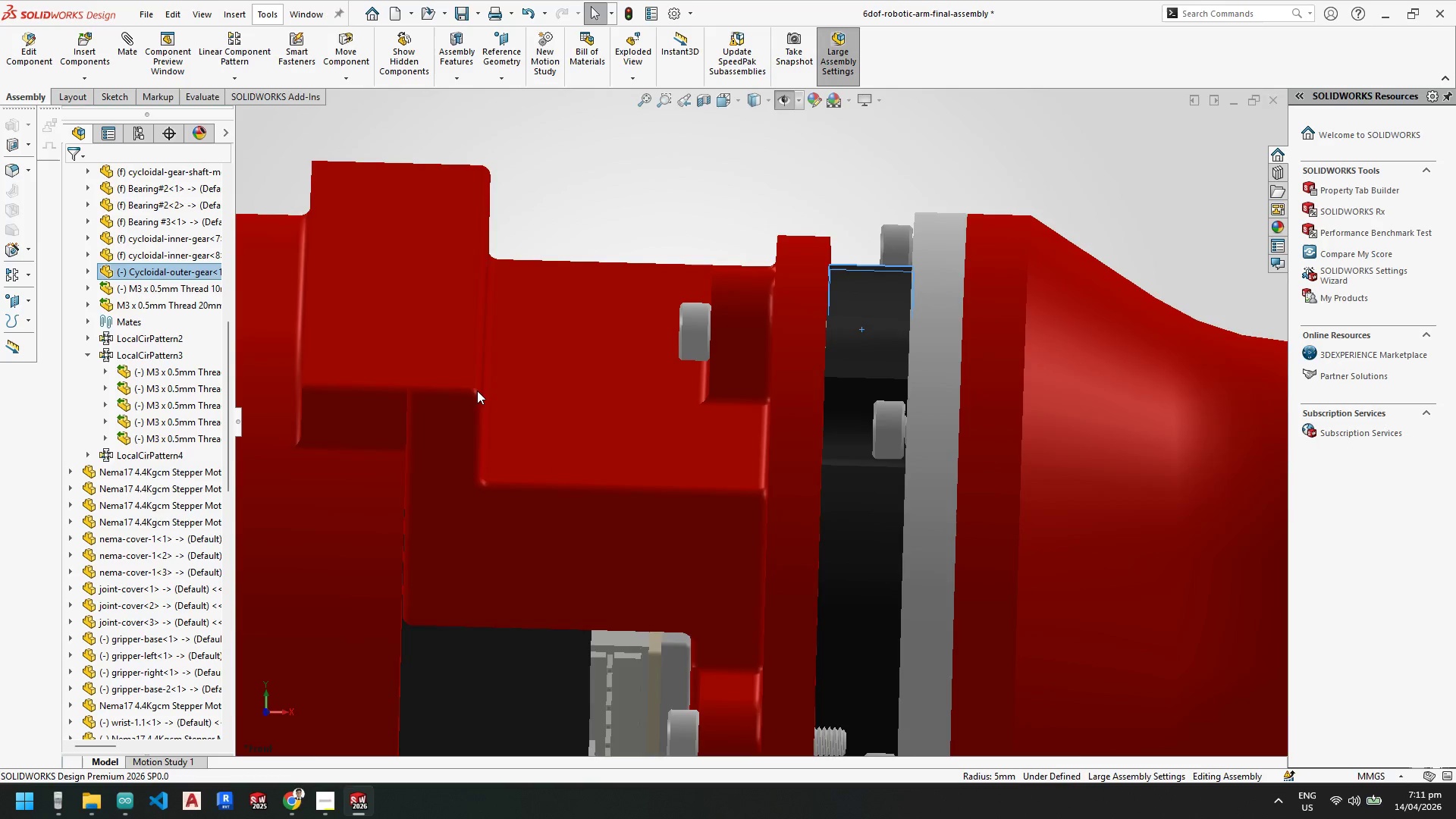 
scroll: coordinate [479, 386], scroll_direction: up, amount: 3.0
 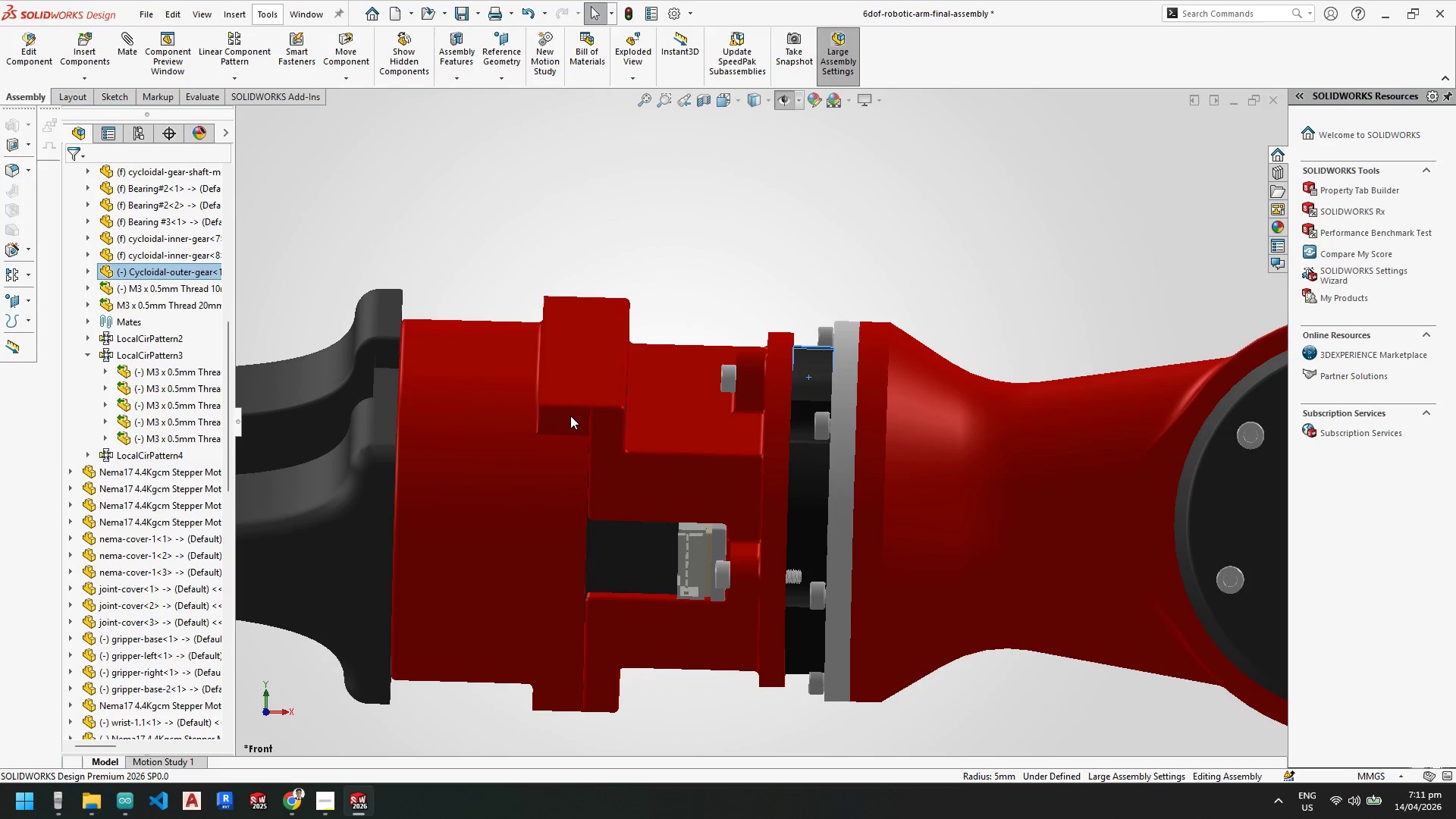 
left_click_drag(start_coordinate=[570, 418], to_coordinate=[575, 381])
 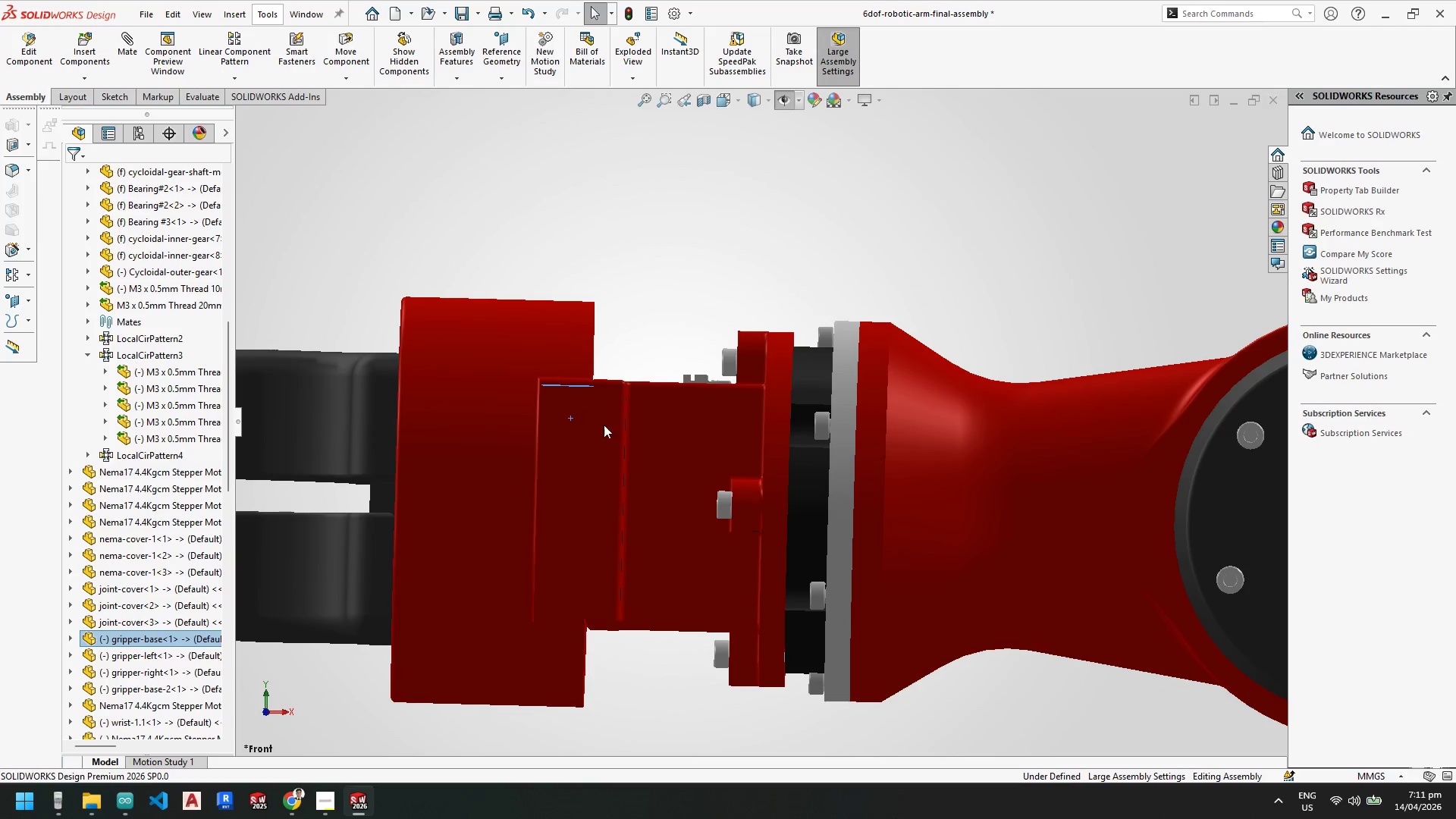 
key(Escape)
 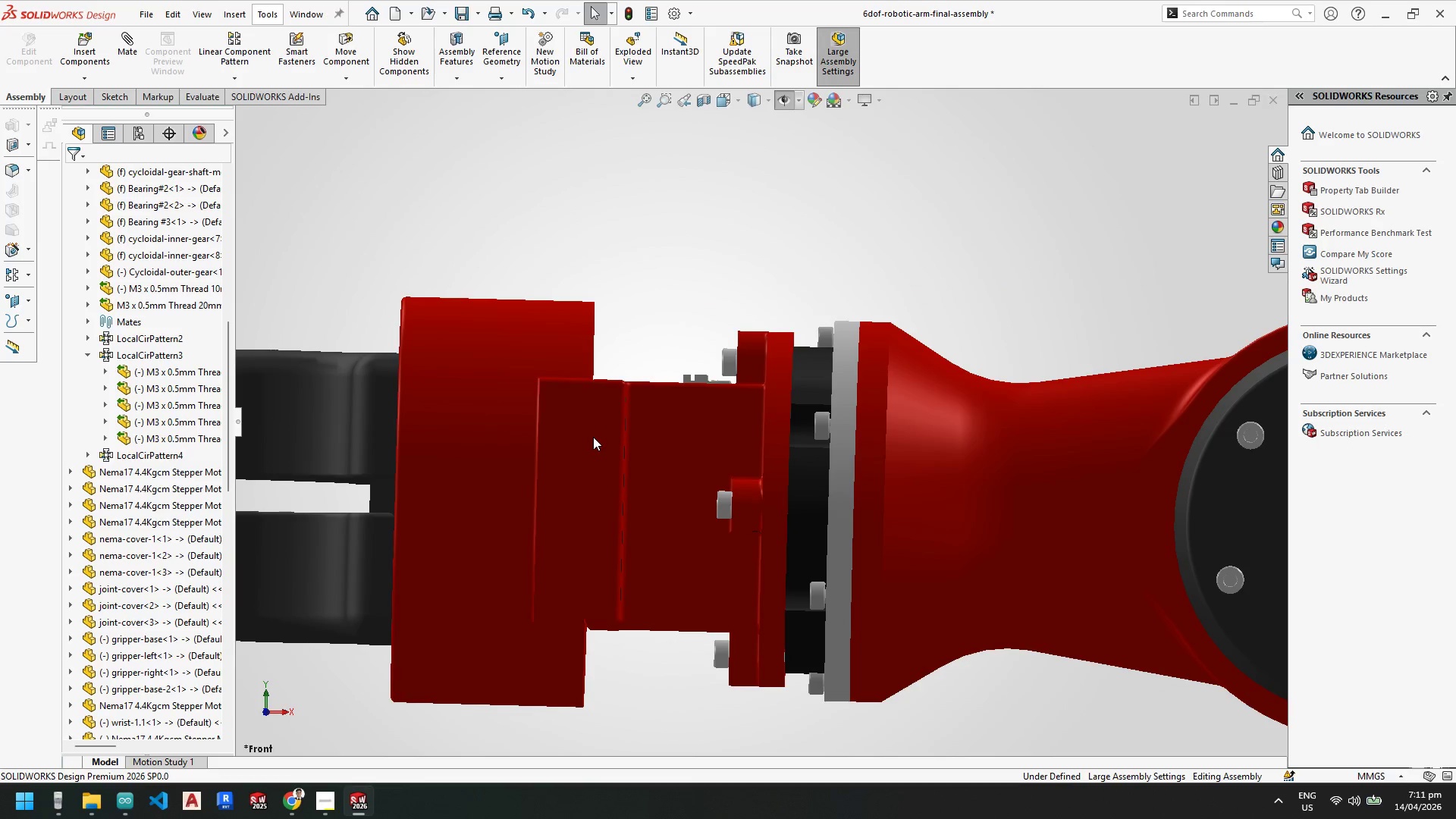 
left_click([593, 437])
 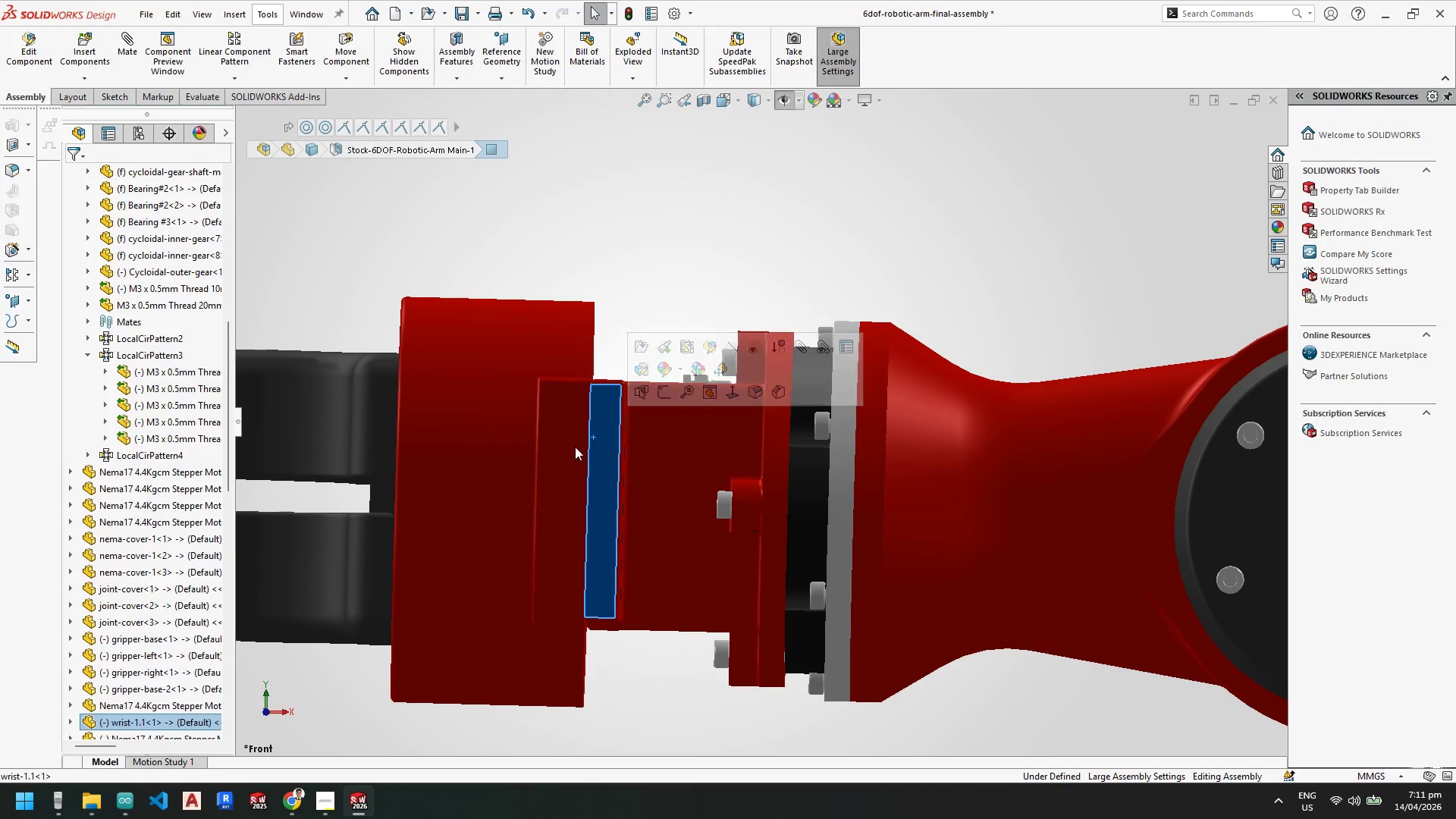 
left_click([566, 447])
 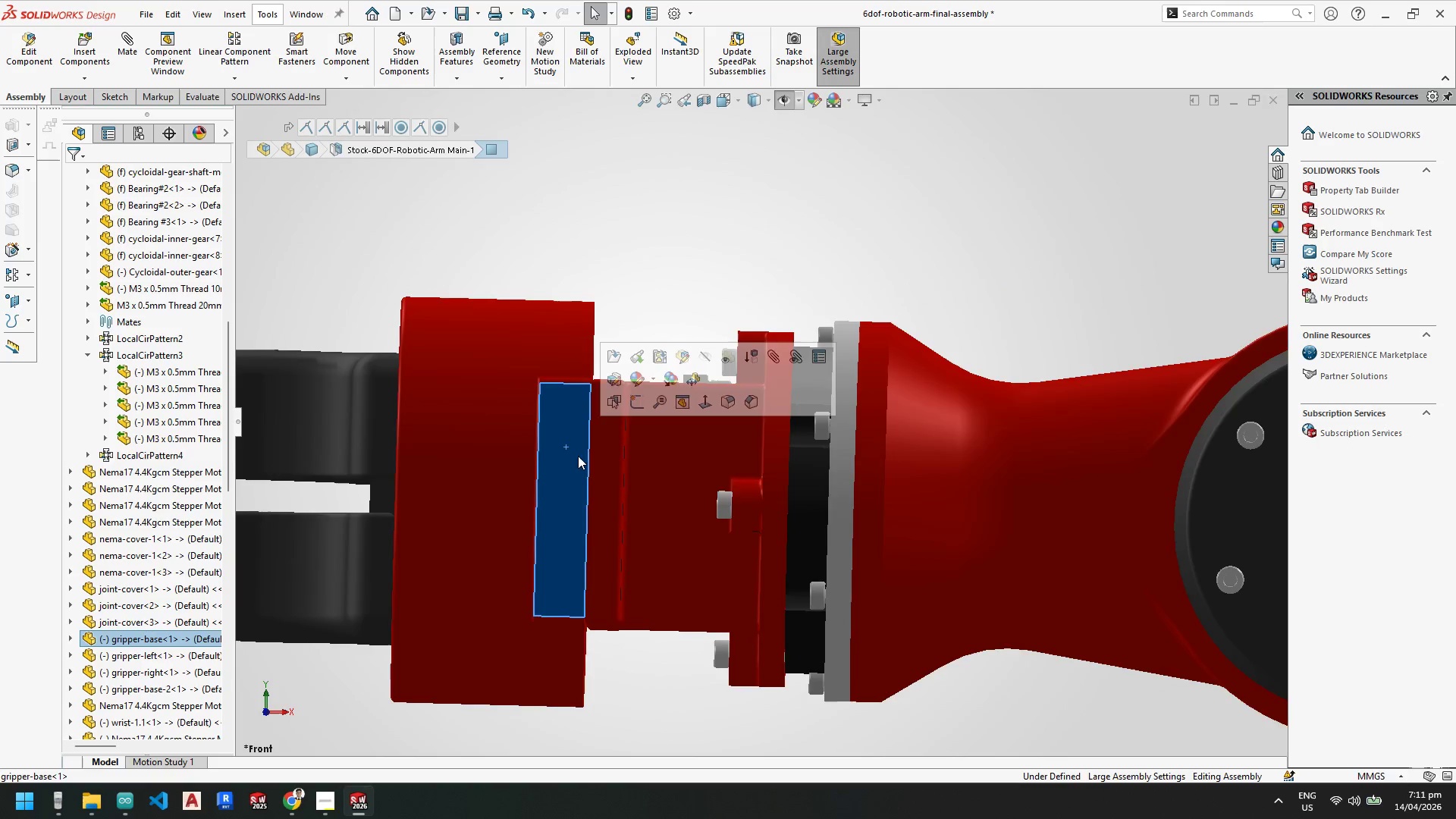 
key(Escape)
 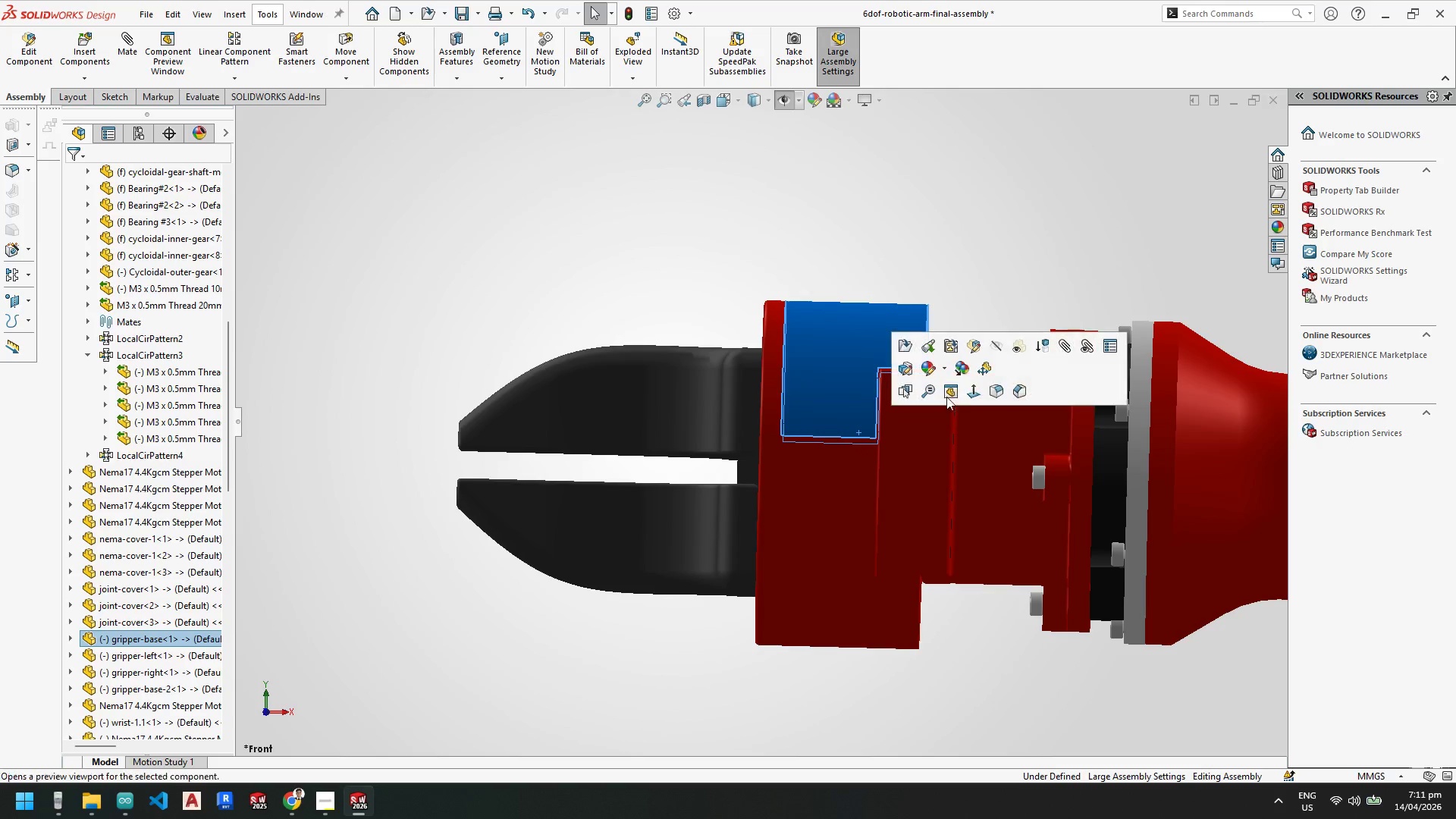 
scroll: coordinate [603, 430], scroll_direction: up, amount: 2.0
 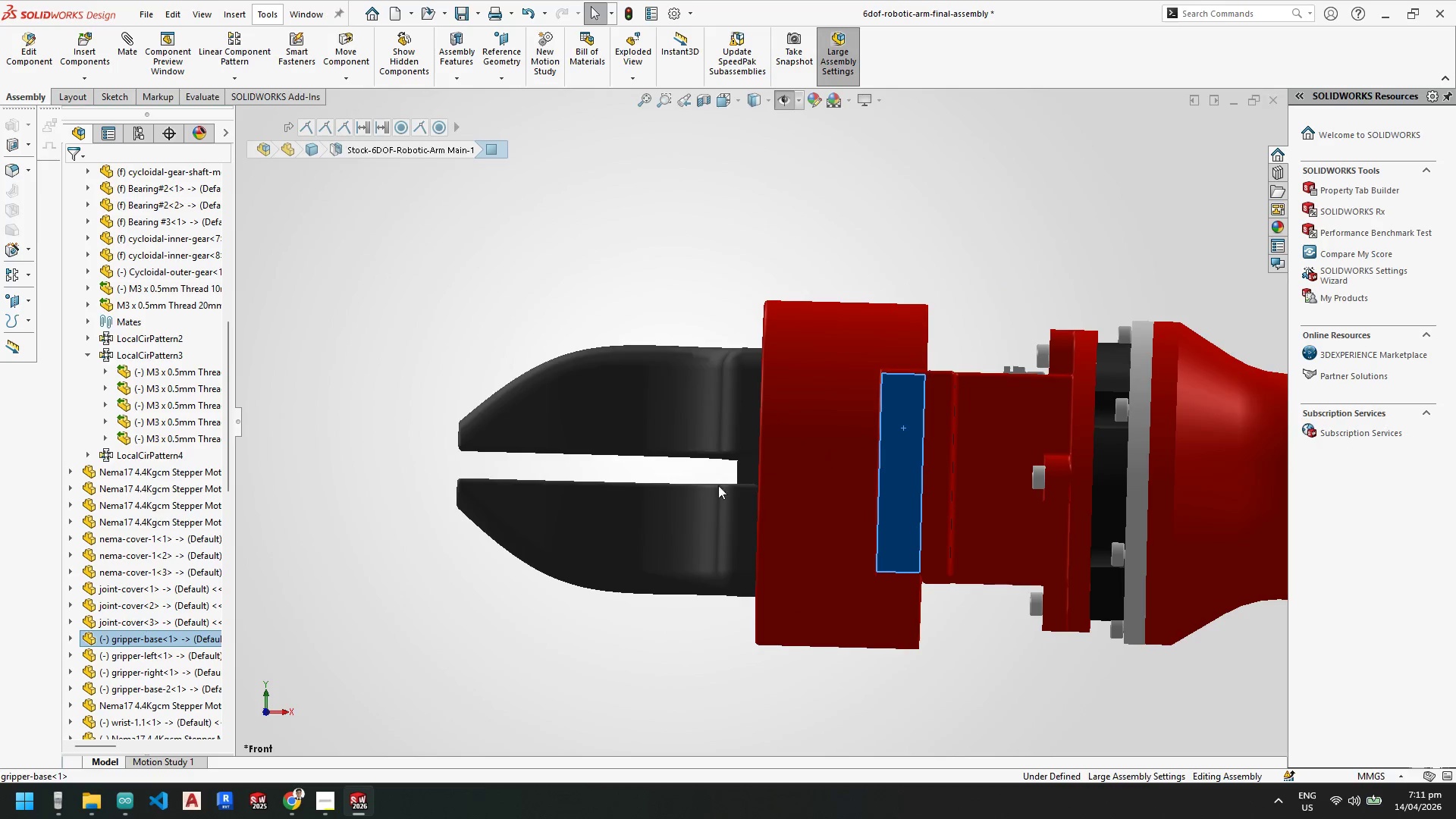 
key(Escape)
 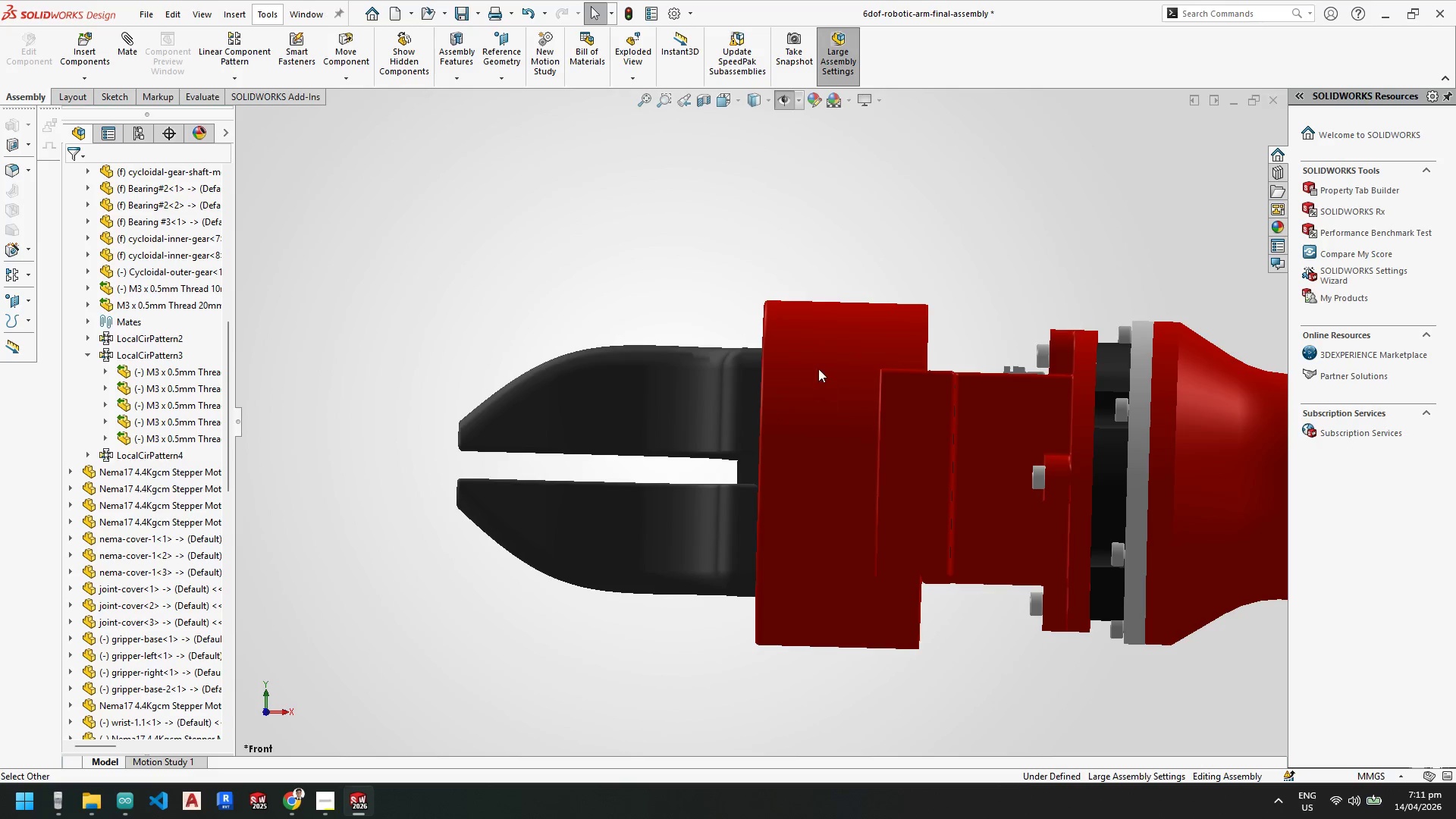 
scroll: coordinate [814, 365], scroll_direction: down, amount: 4.0
 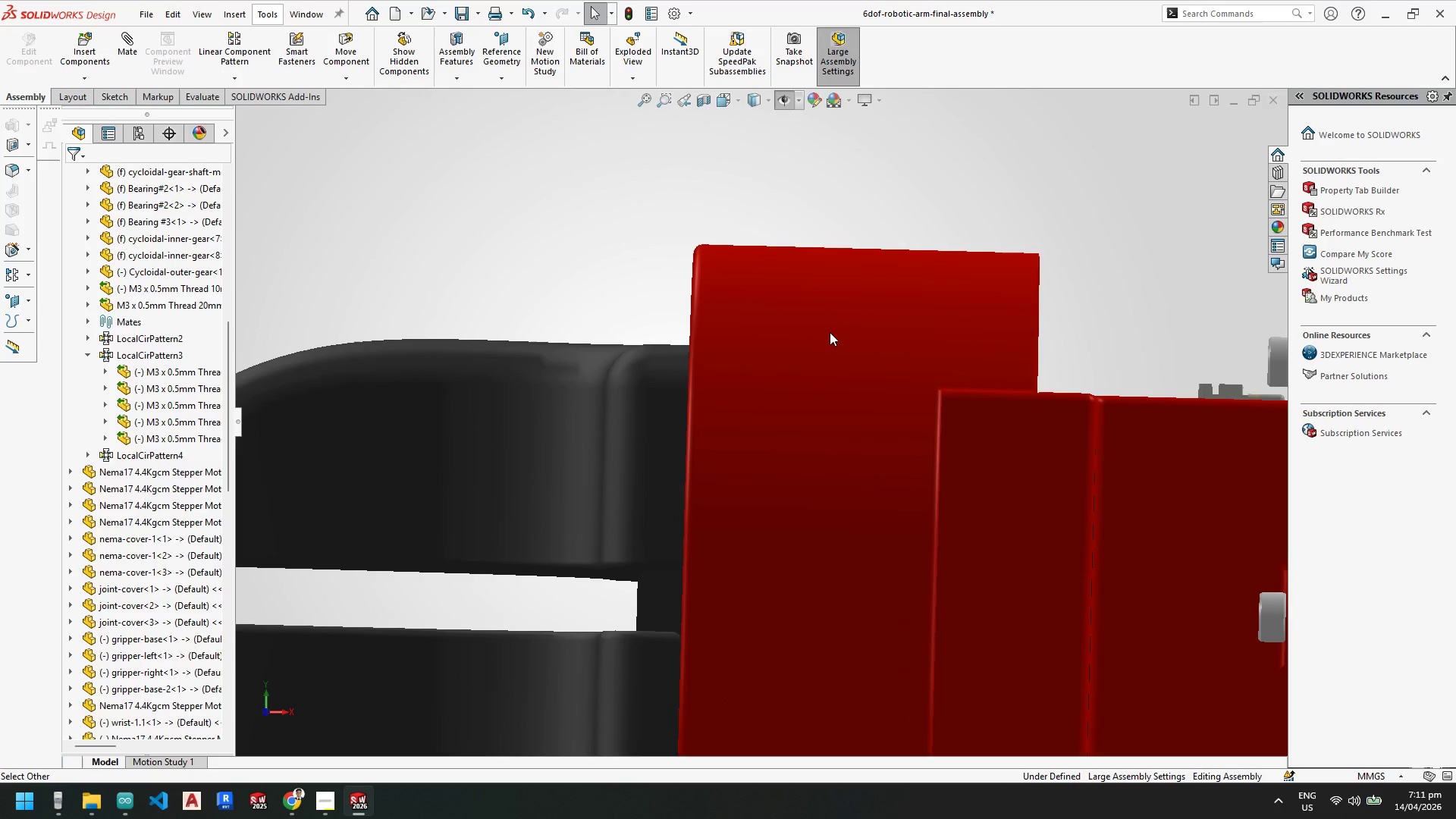 
left_click_drag(start_coordinate=[827, 333], to_coordinate=[833, 314])
 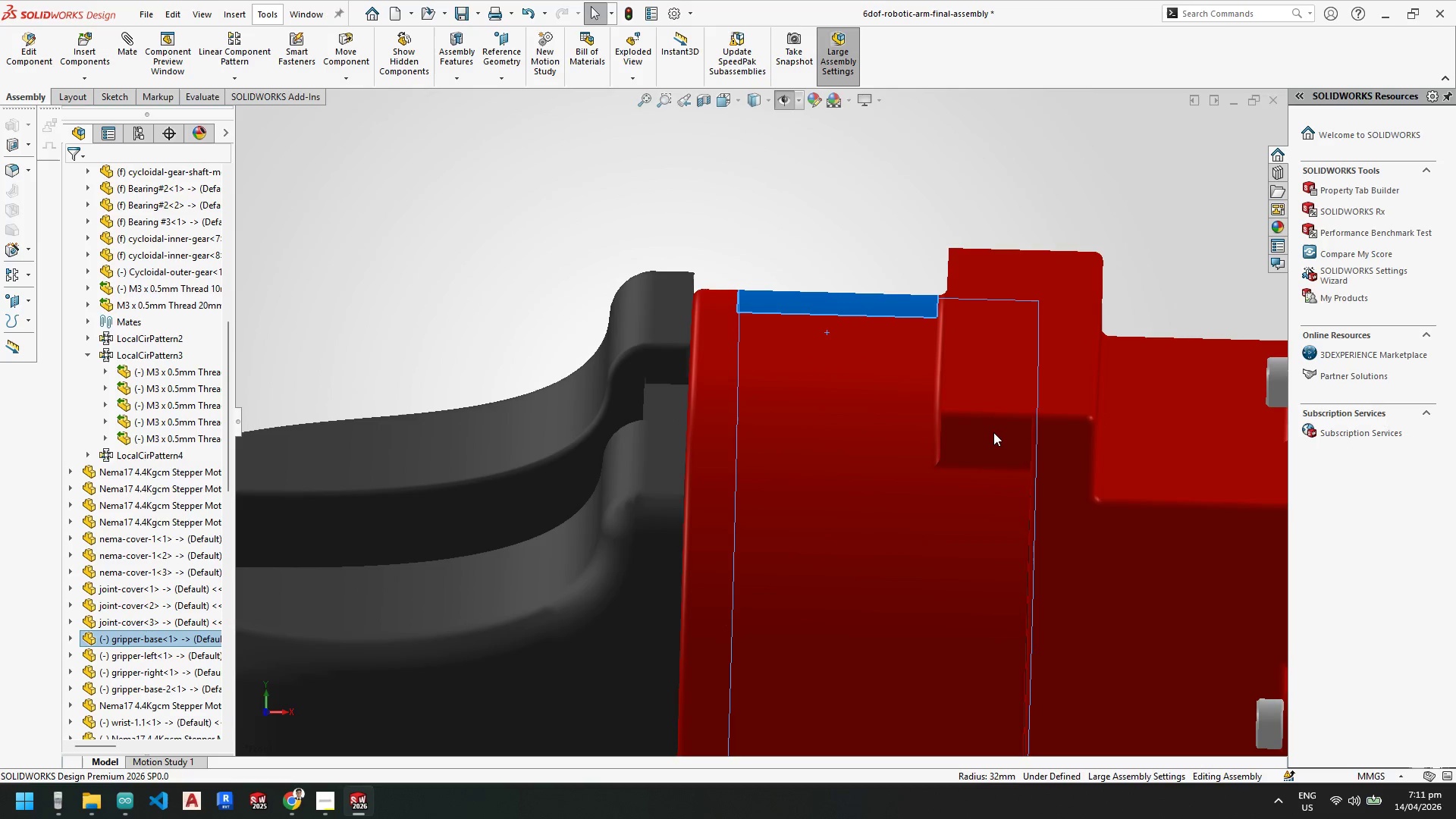 
left_click_drag(start_coordinate=[992, 435], to_coordinate=[1003, 366])
 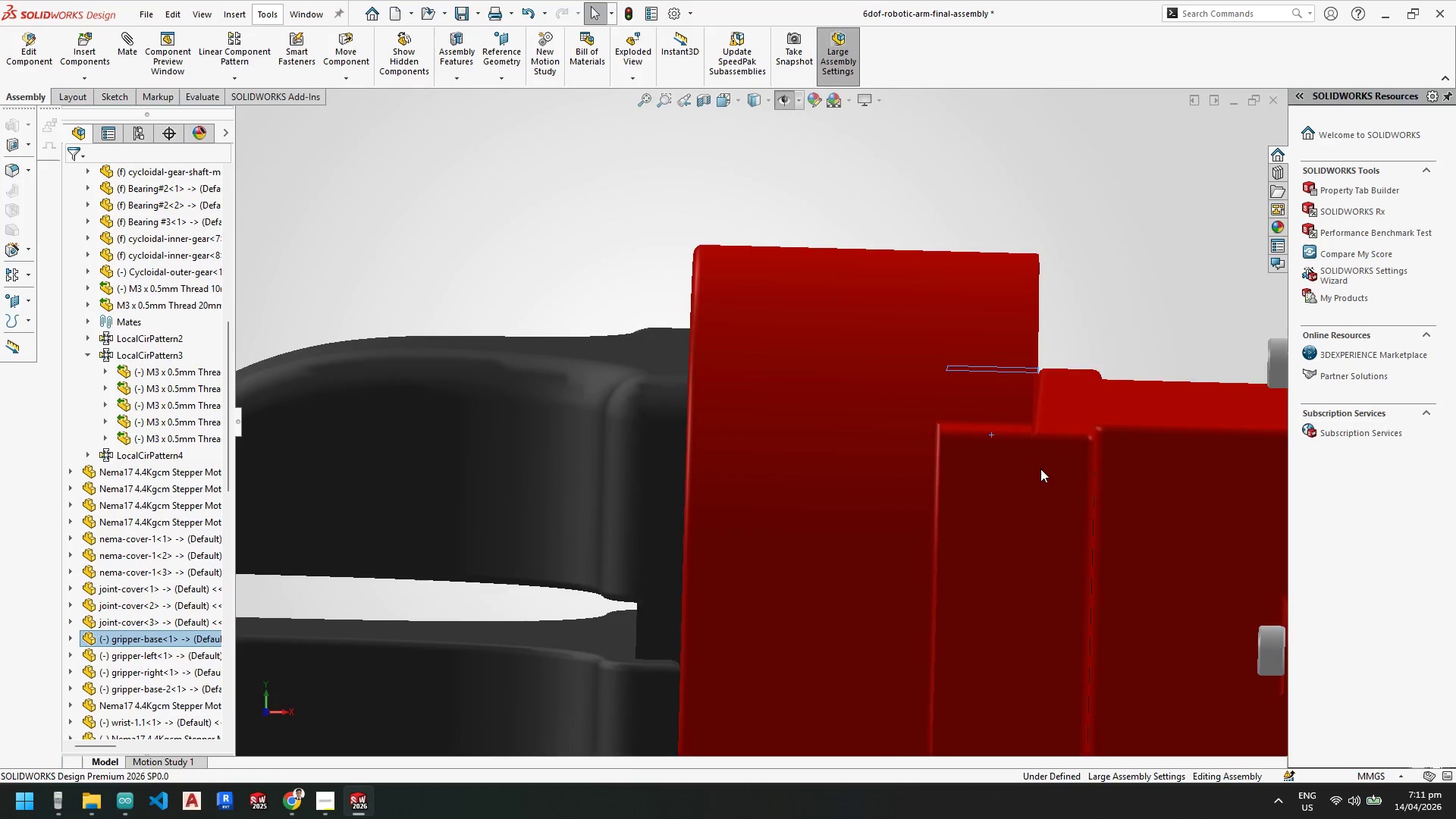 
scroll: coordinate [1043, 472], scroll_direction: up, amount: 3.0
 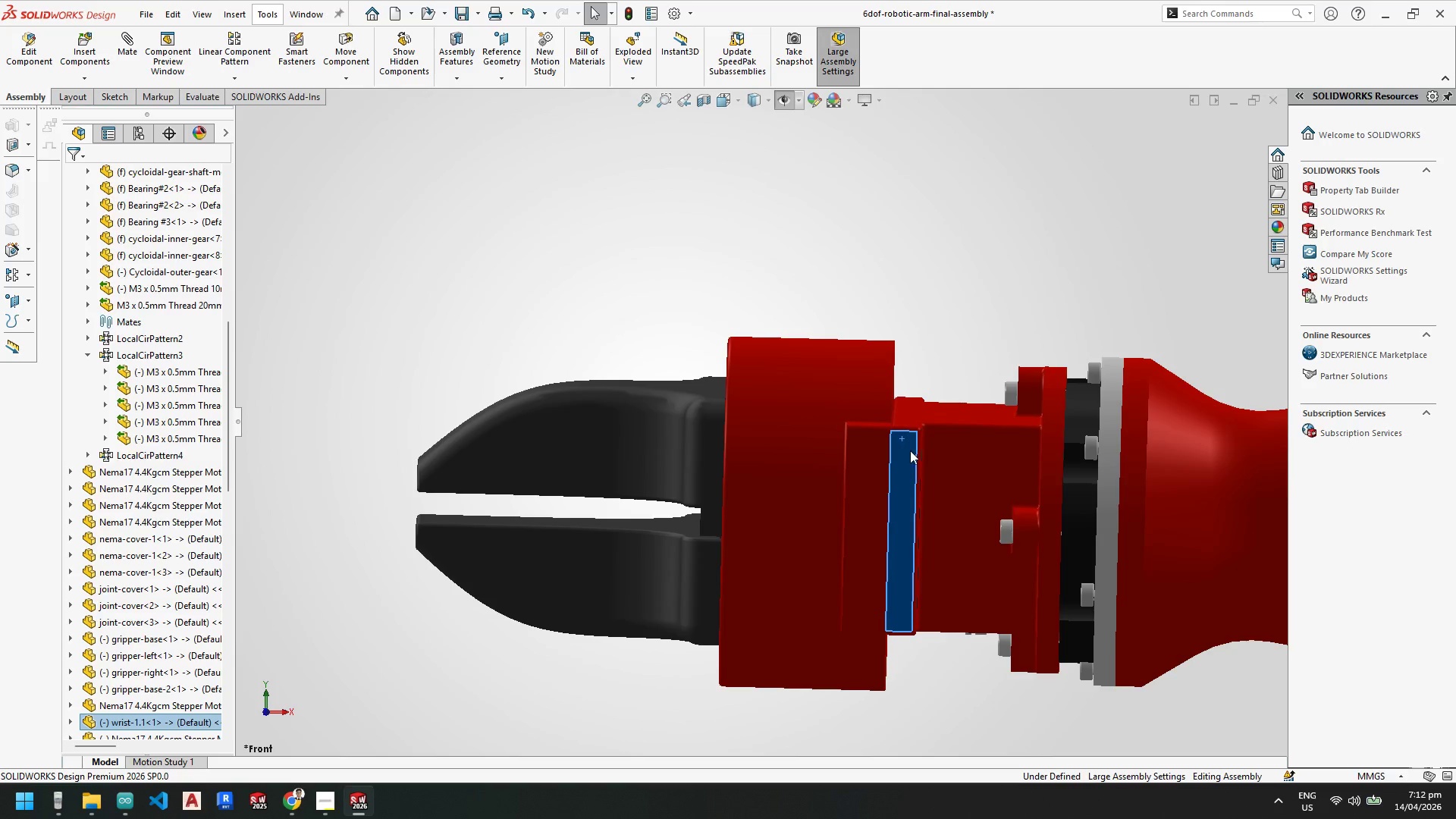 
right_click([902, 449])
 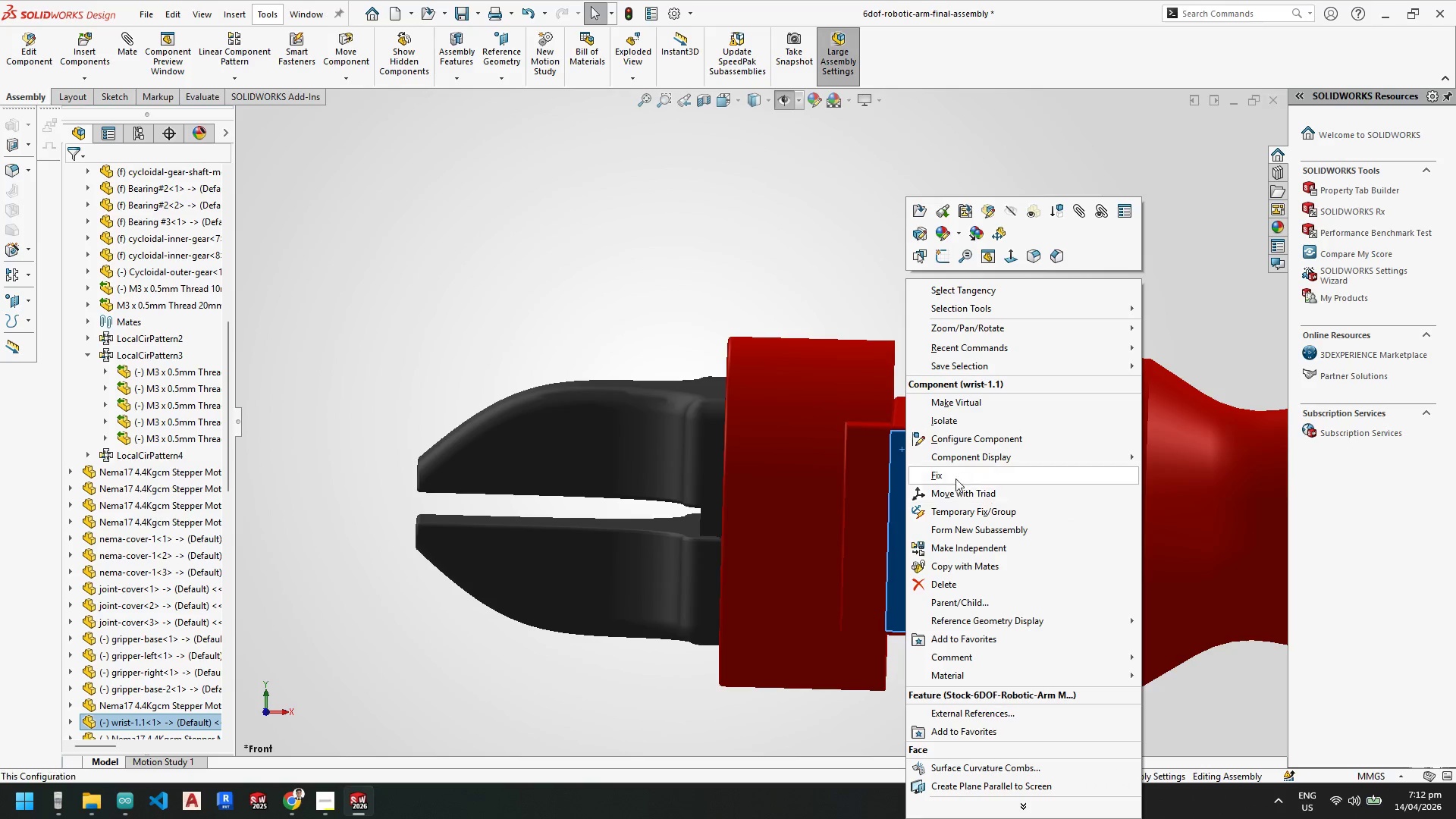 
key(Escape)
 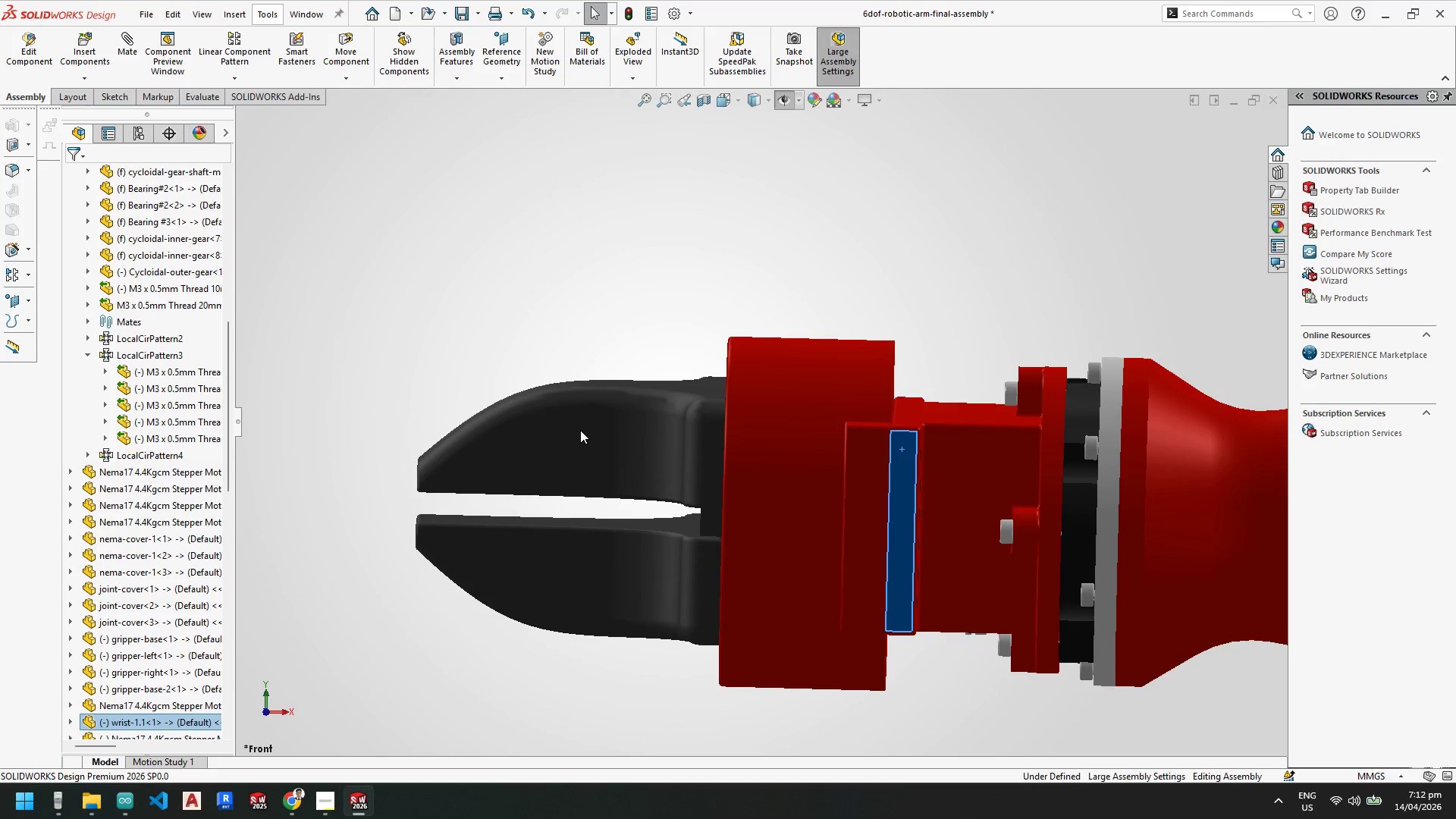 
left_click_drag(start_coordinate=[580, 430], to_coordinate=[655, 262])
 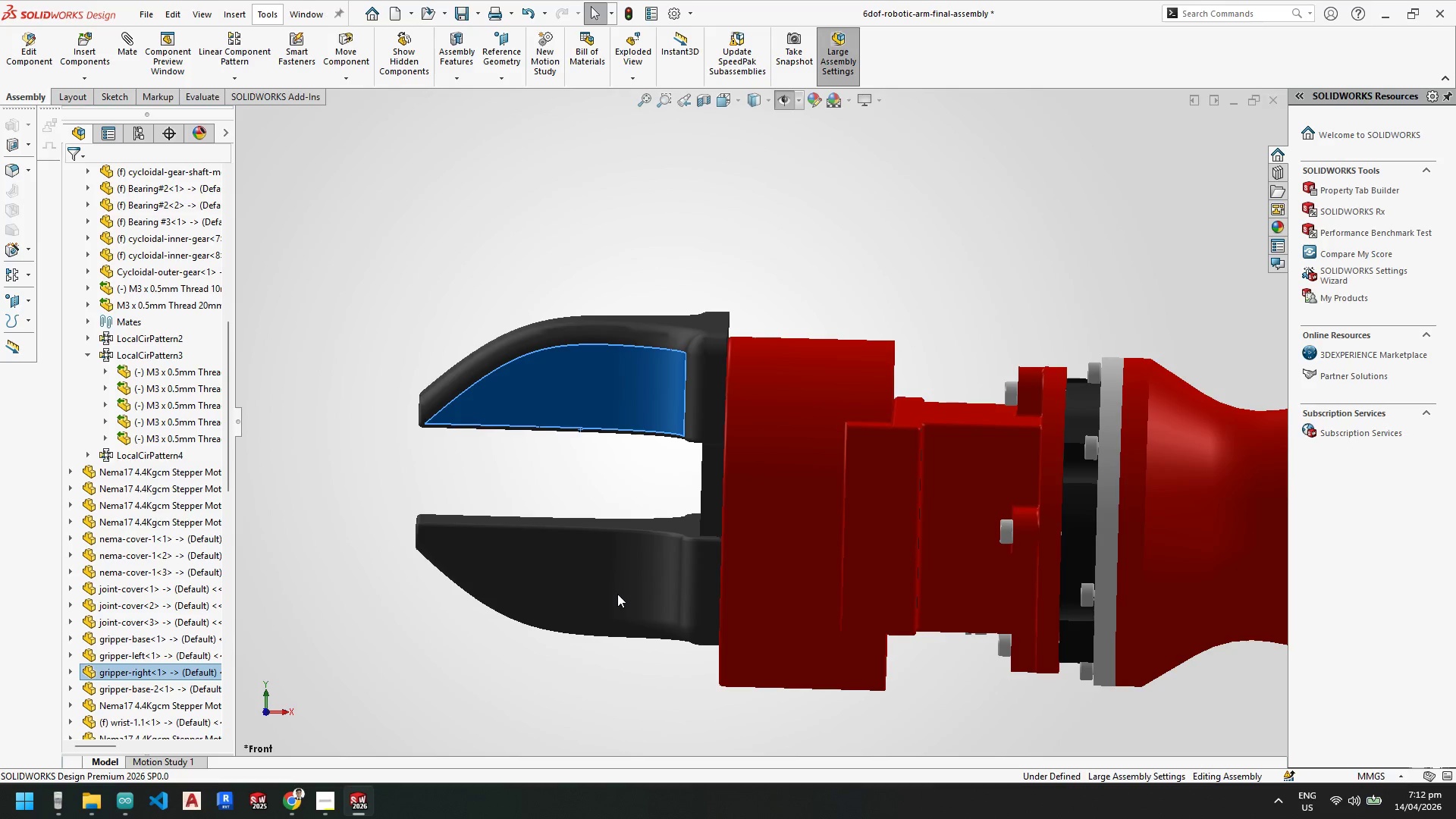 
left_click_drag(start_coordinate=[602, 578], to_coordinate=[587, 818])
 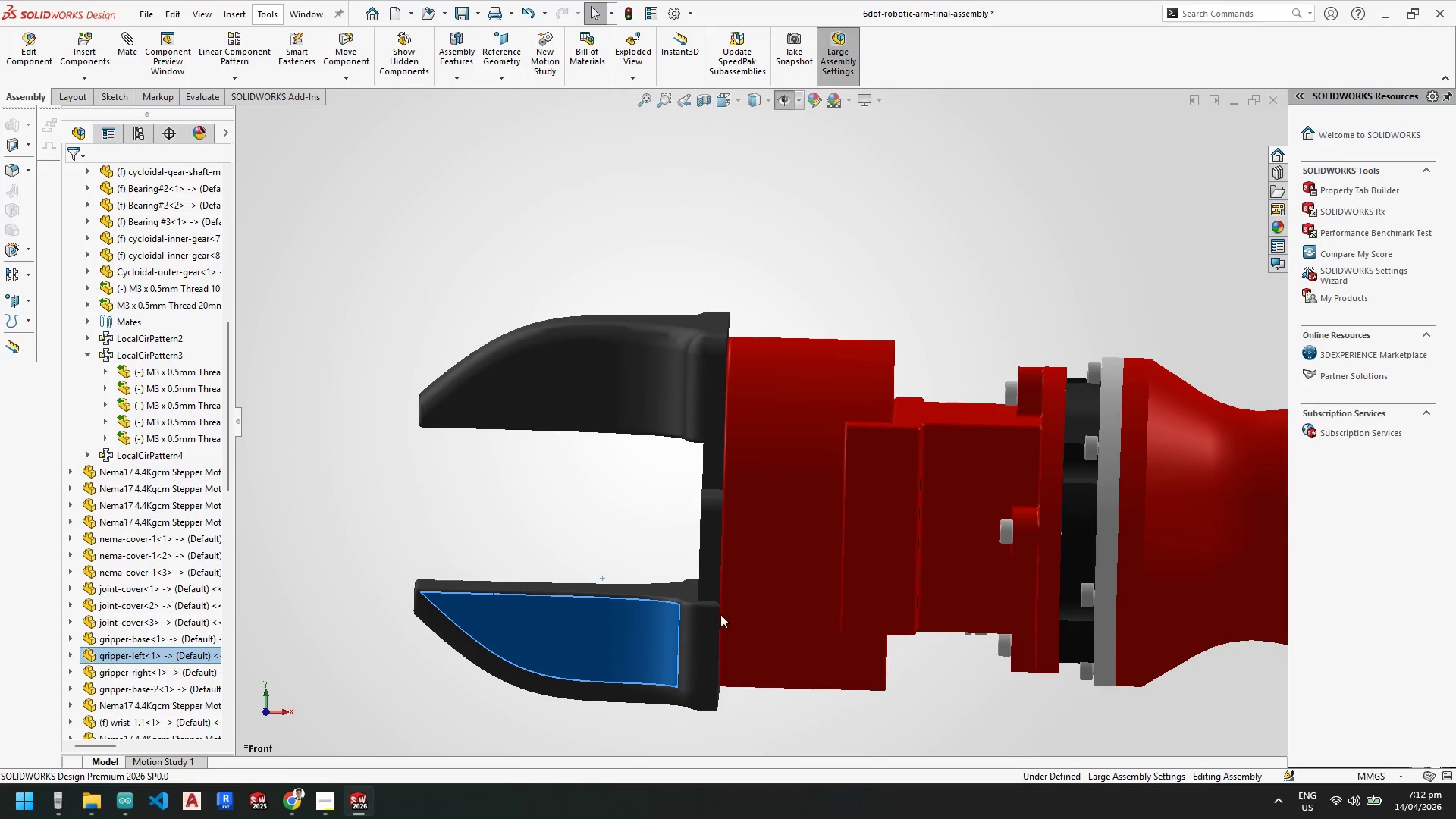 
key(Escape)
 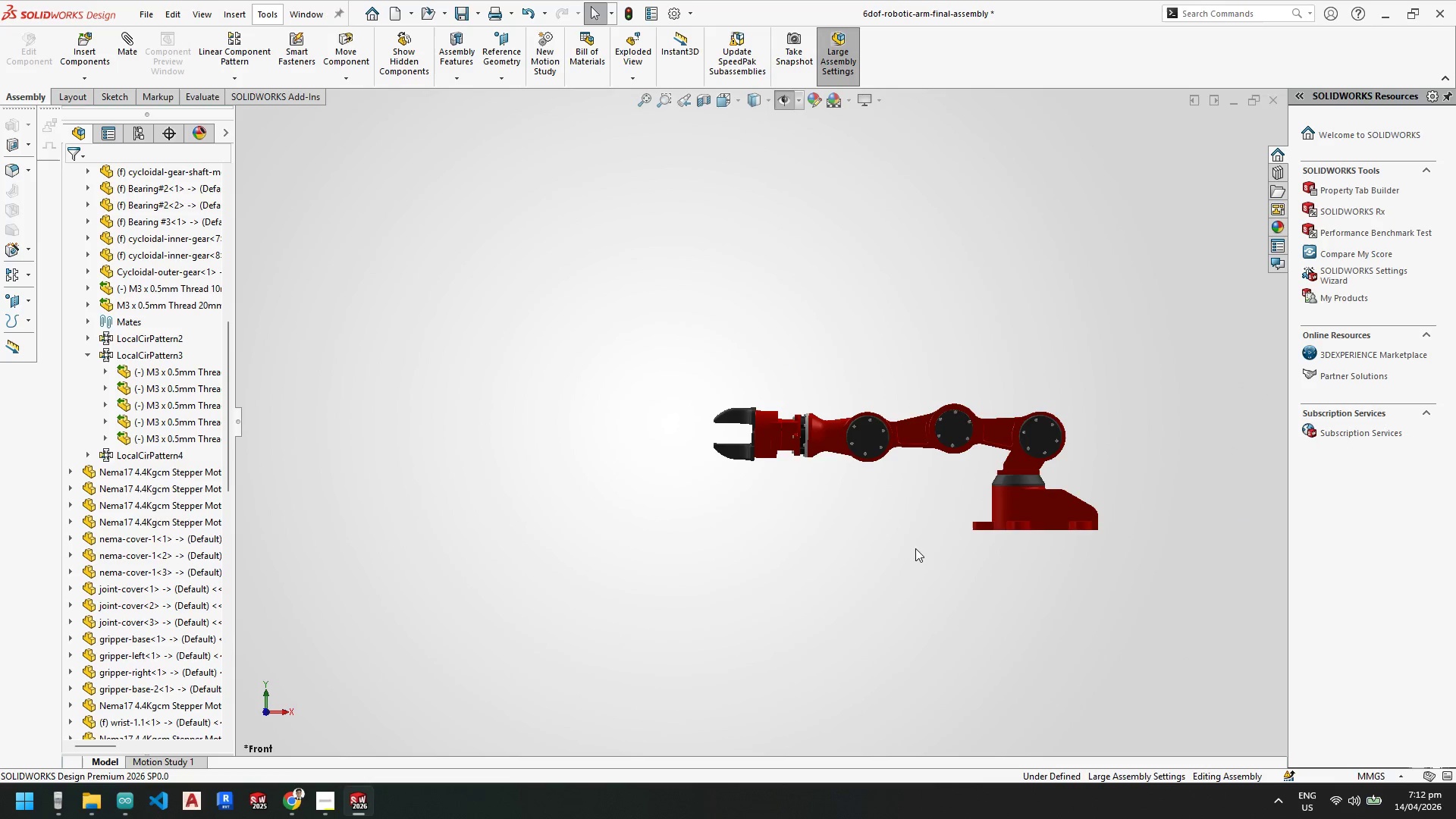 
left_click([917, 548])
 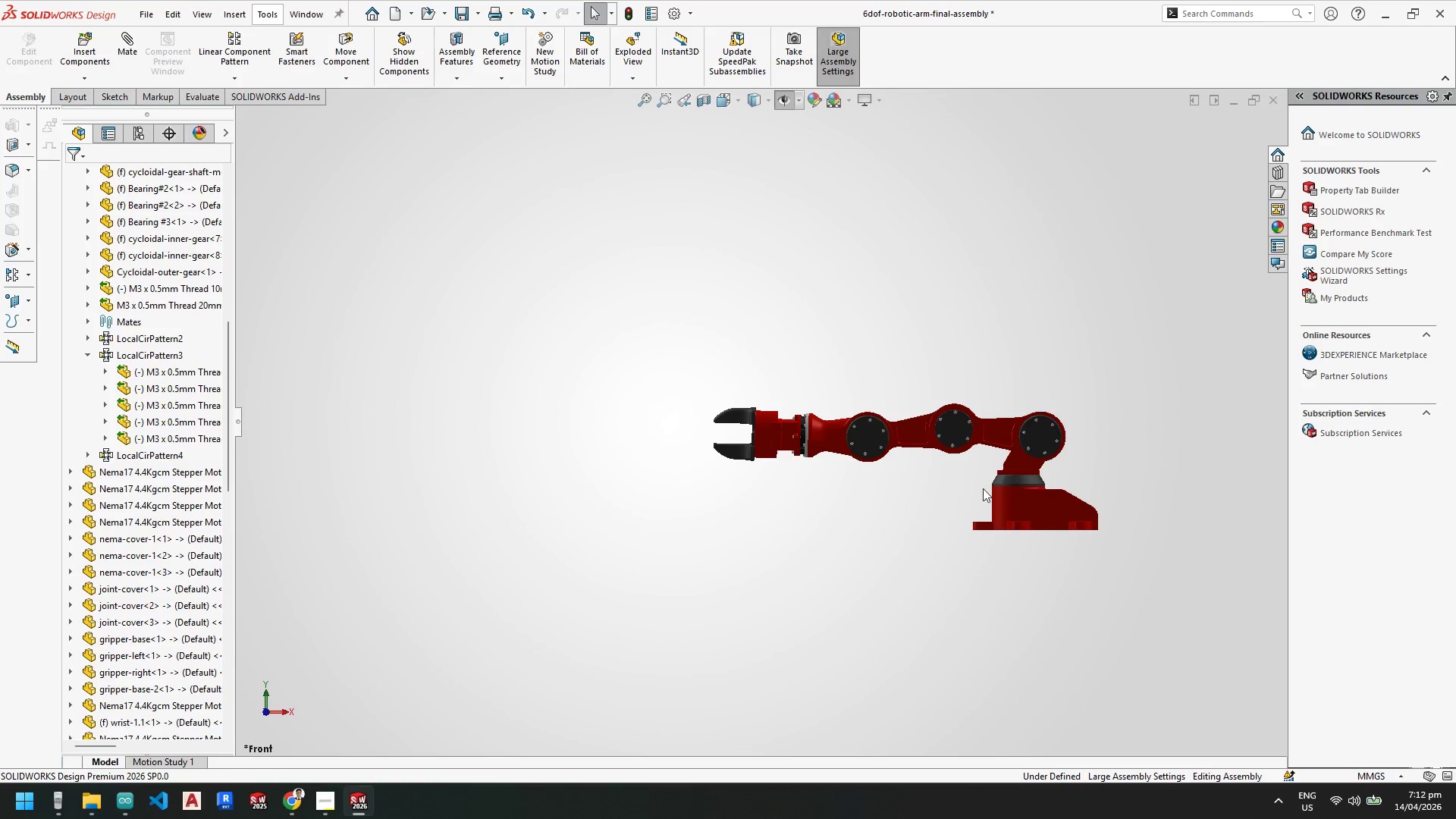 
scroll: coordinate [883, 570], scroll_direction: up, amount: 11.0
 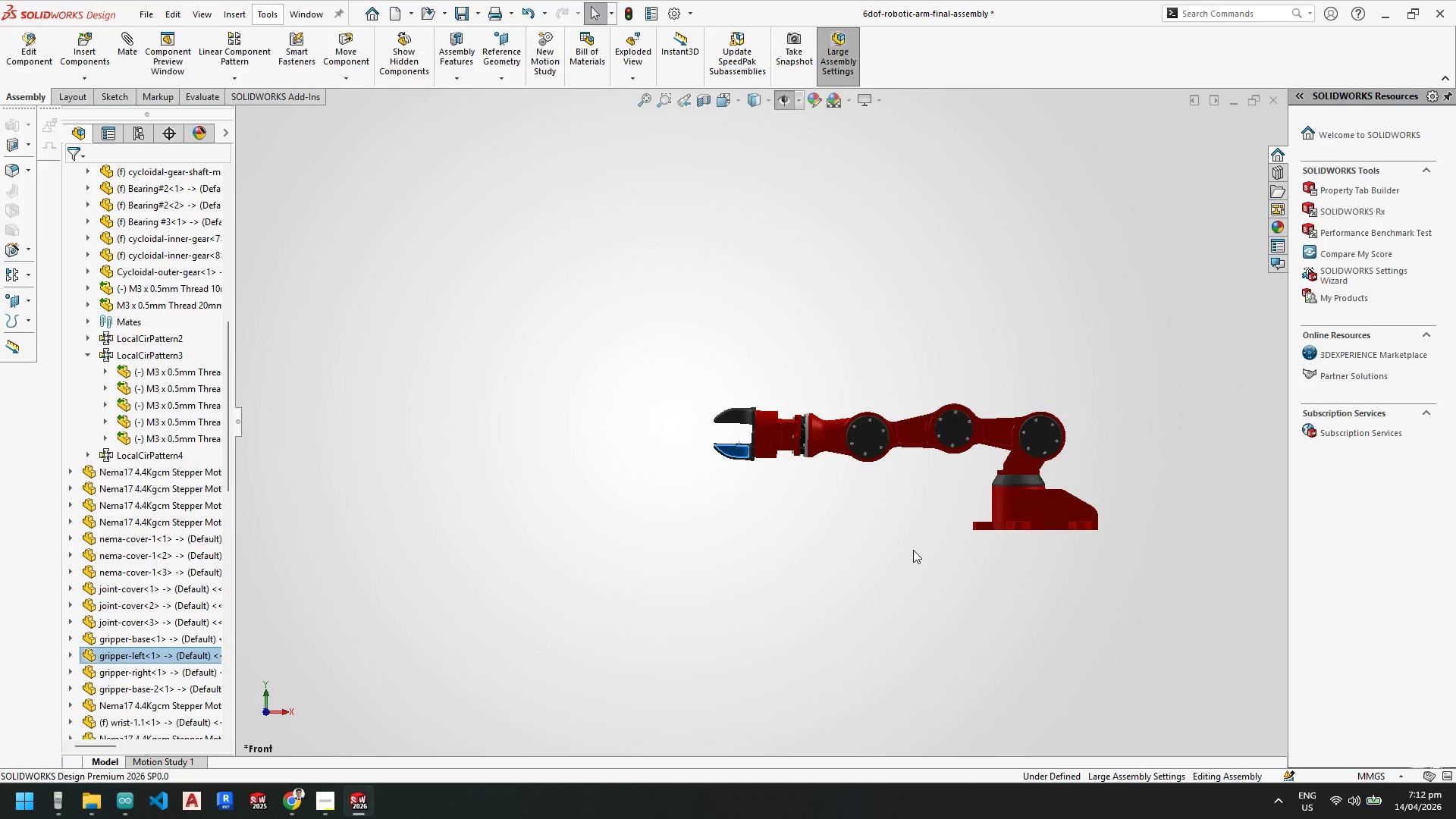 
scroll: coordinate [932, 479], scroll_direction: down, amount: 4.0
 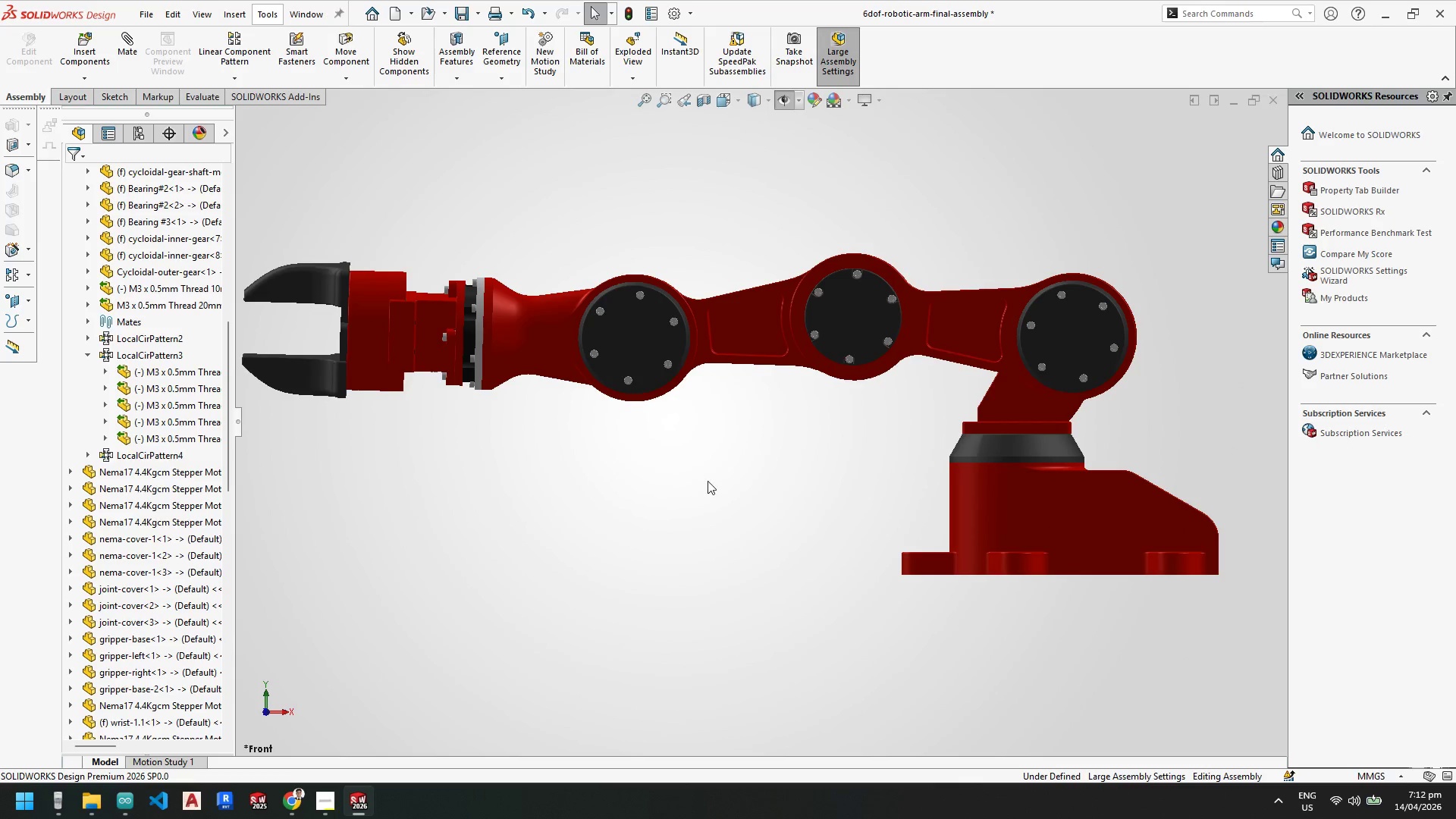 
scroll: coordinate [723, 373], scroll_direction: none, amount: 0.0
 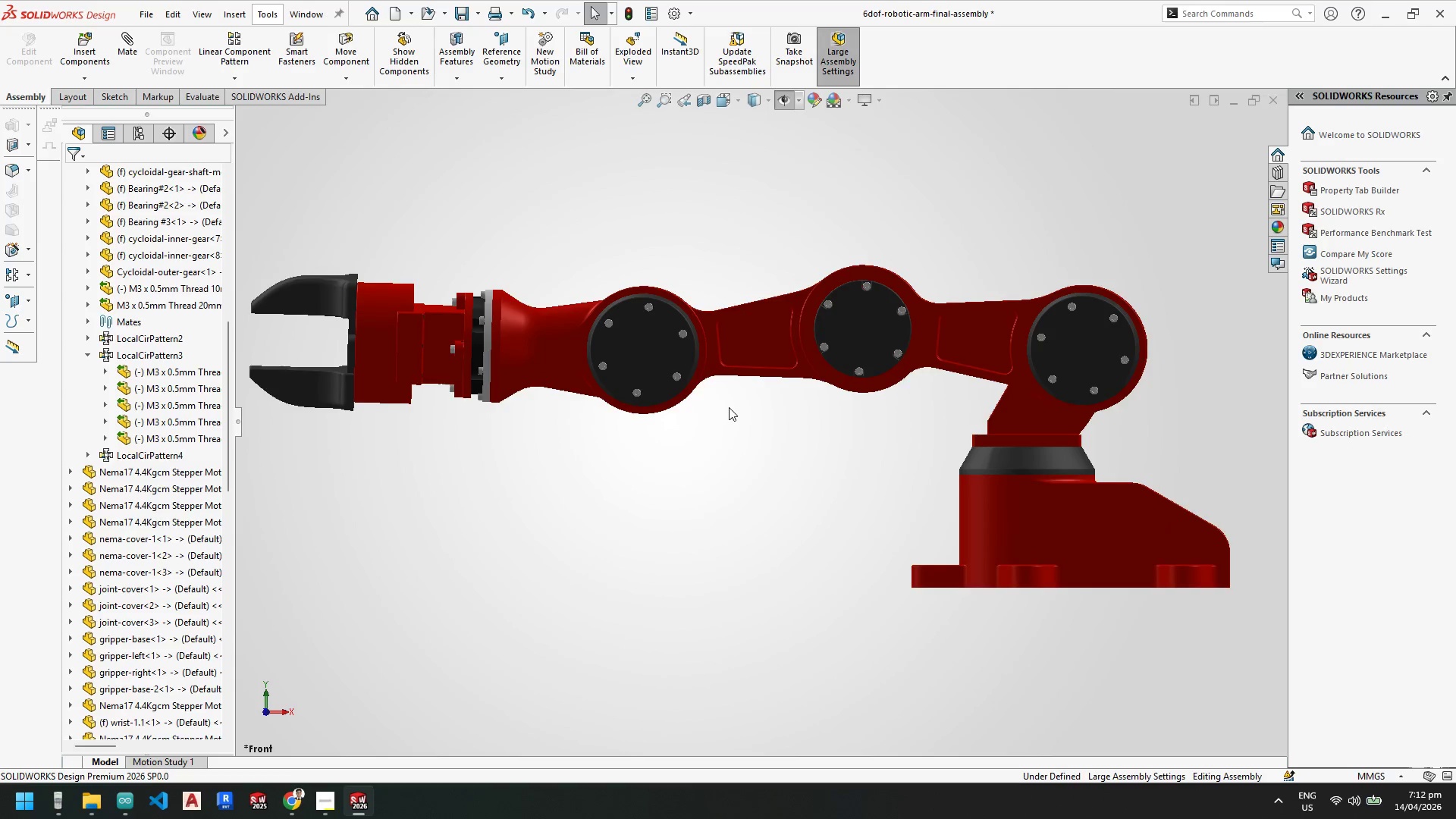 
scroll: coordinate [730, 408], scroll_direction: up, amount: 1.0
 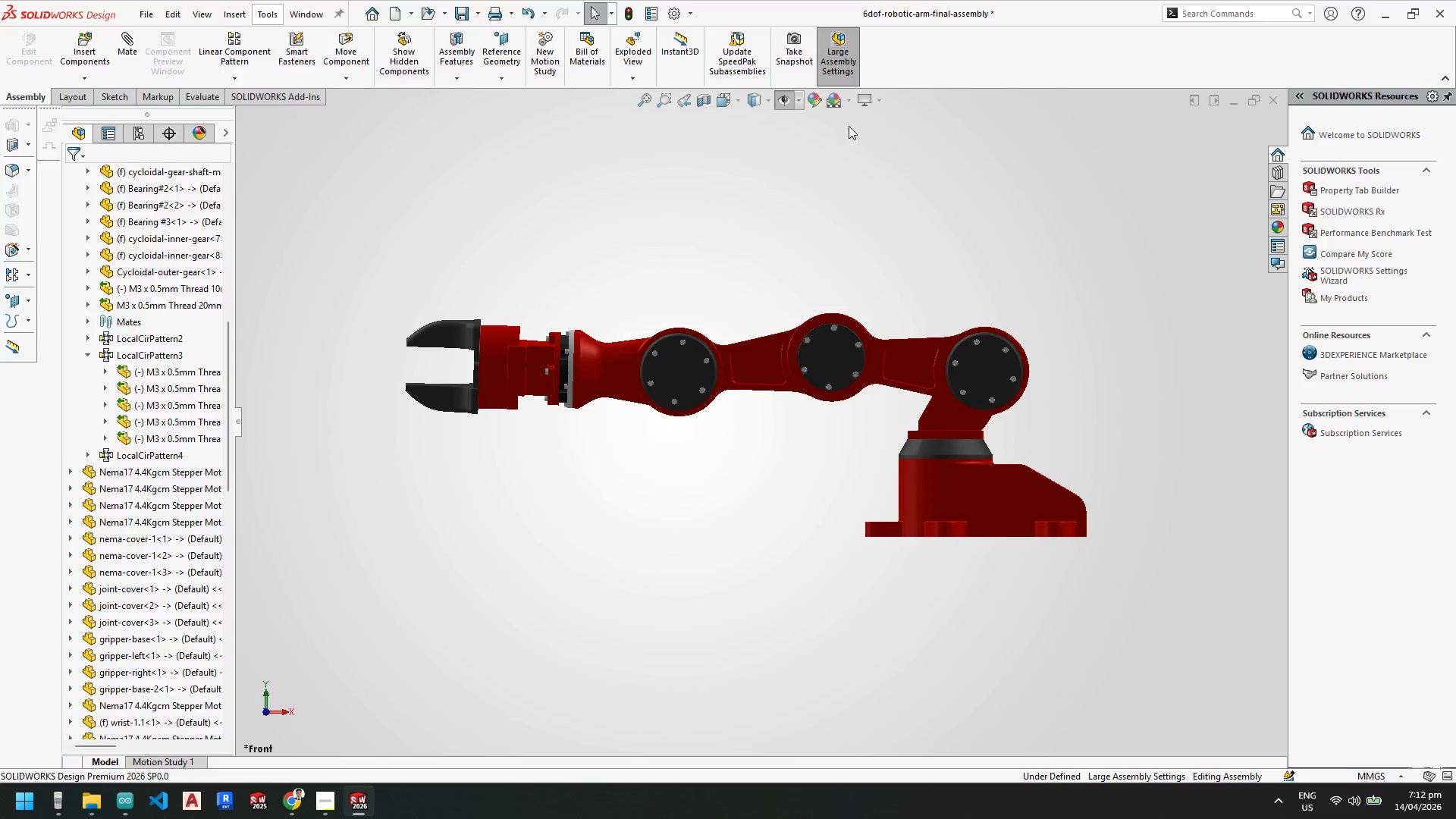 
left_click([838, 56])
 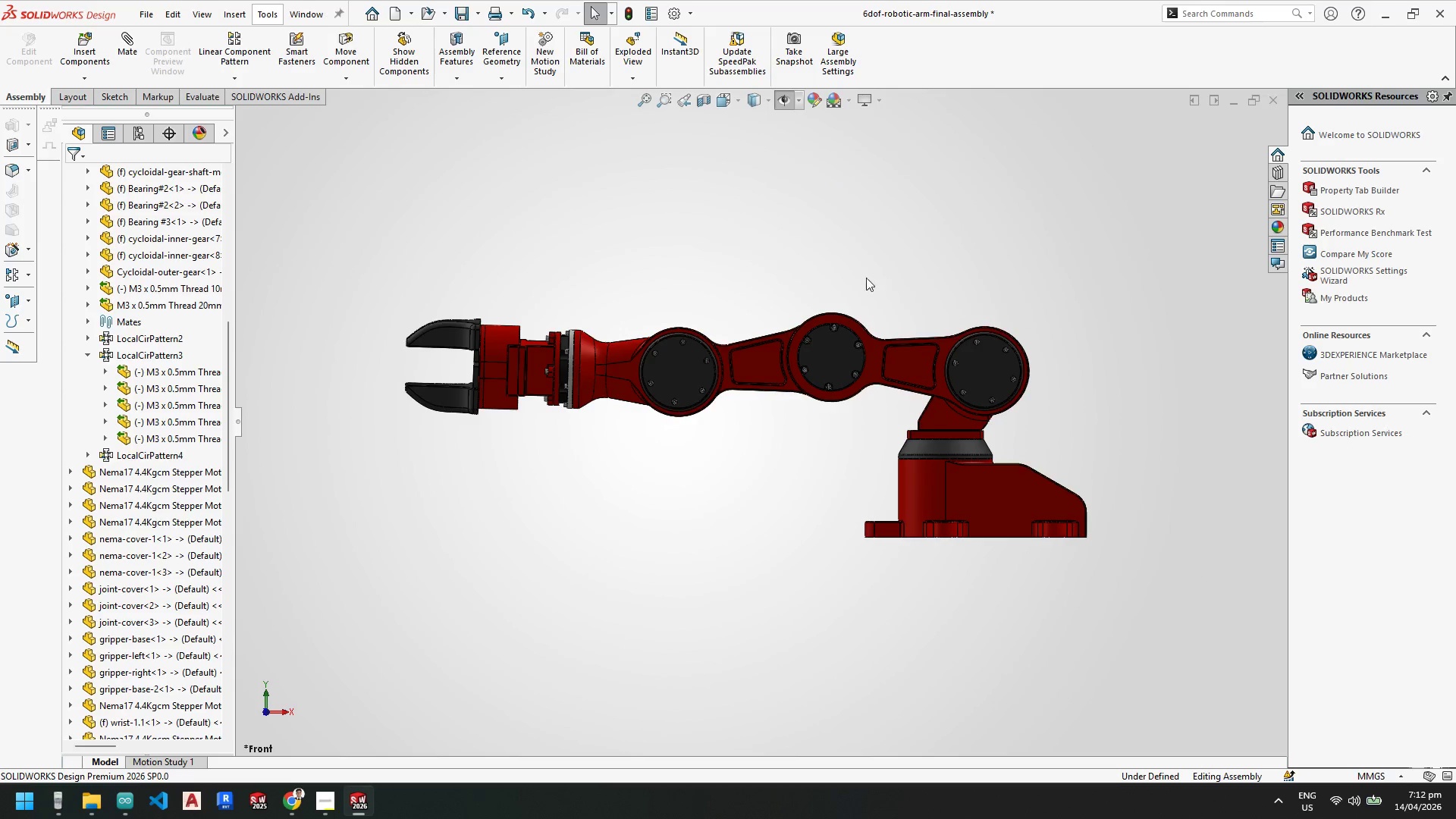 
scroll: coordinate [845, 320], scroll_direction: none, amount: 0.0
 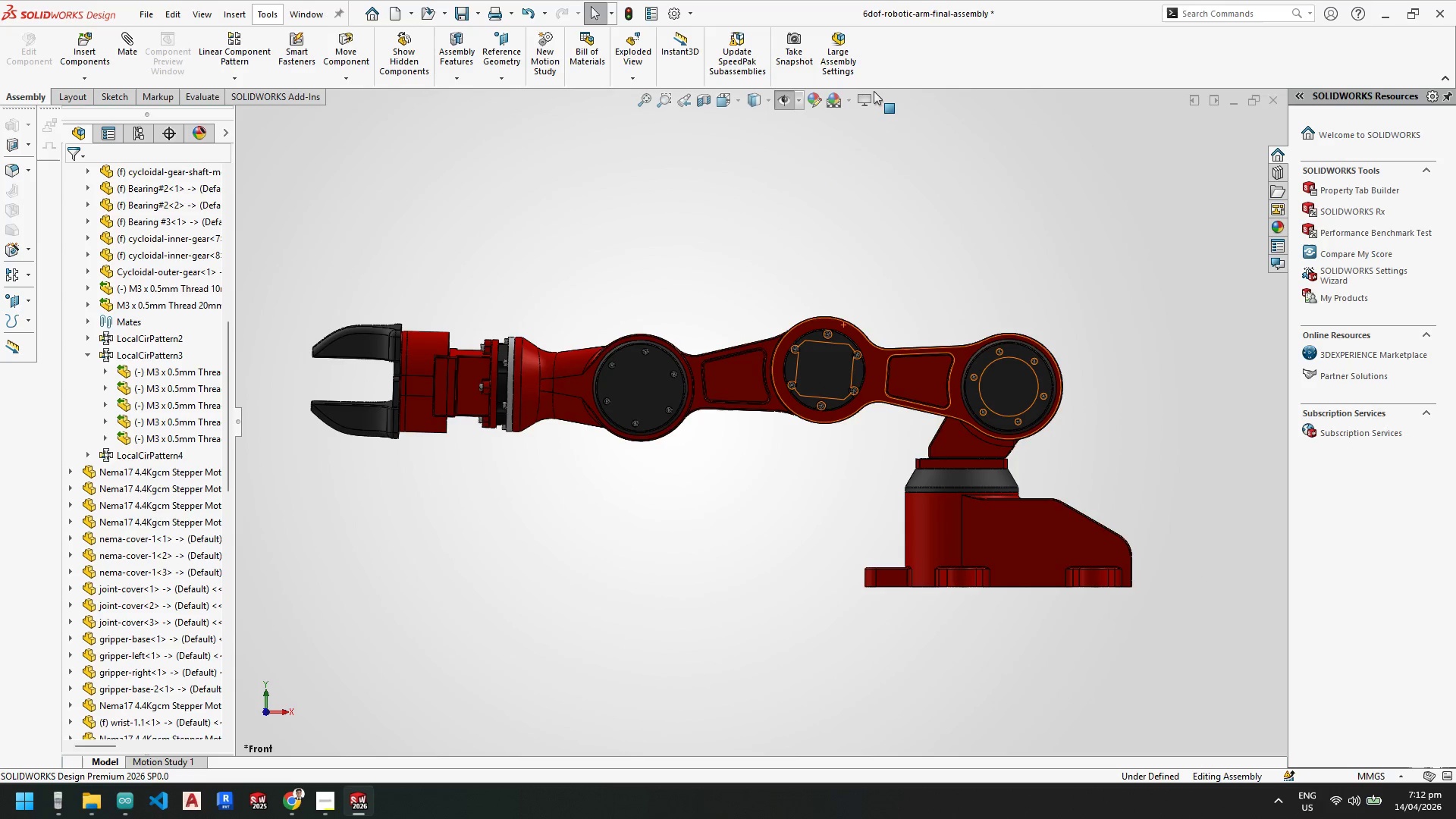 
left_click([874, 93])
 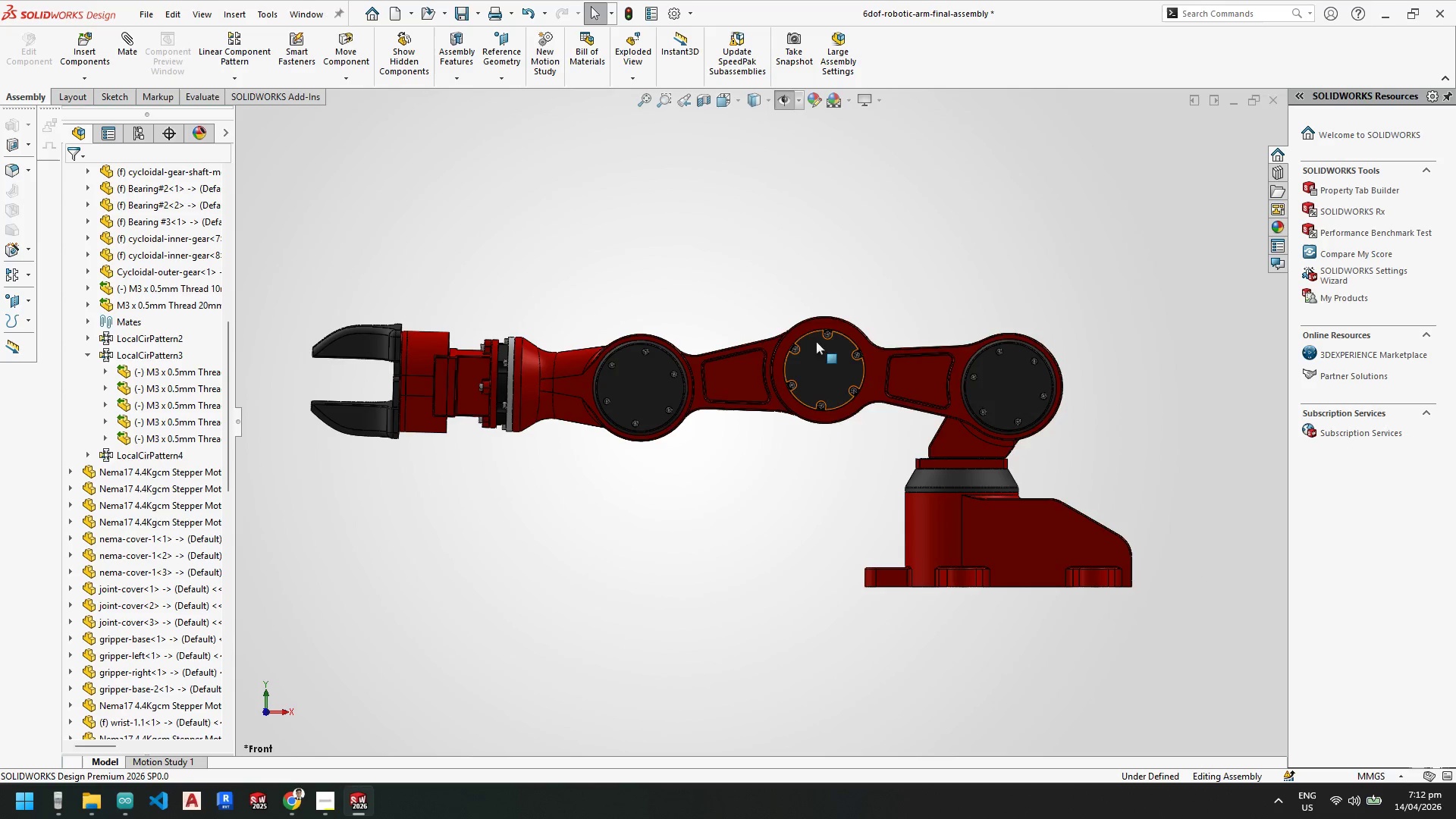 
scroll: coordinate [720, 374], scroll_direction: down, amount: 5.0
 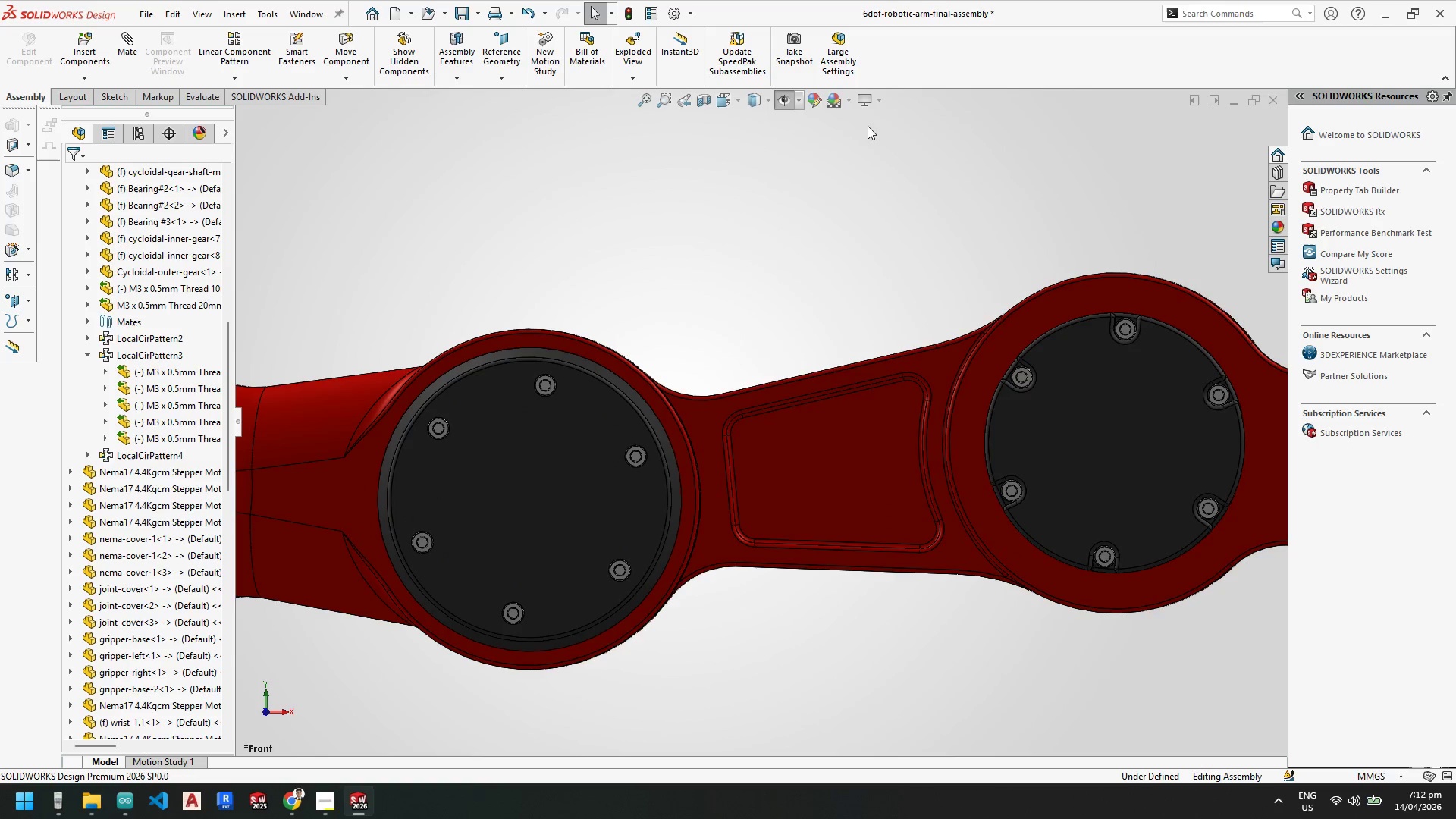 
double_click([868, 101])
 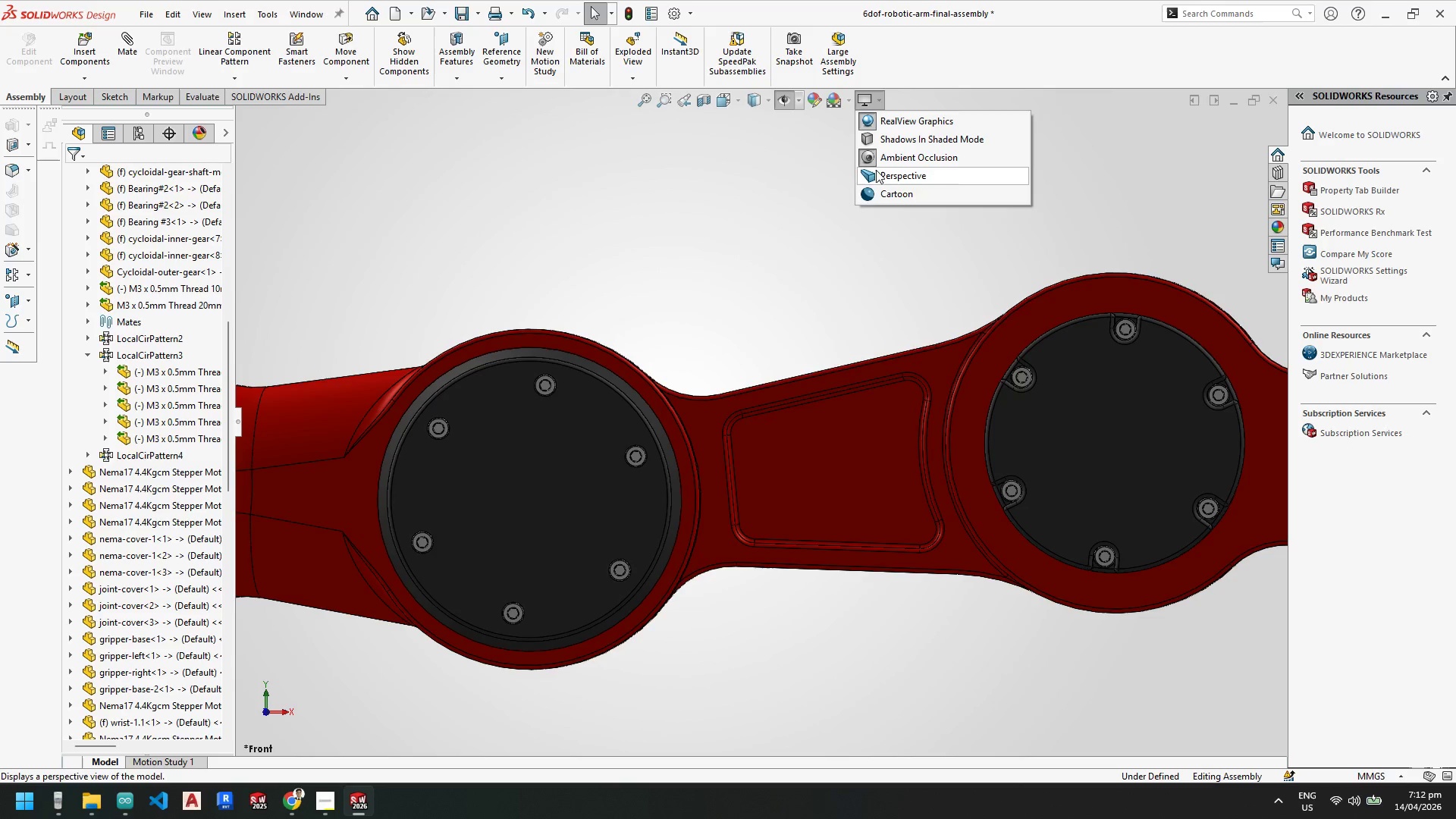 
left_click([876, 158])
 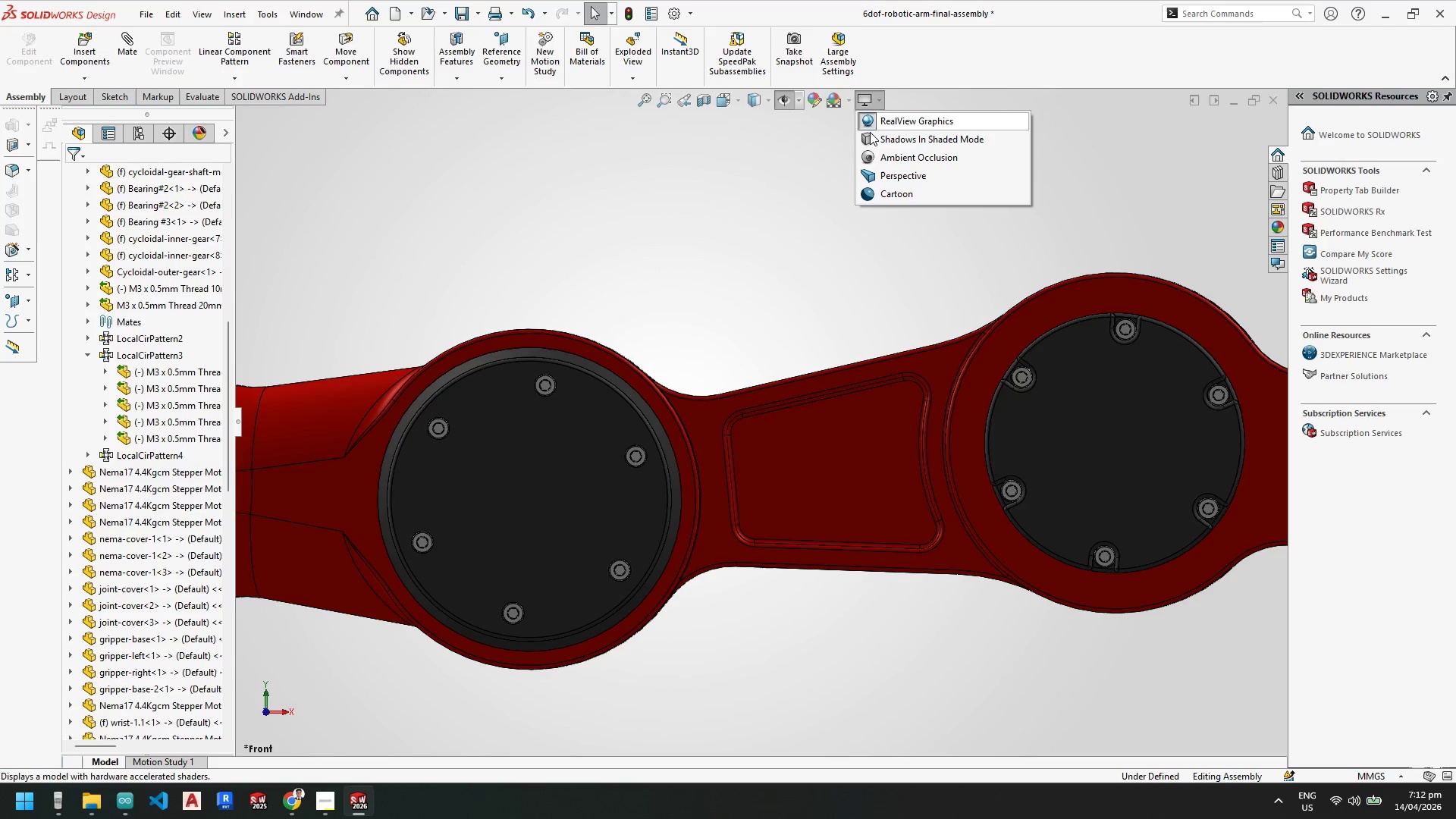 
left_click([870, 160])
 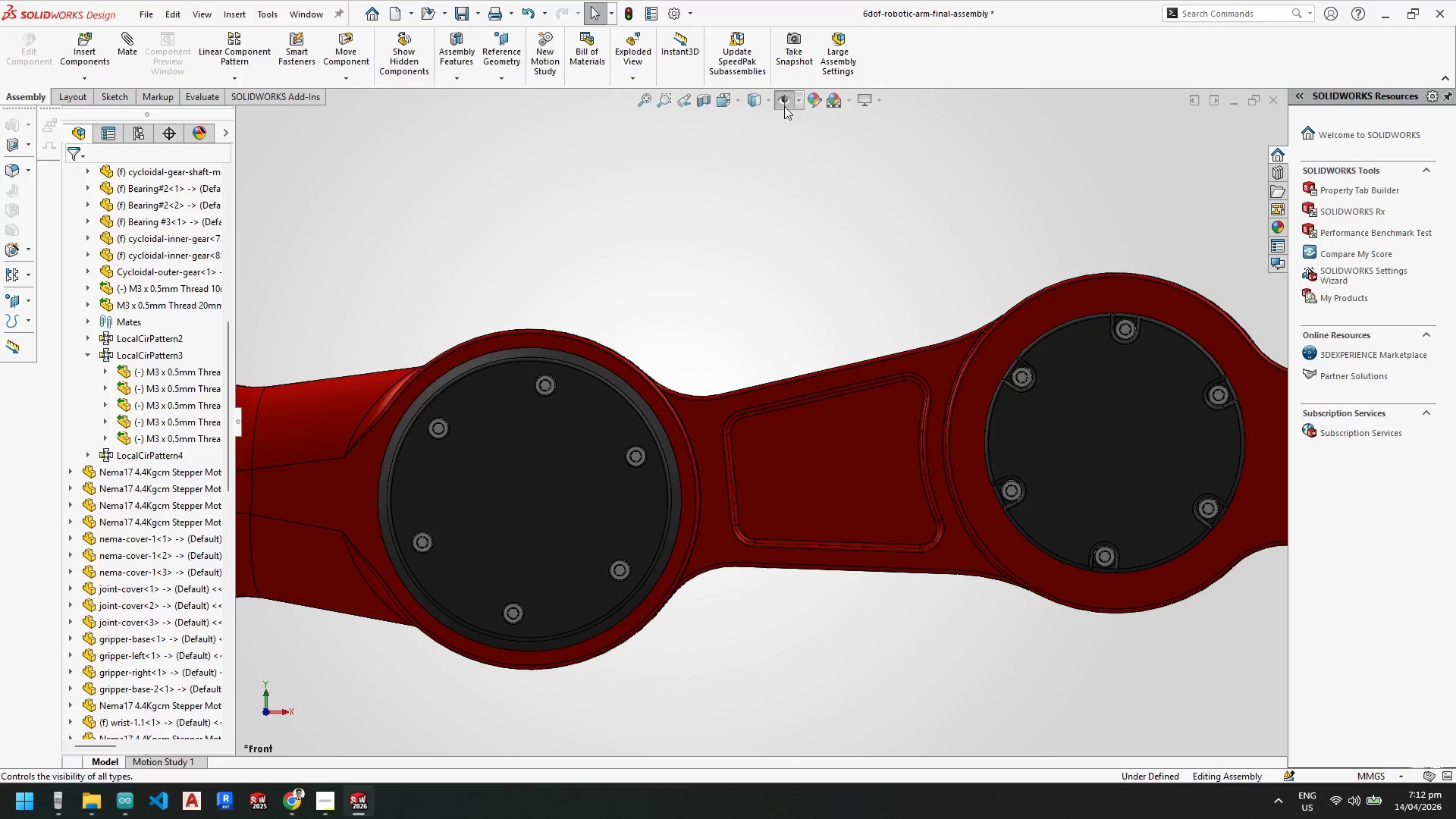 
scroll: coordinate [921, 370], scroll_direction: up, amount: 10.0
 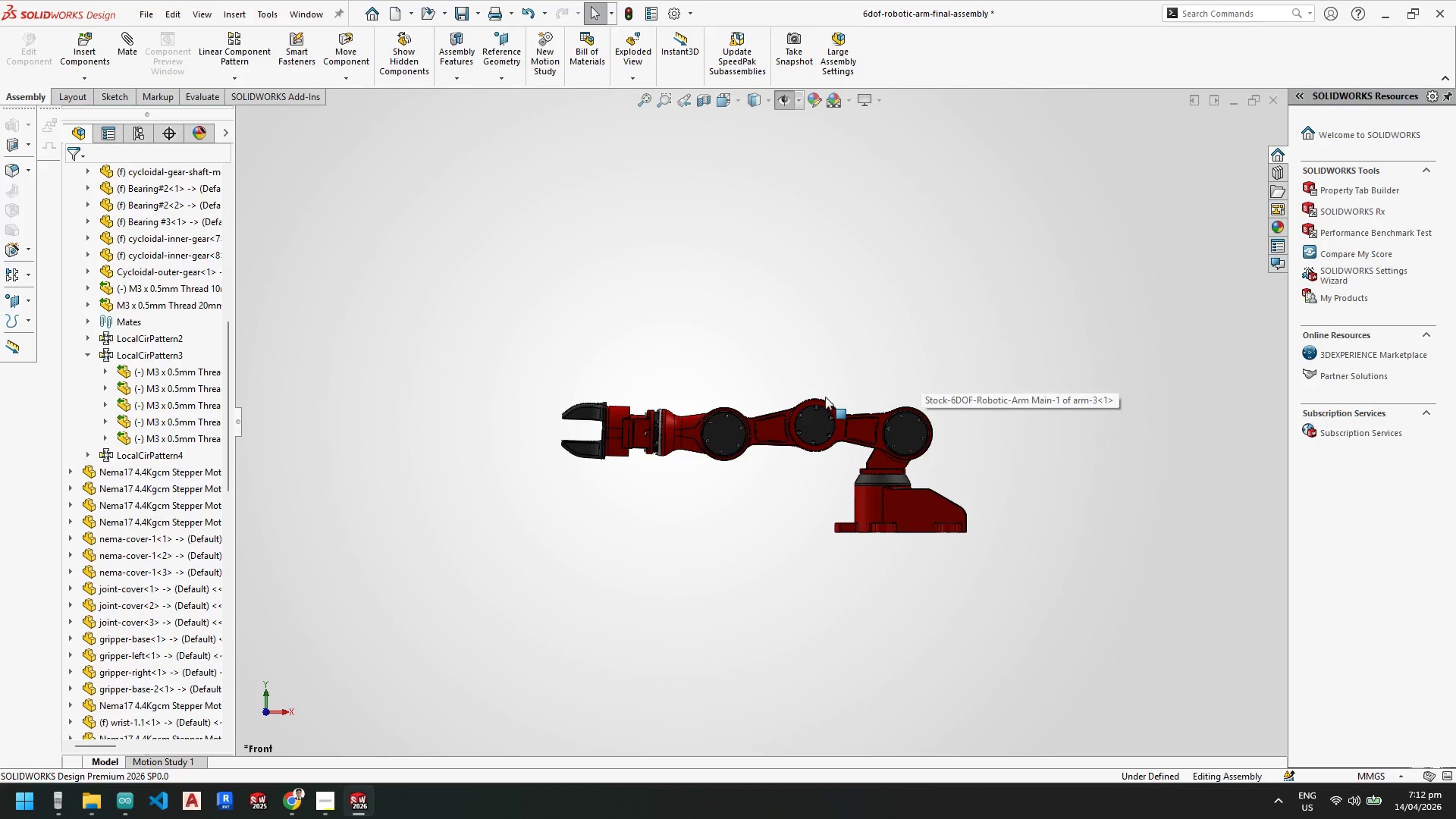 
scroll: coordinate [757, 406], scroll_direction: down, amount: 6.0
 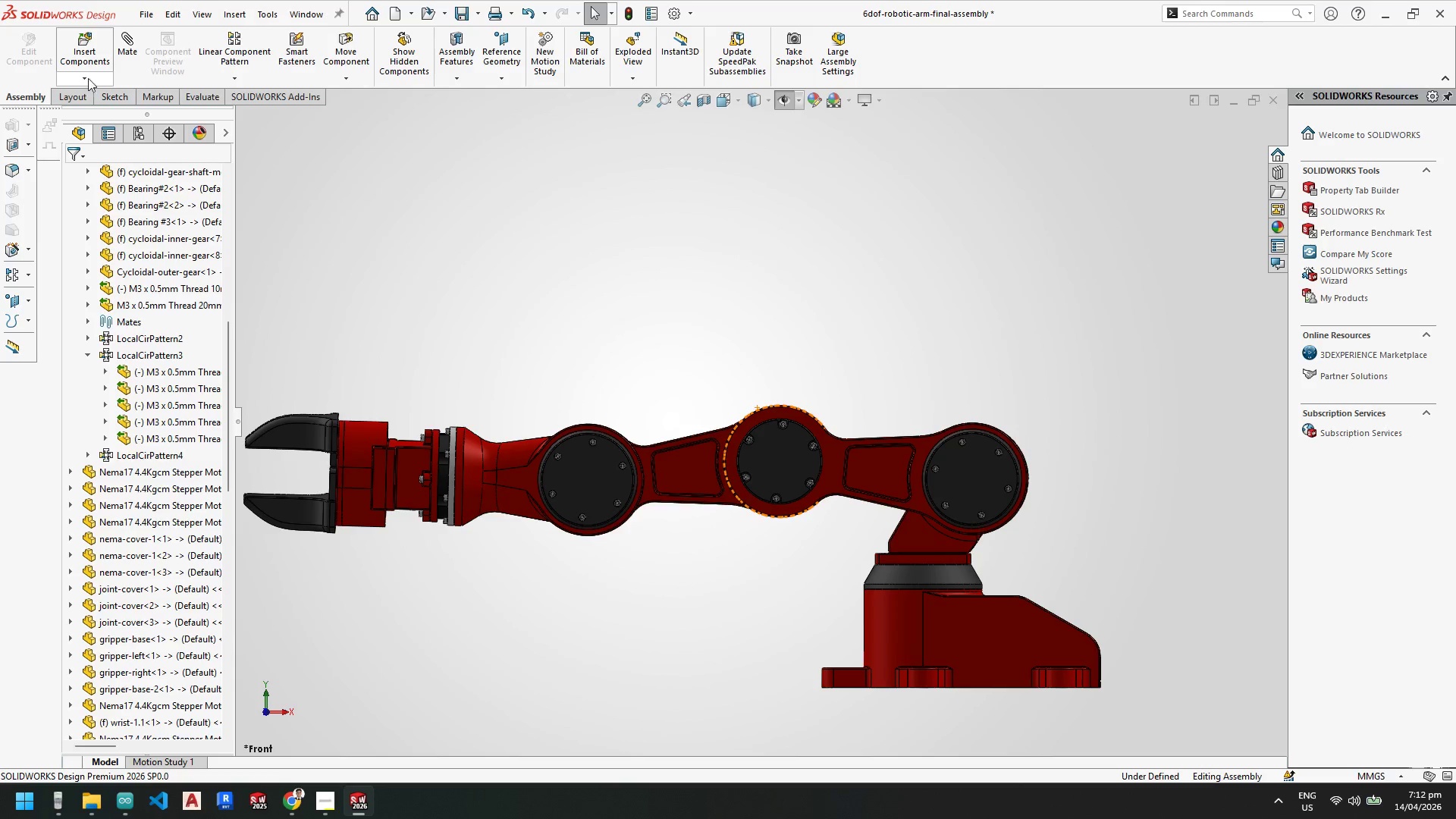 
left_click([107, 96])
 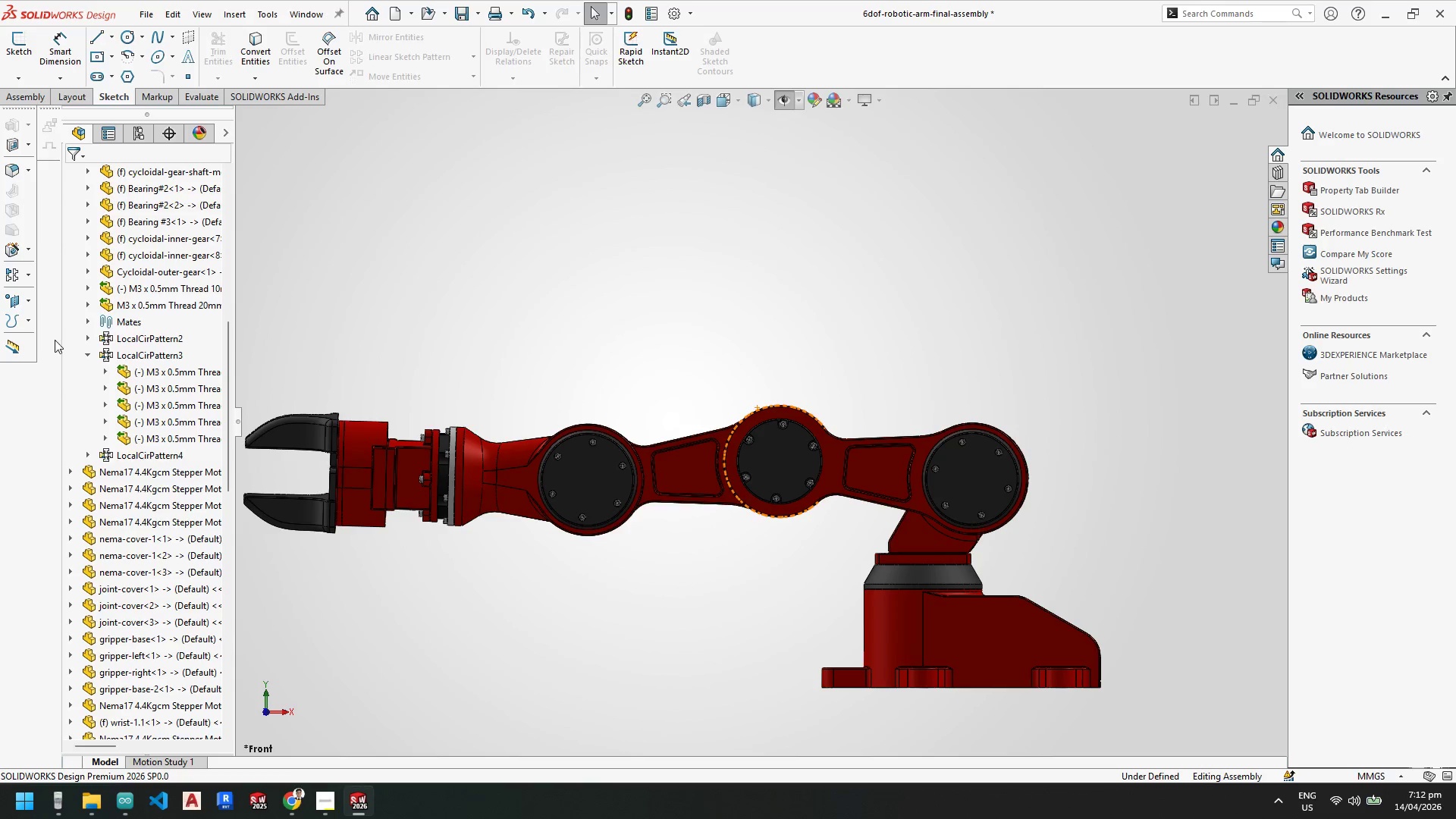 
scroll: coordinate [136, 334], scroll_direction: up, amount: 11.0
 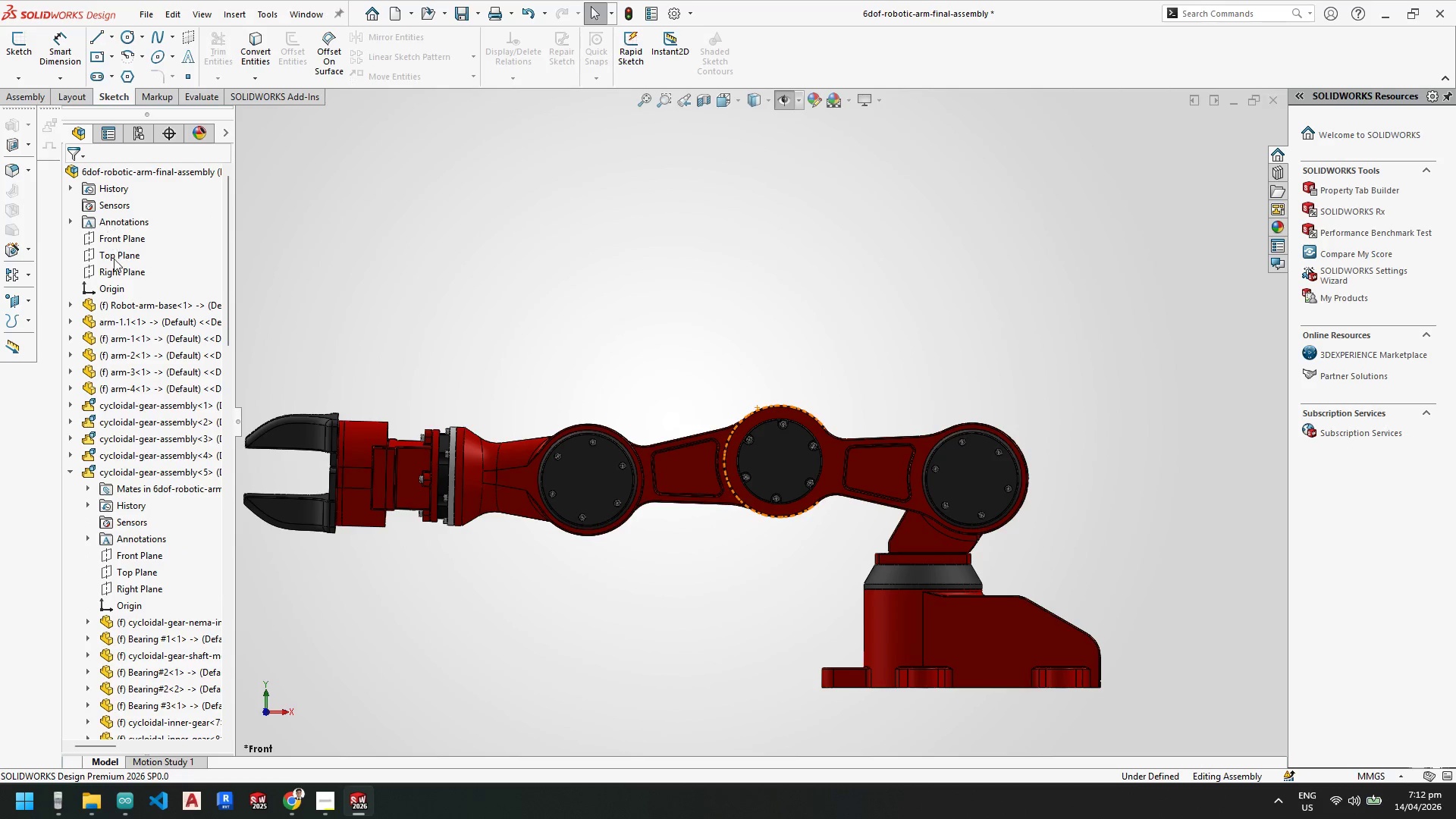 
right_click([113, 267])
 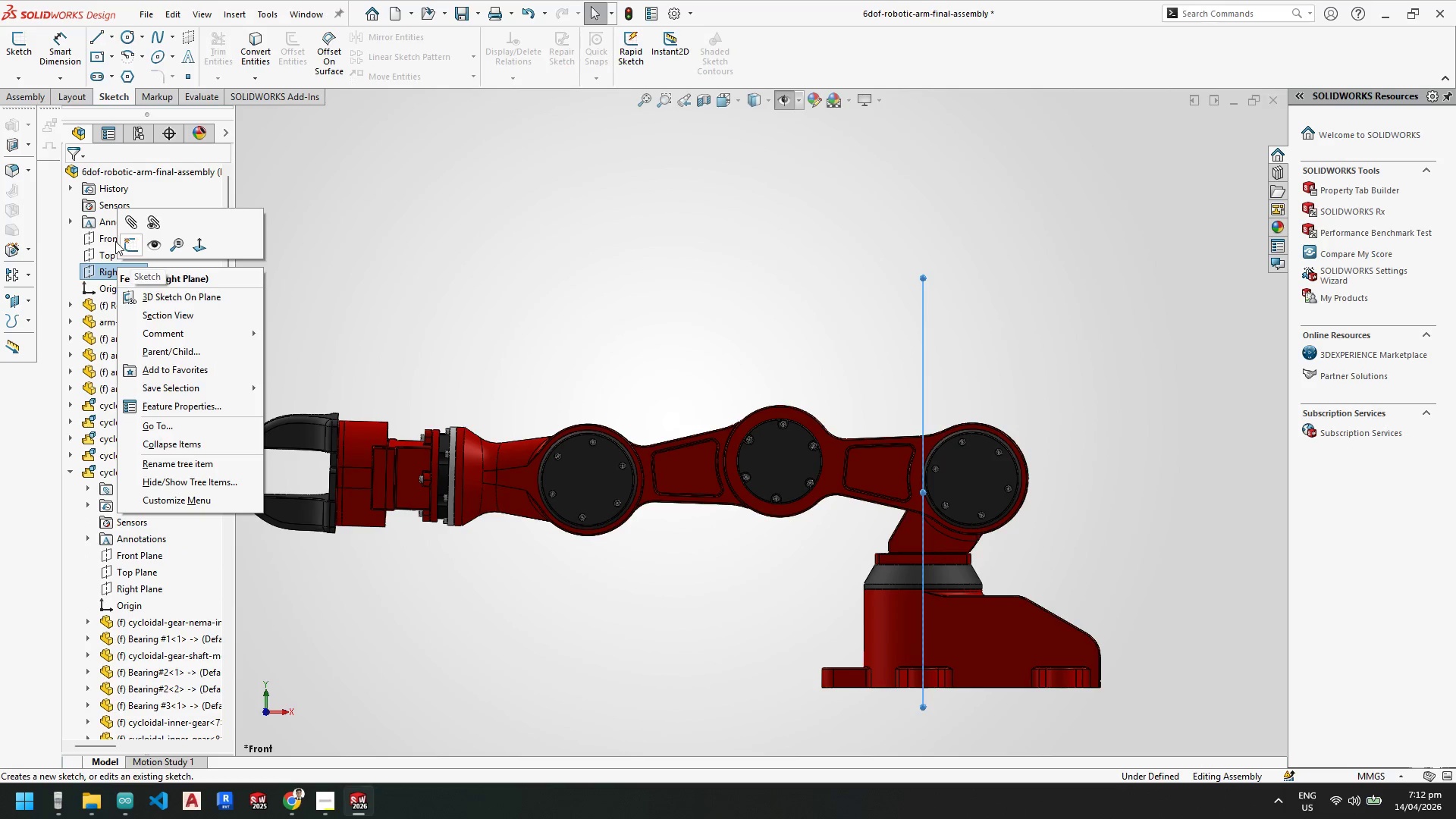 
right_click([96, 253])
 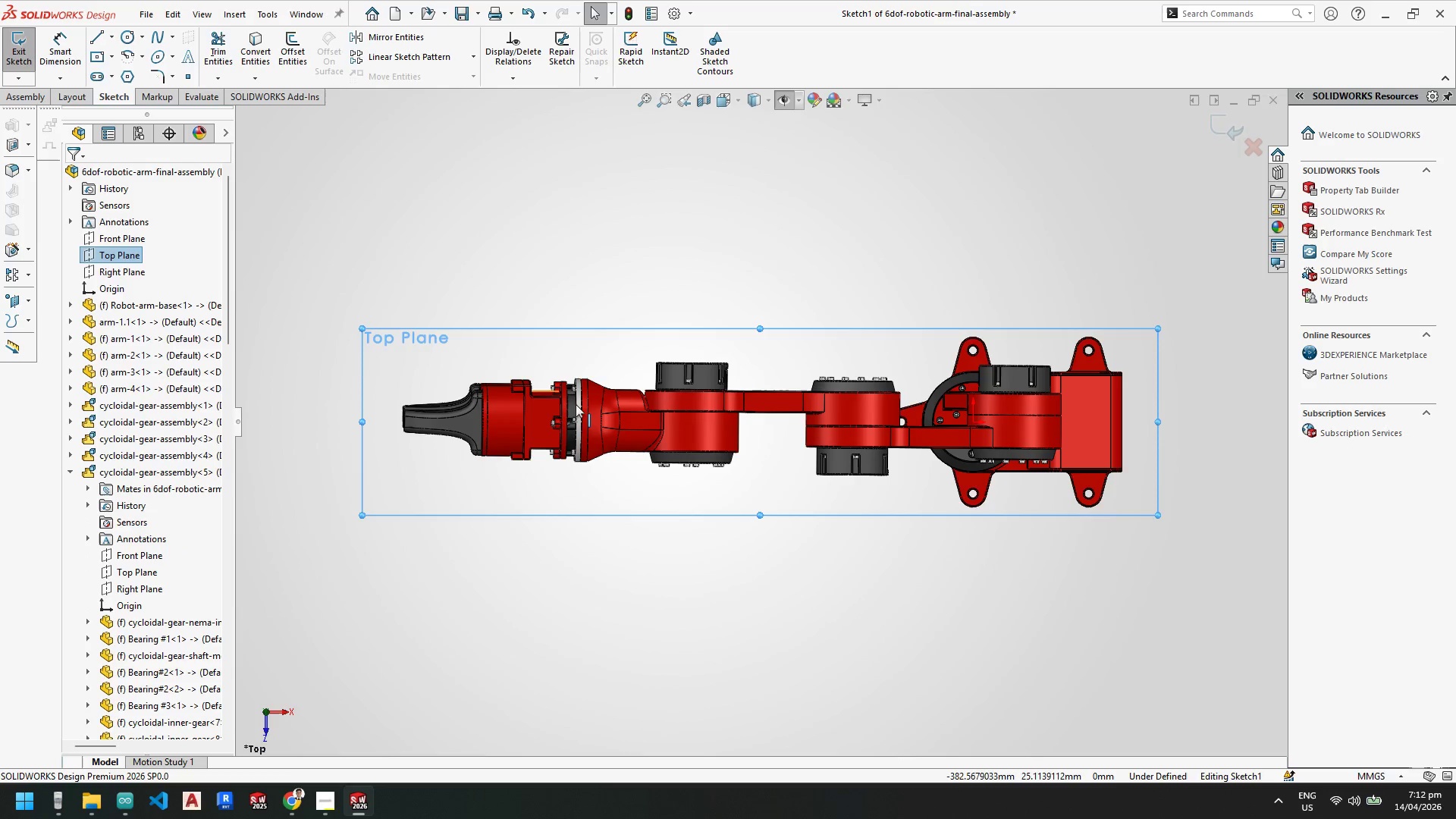 
wait(5.08)
 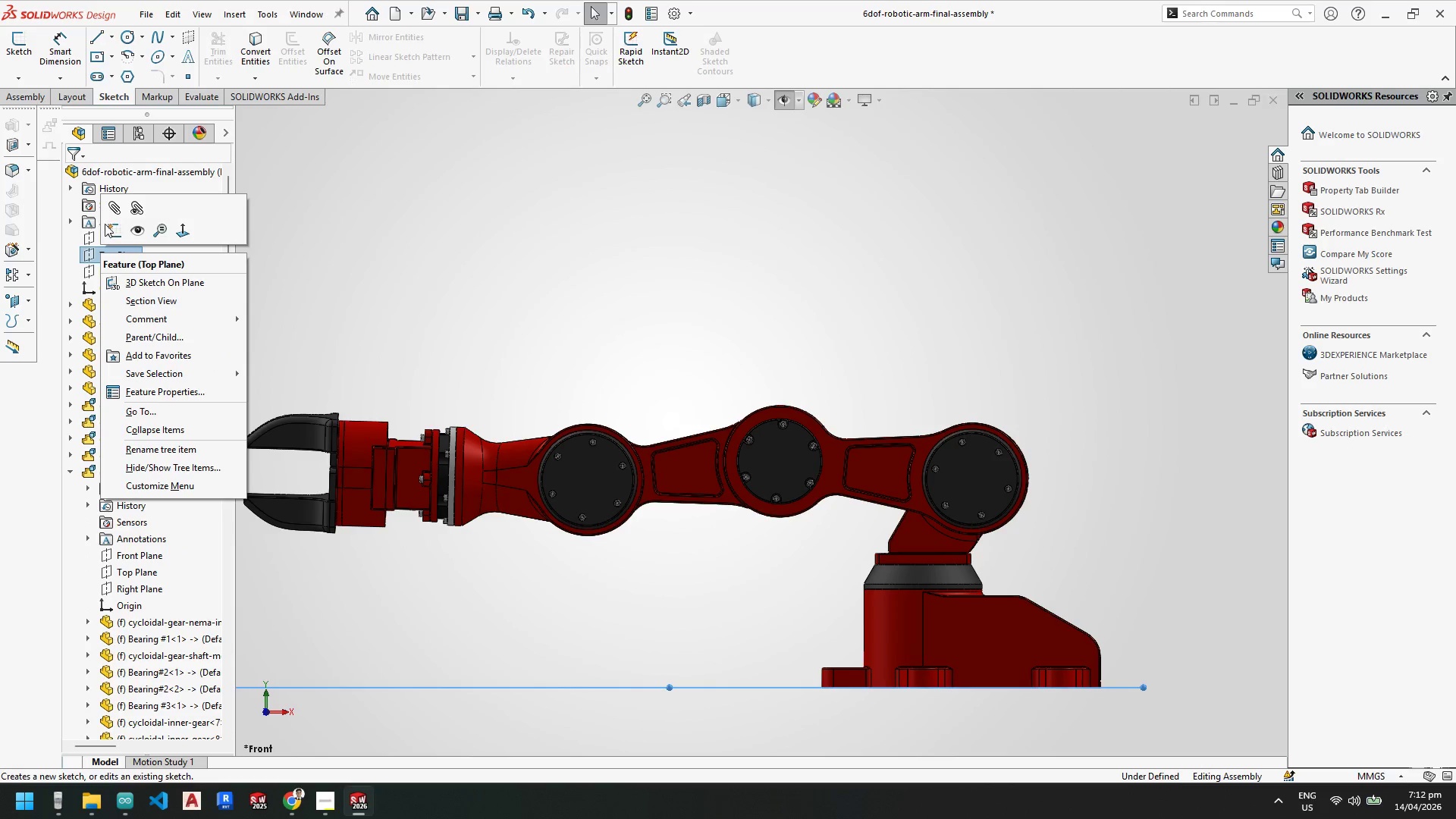 
left_click([112, 60])
 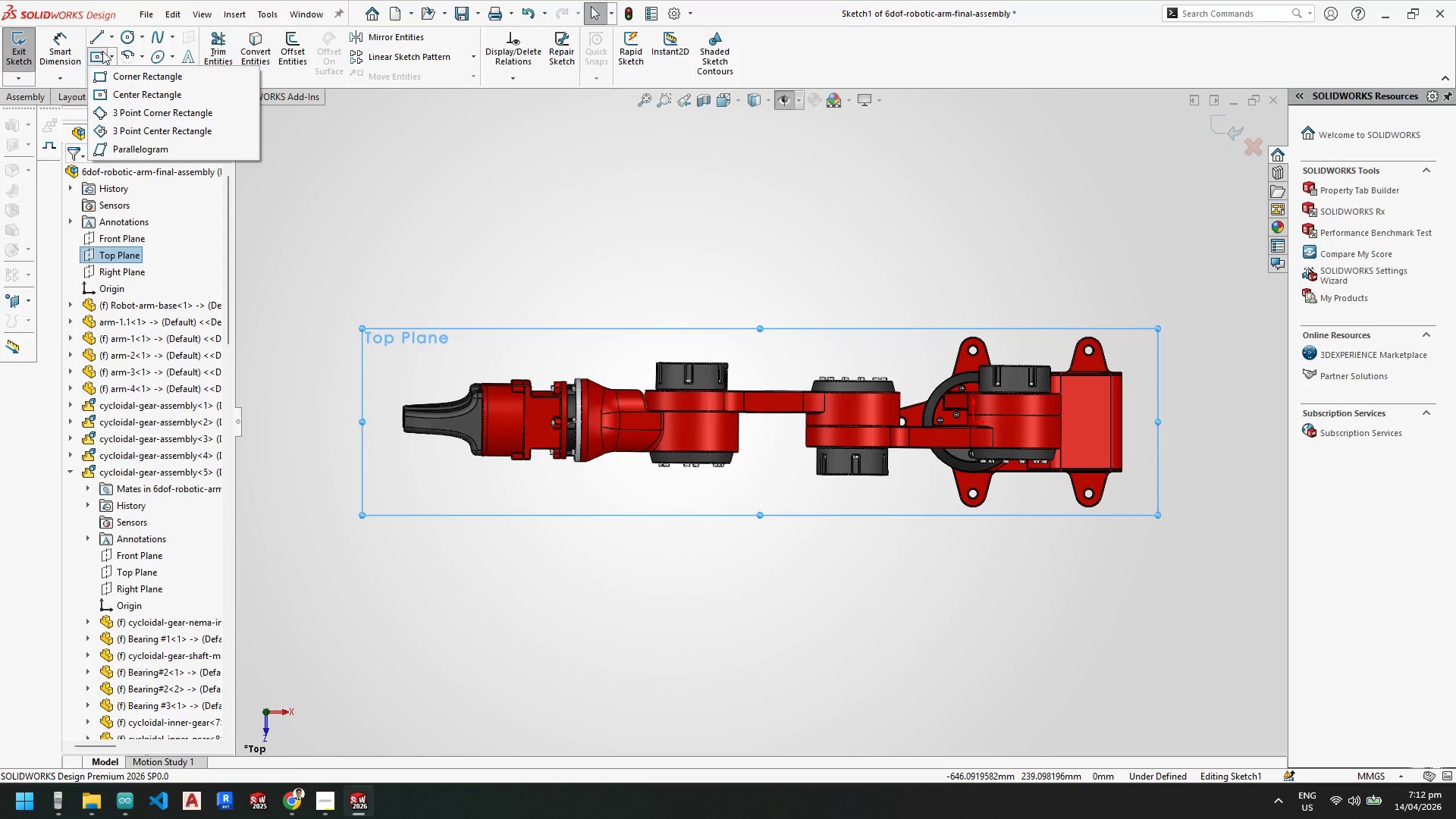 
left_click([99, 42])
 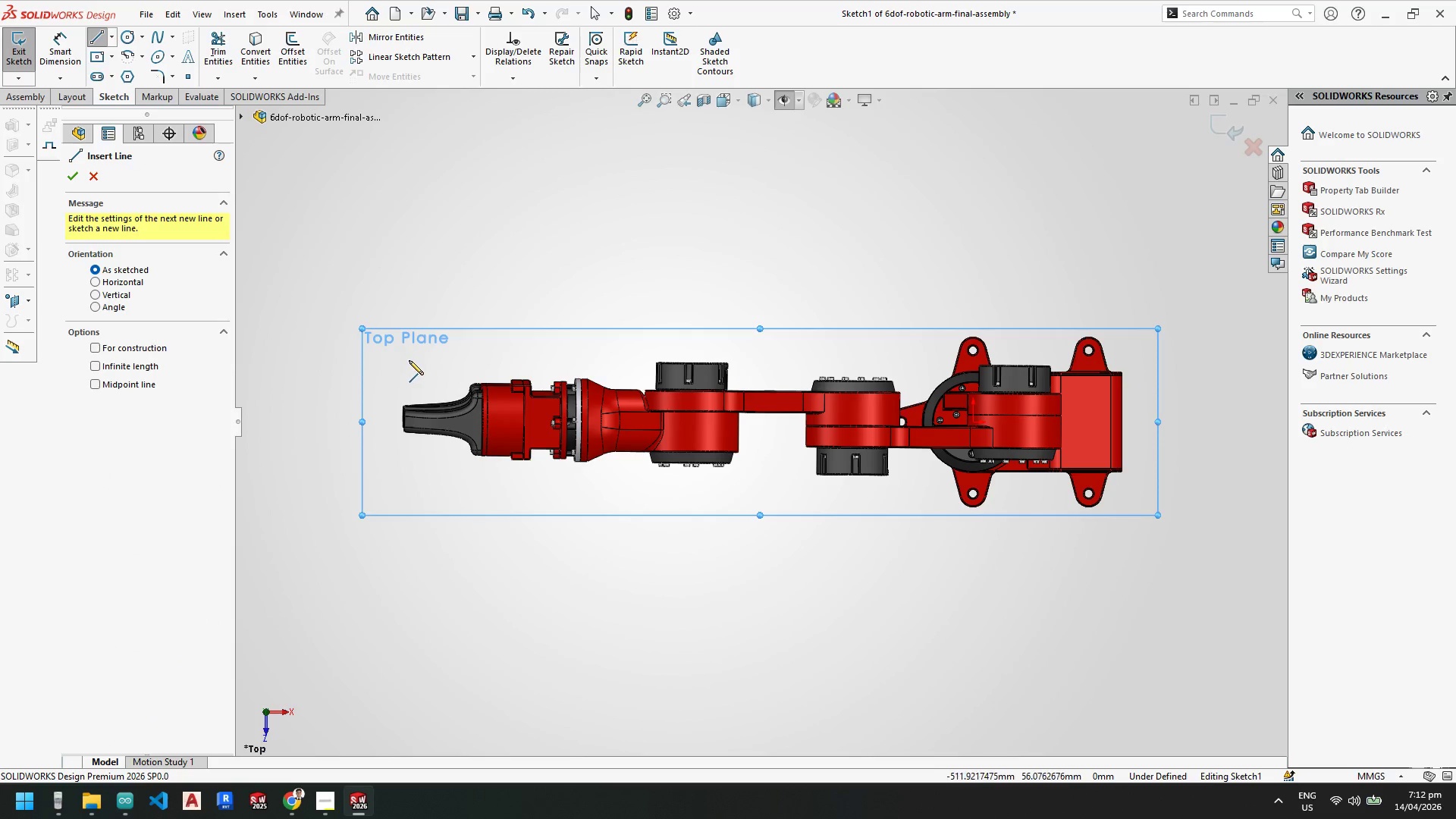 
left_click([409, 360])
 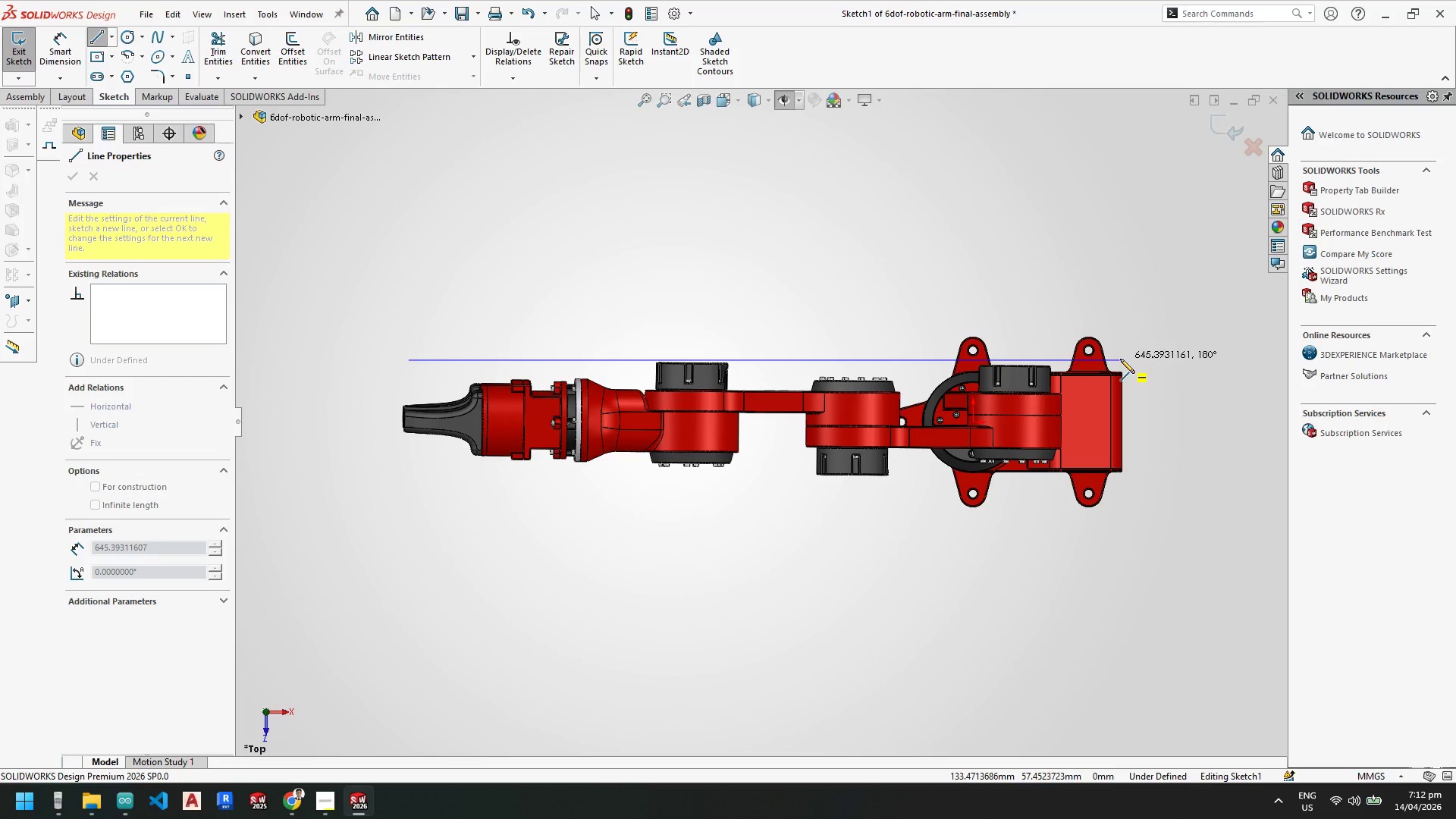 
key(Escape)
 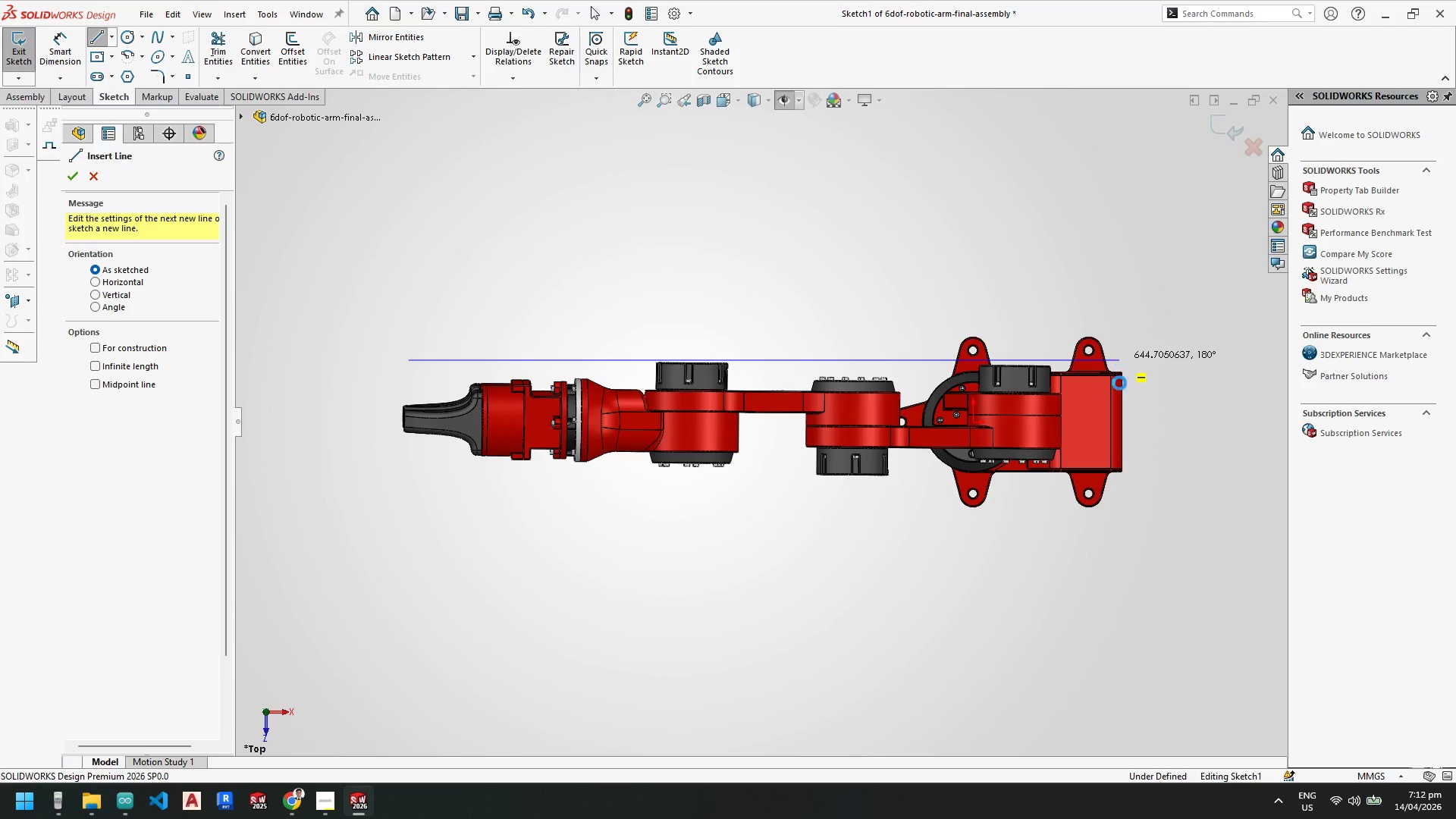 
key(Escape)
 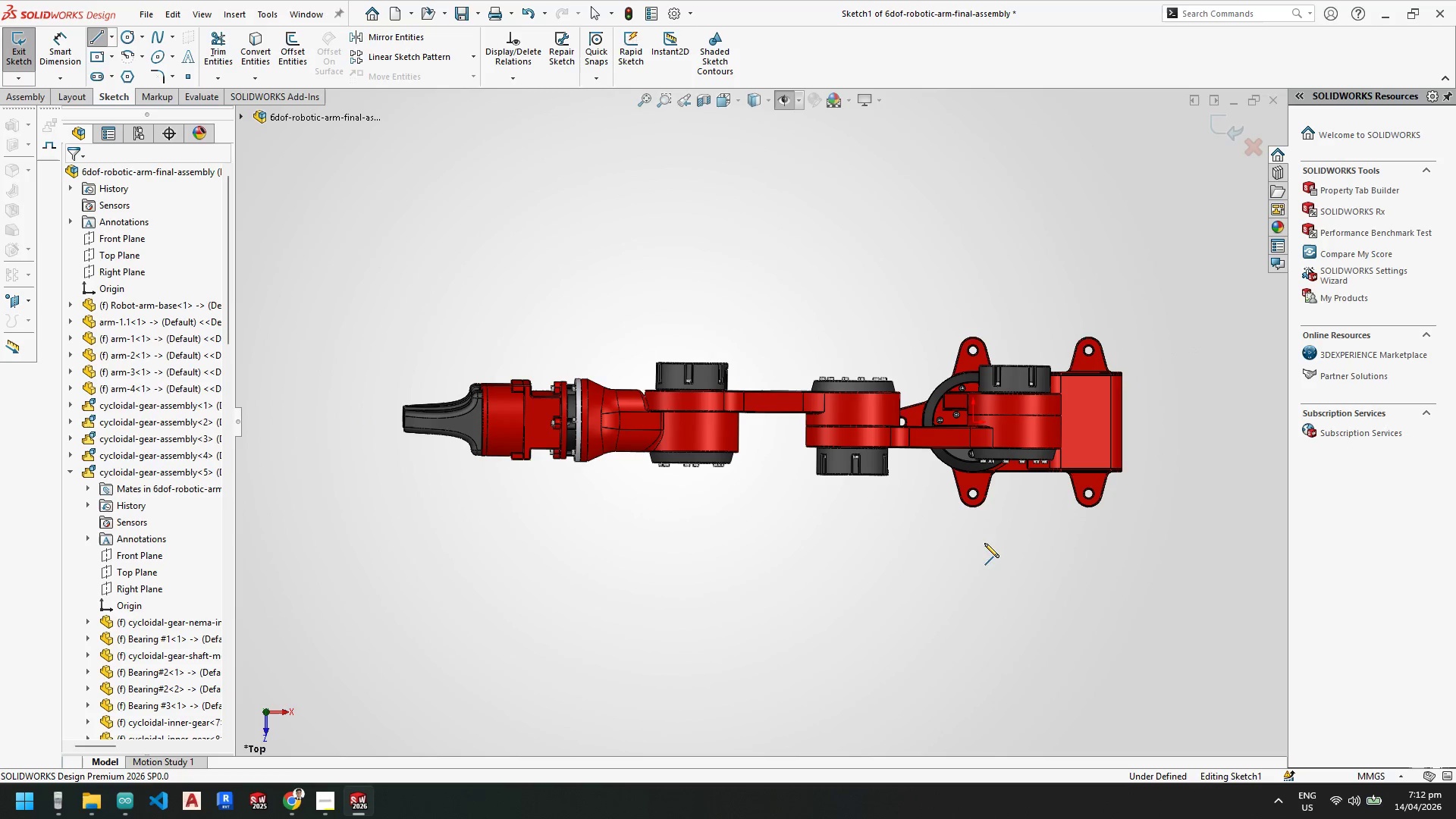 
key(Escape)
 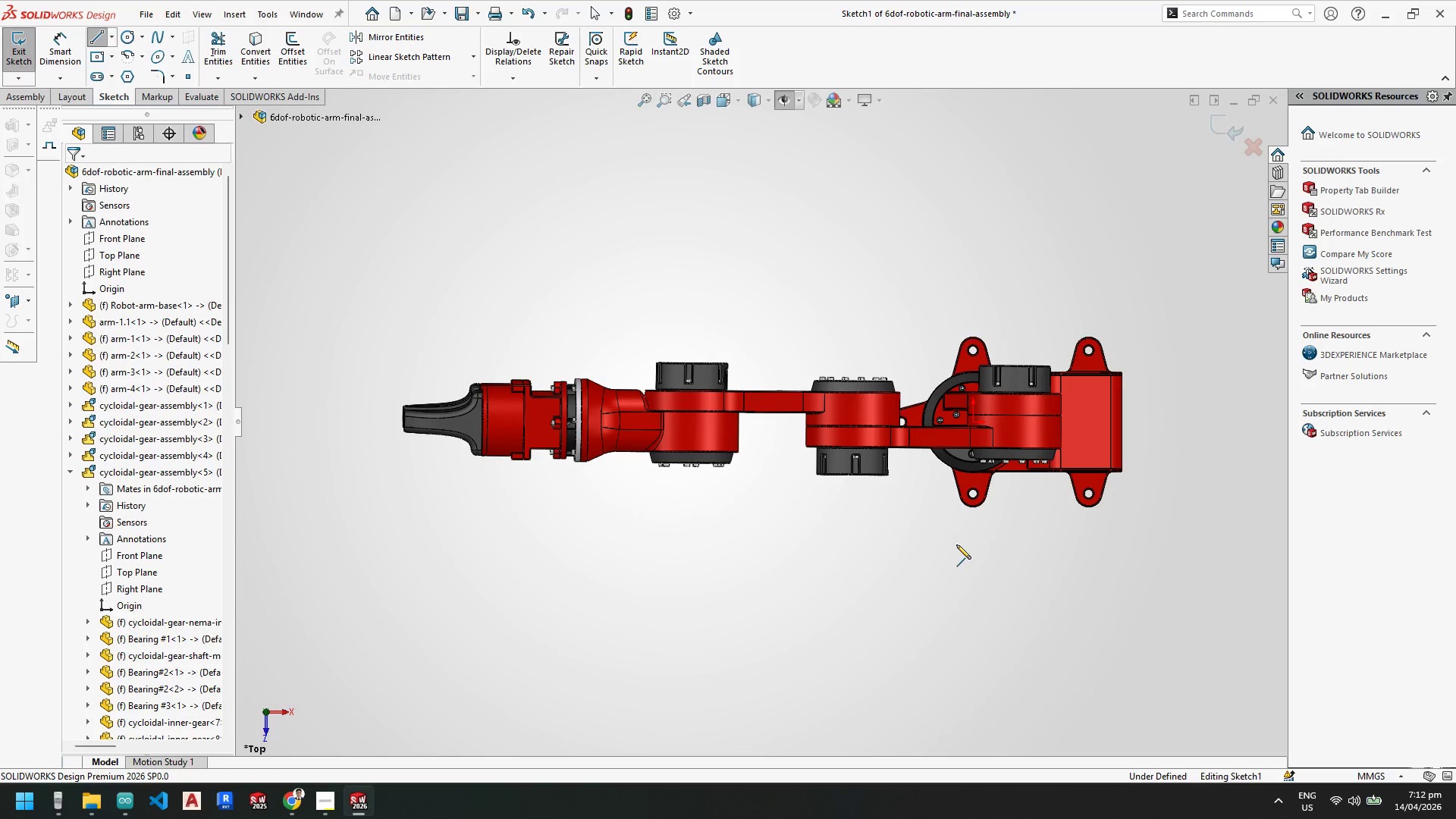 
scroll: coordinate [956, 544], scroll_direction: up, amount: 1.0
 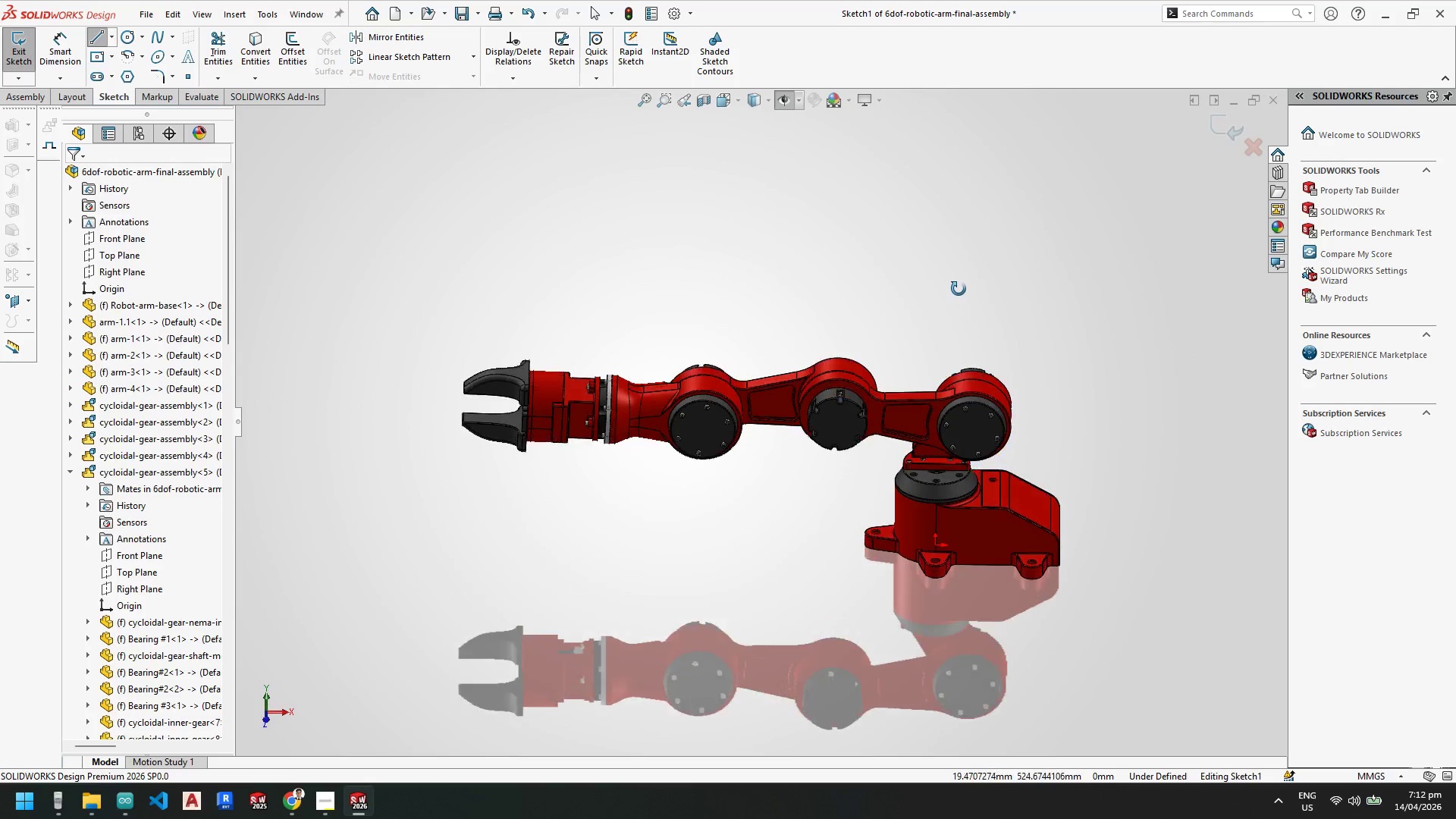 
key(Space)
 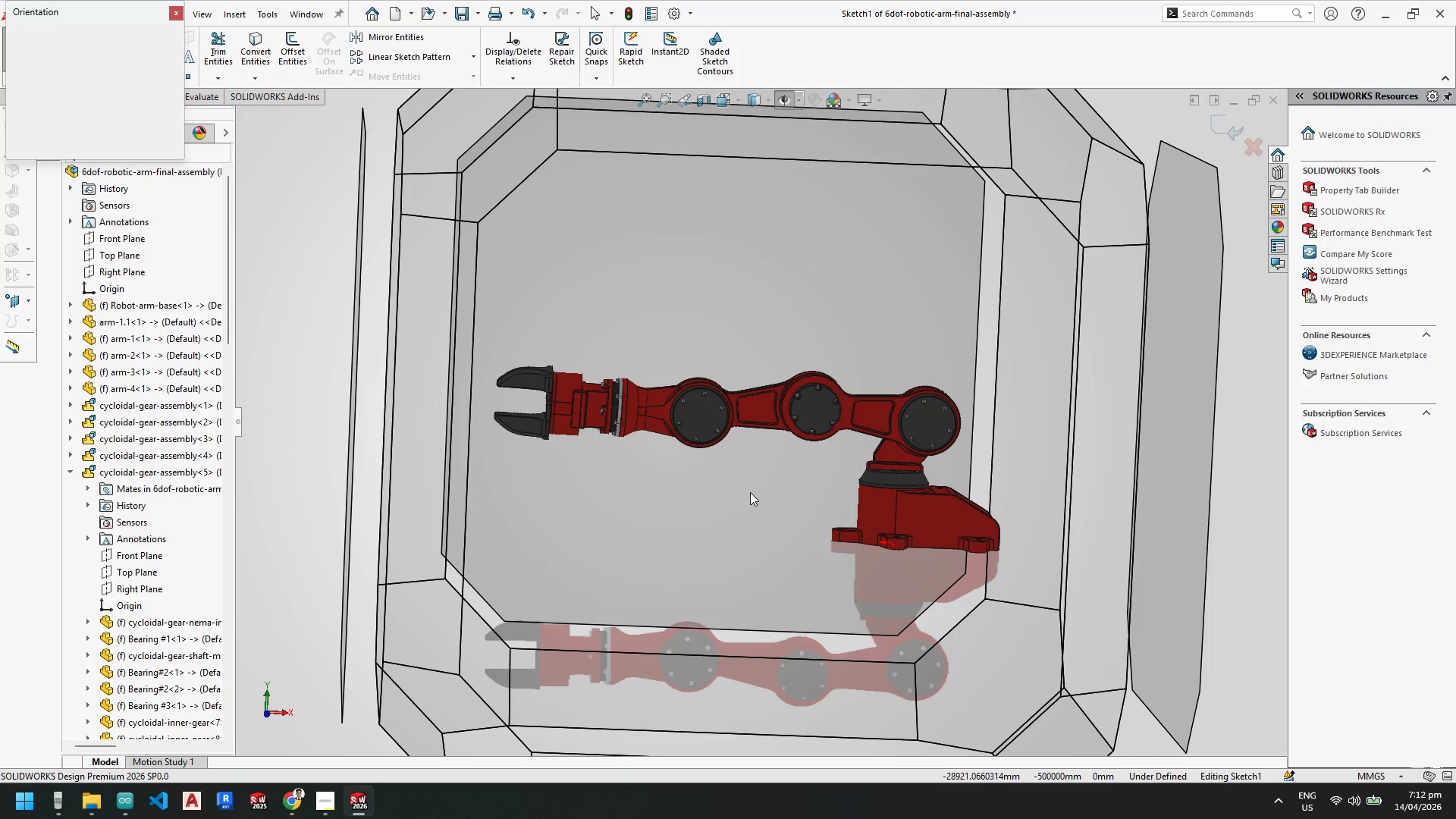 
left_click([755, 488])
 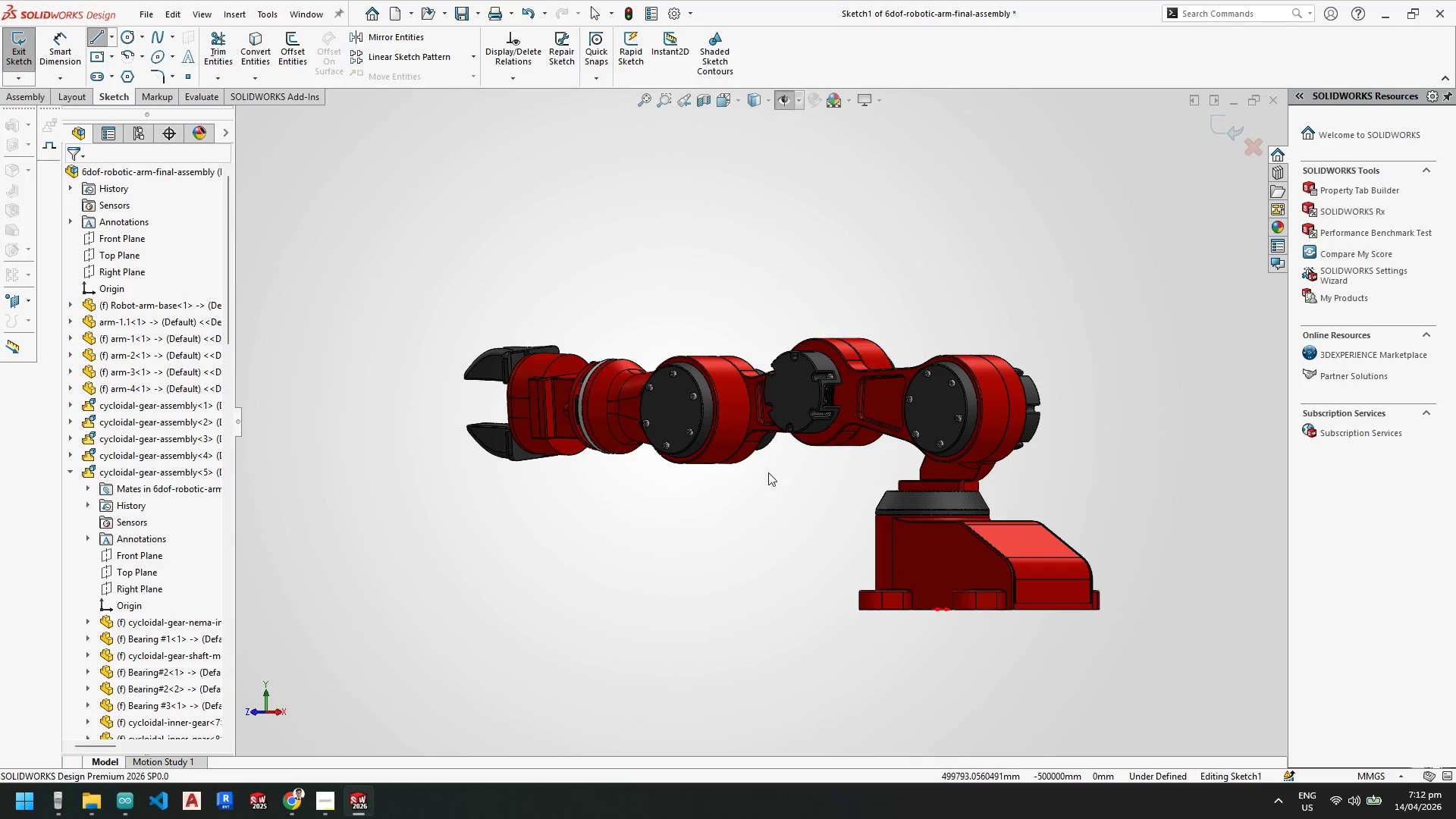 
key(Space)
 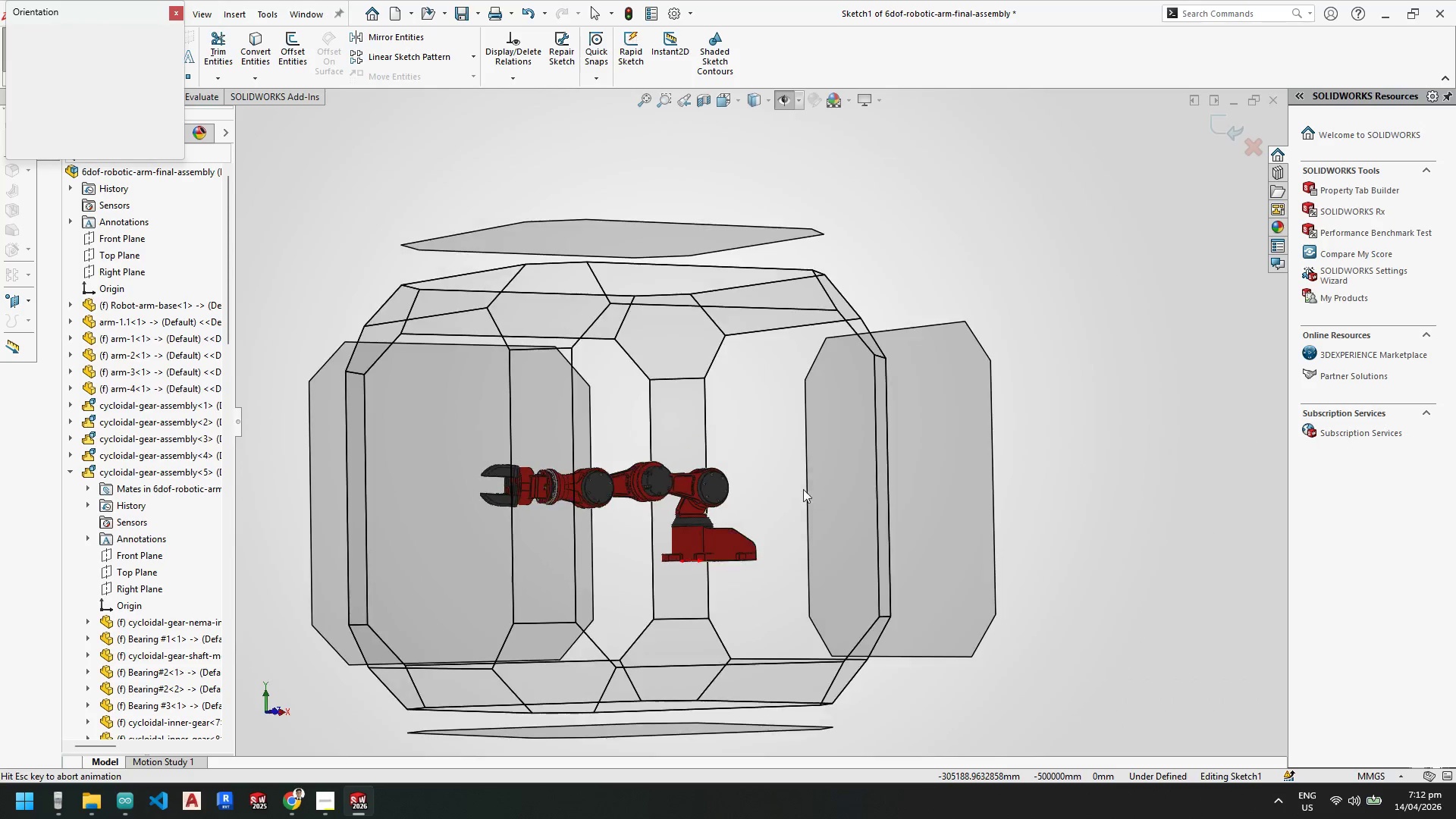 
left_click([798, 510])
 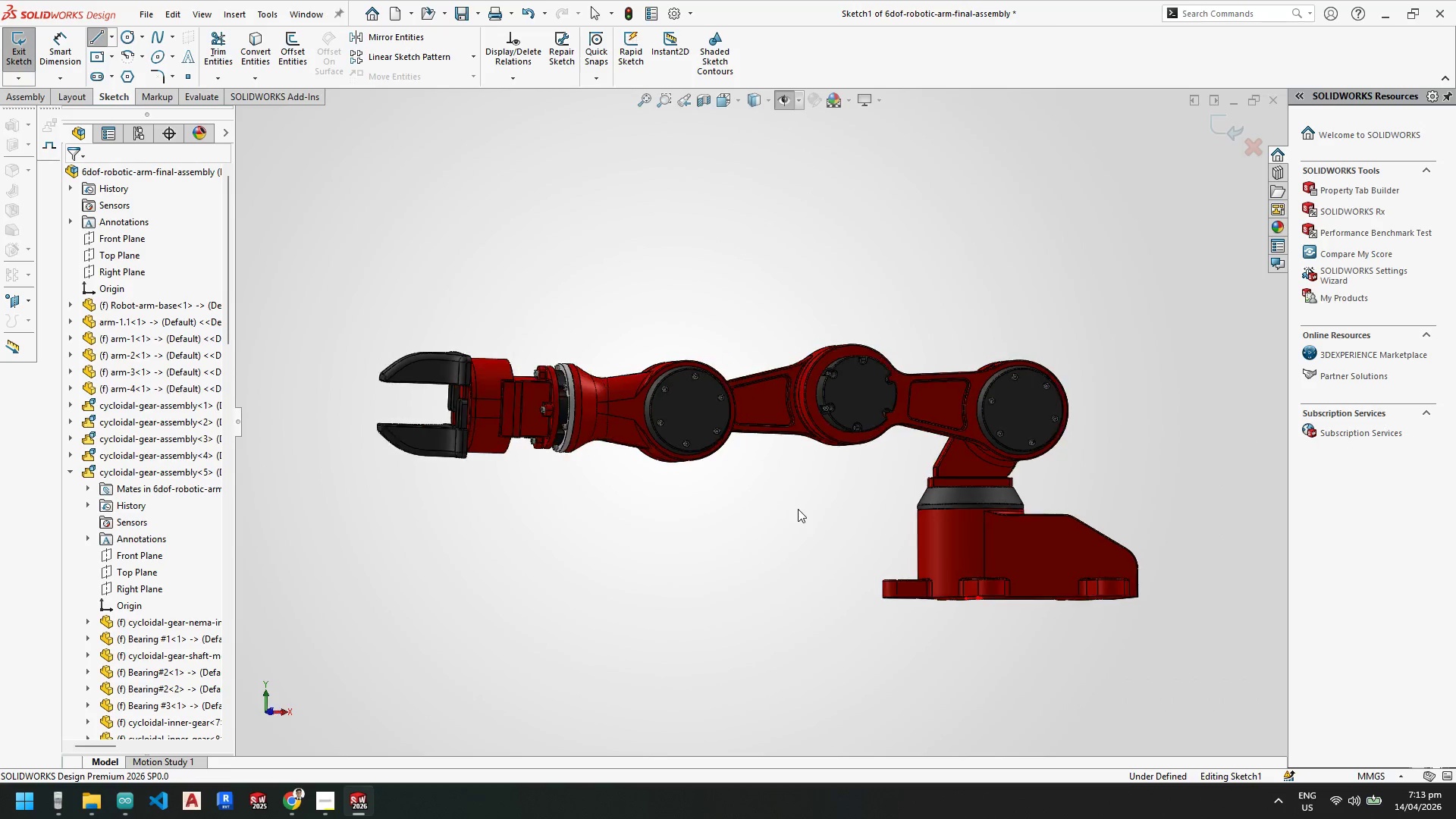 
key(Escape)
 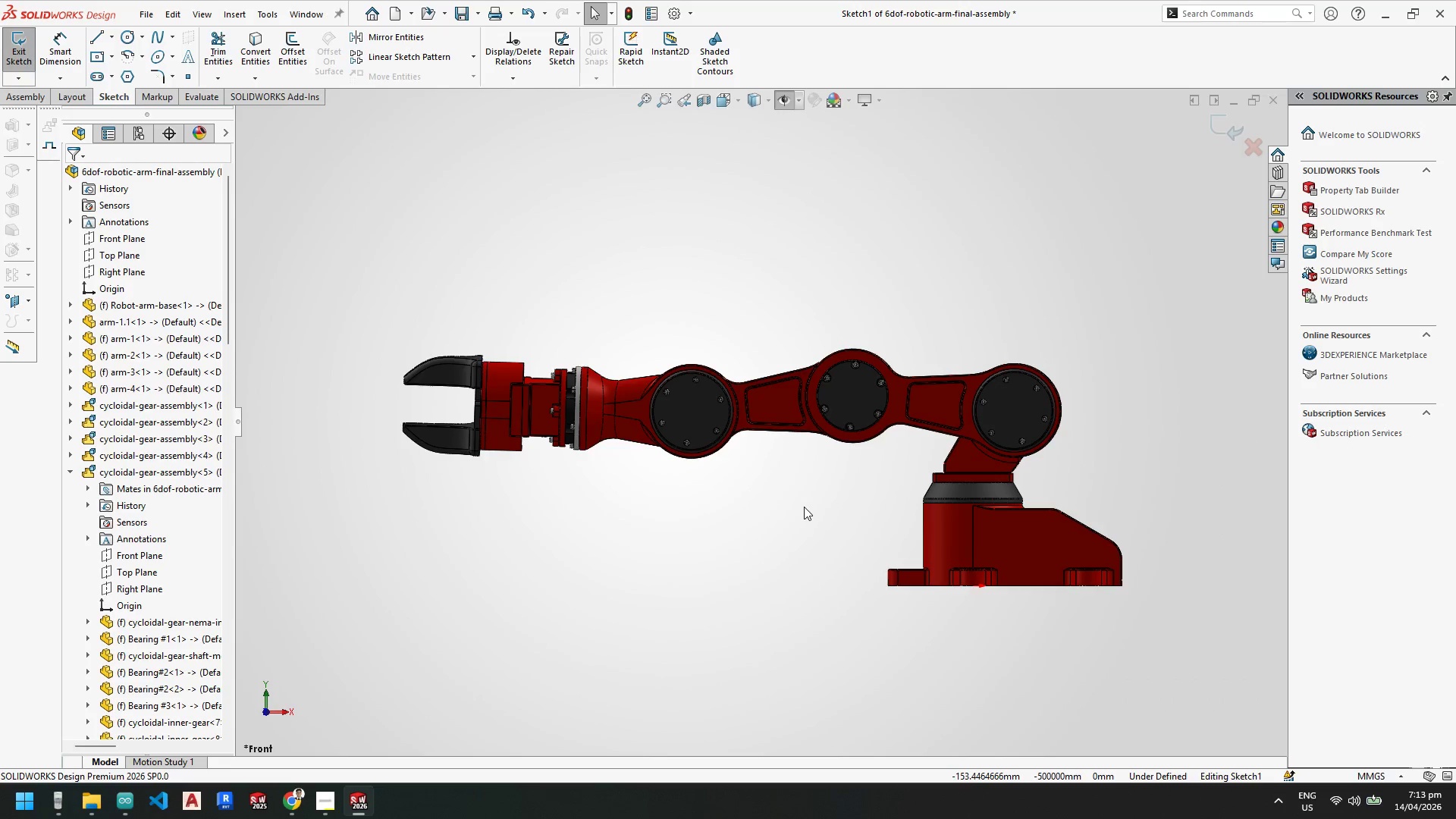 
key(Escape)
 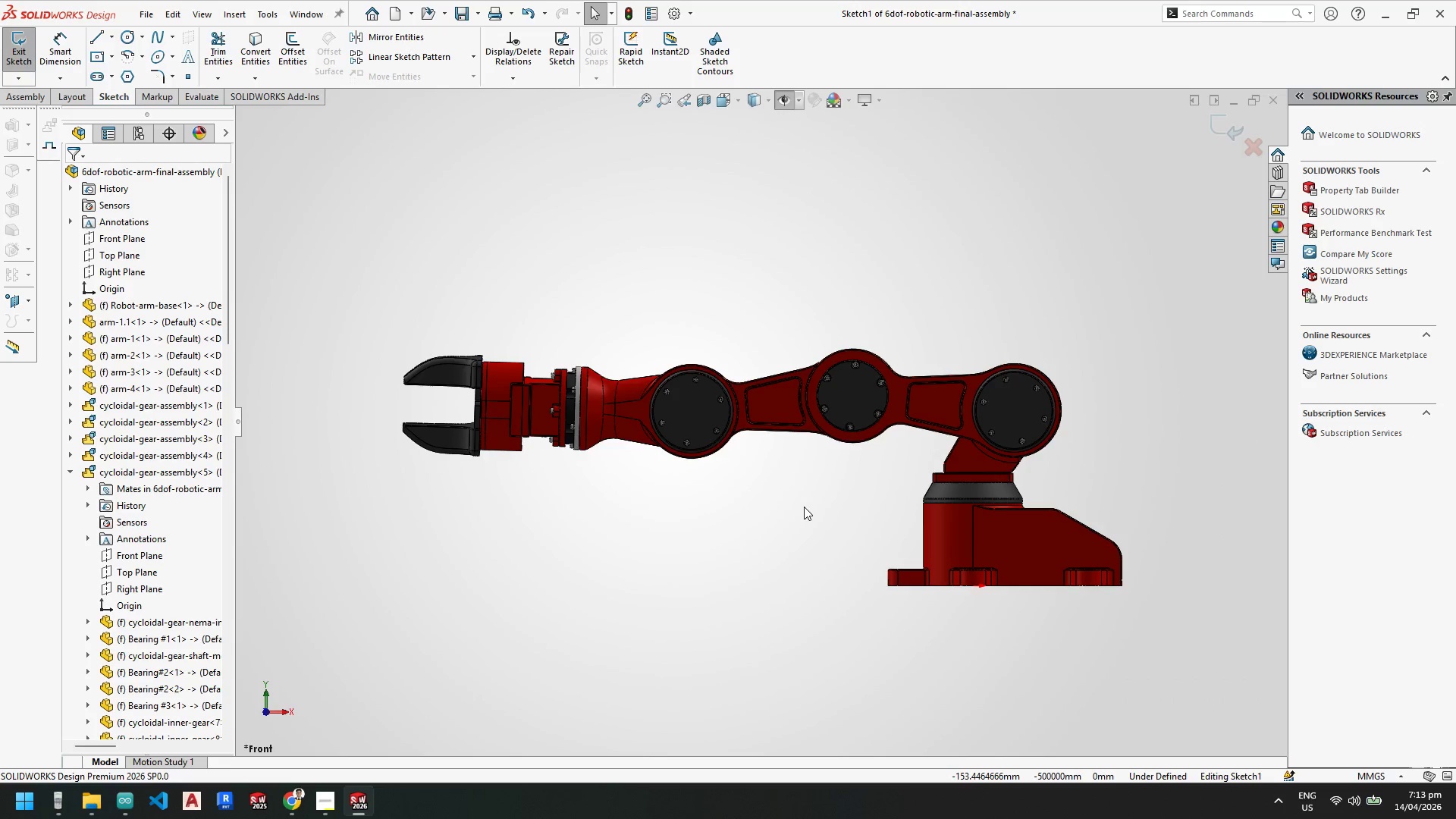 
key(Escape)
 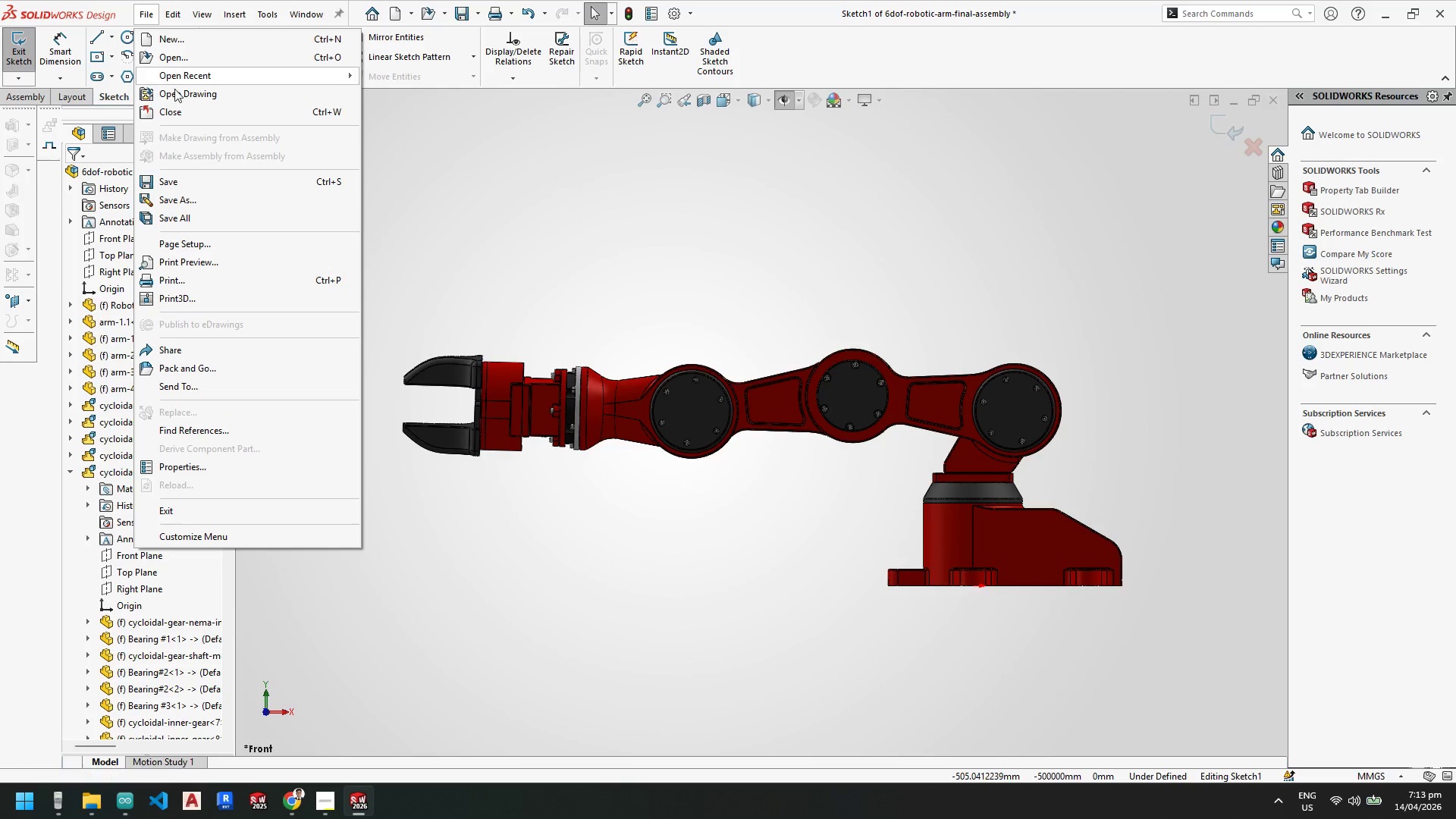 
left_click([183, 198])
 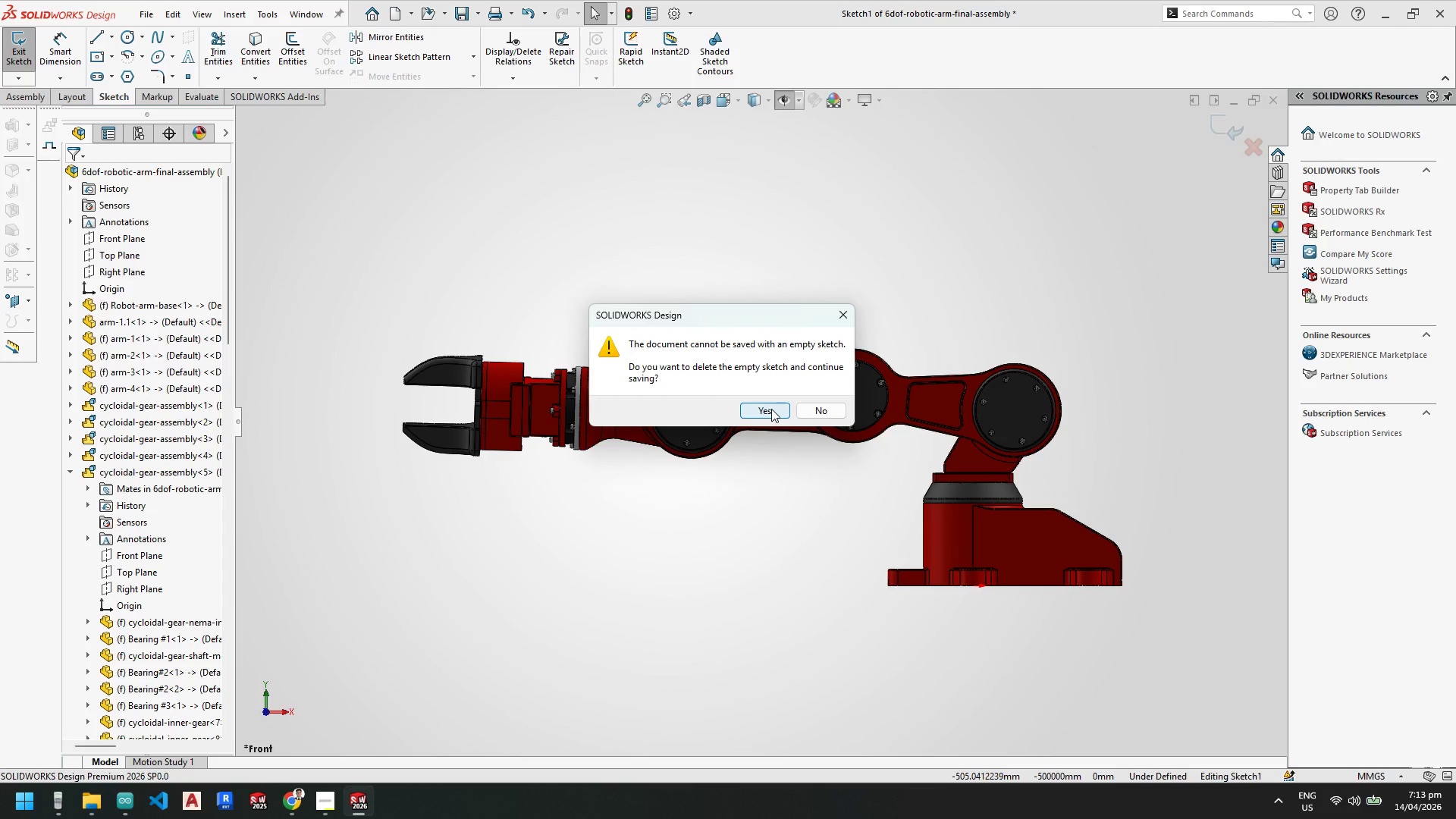 
left_click([771, 409])
 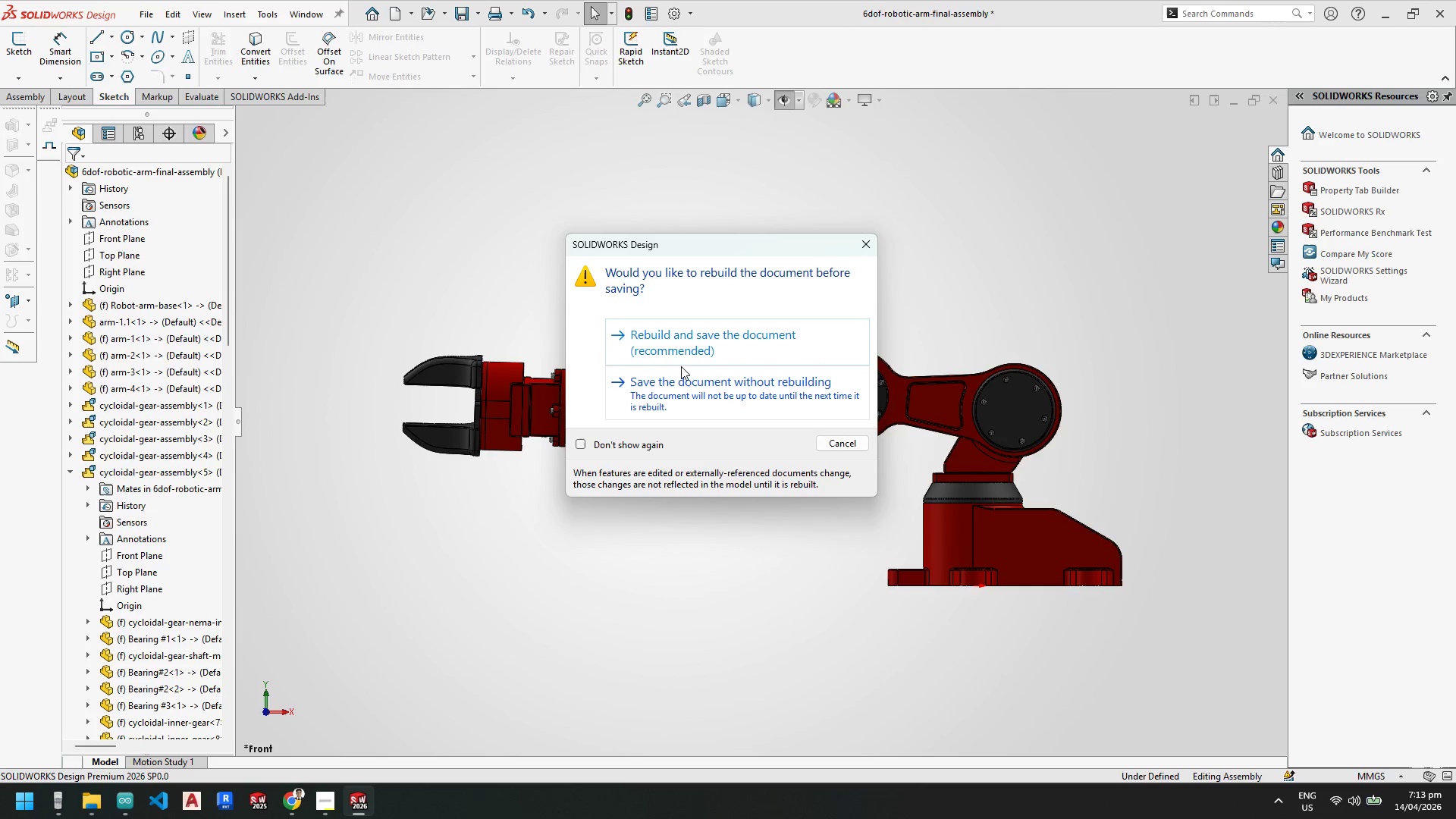 
left_click([684, 347])
 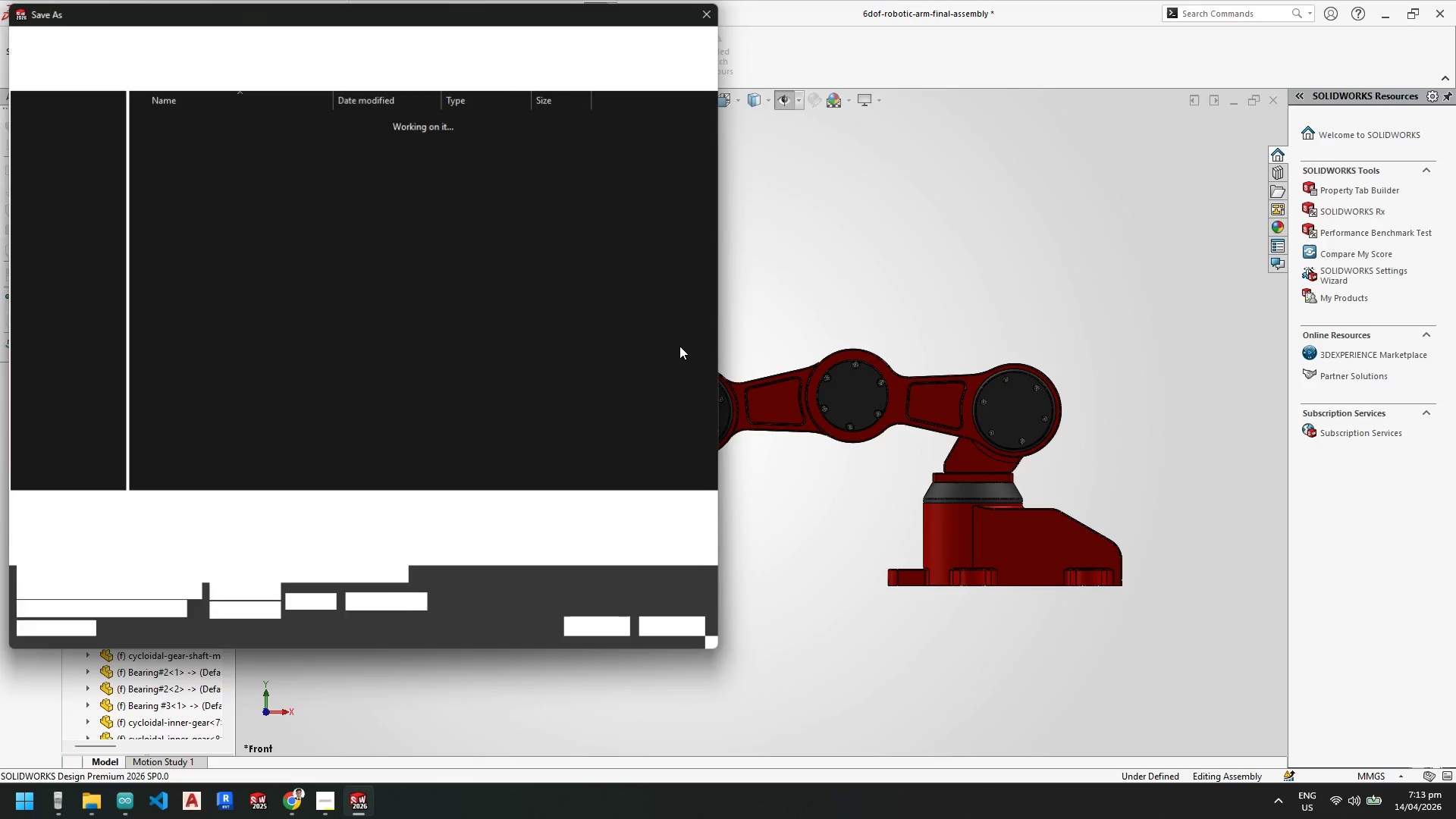 
key(Escape)
 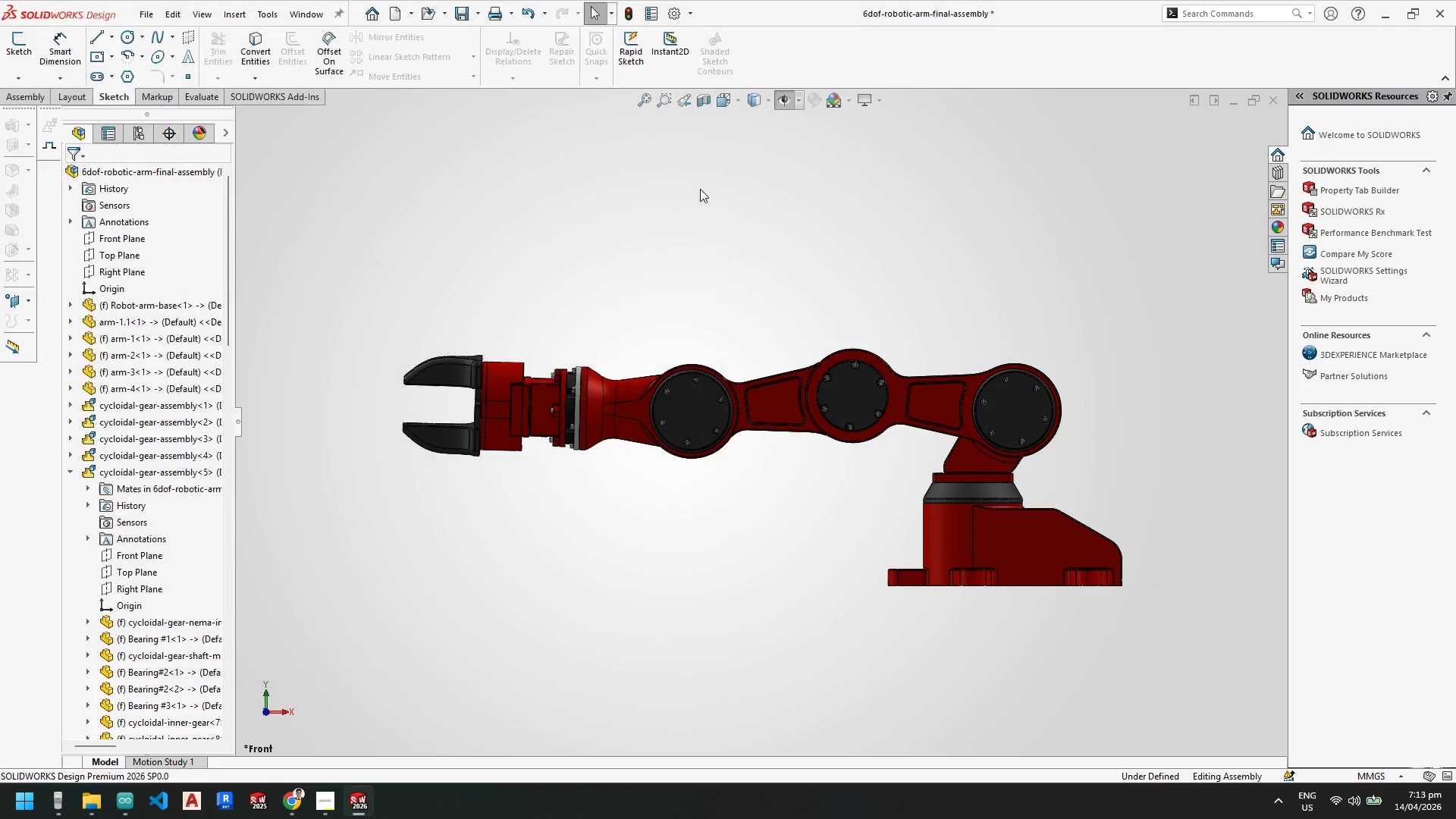 
key(Escape)
 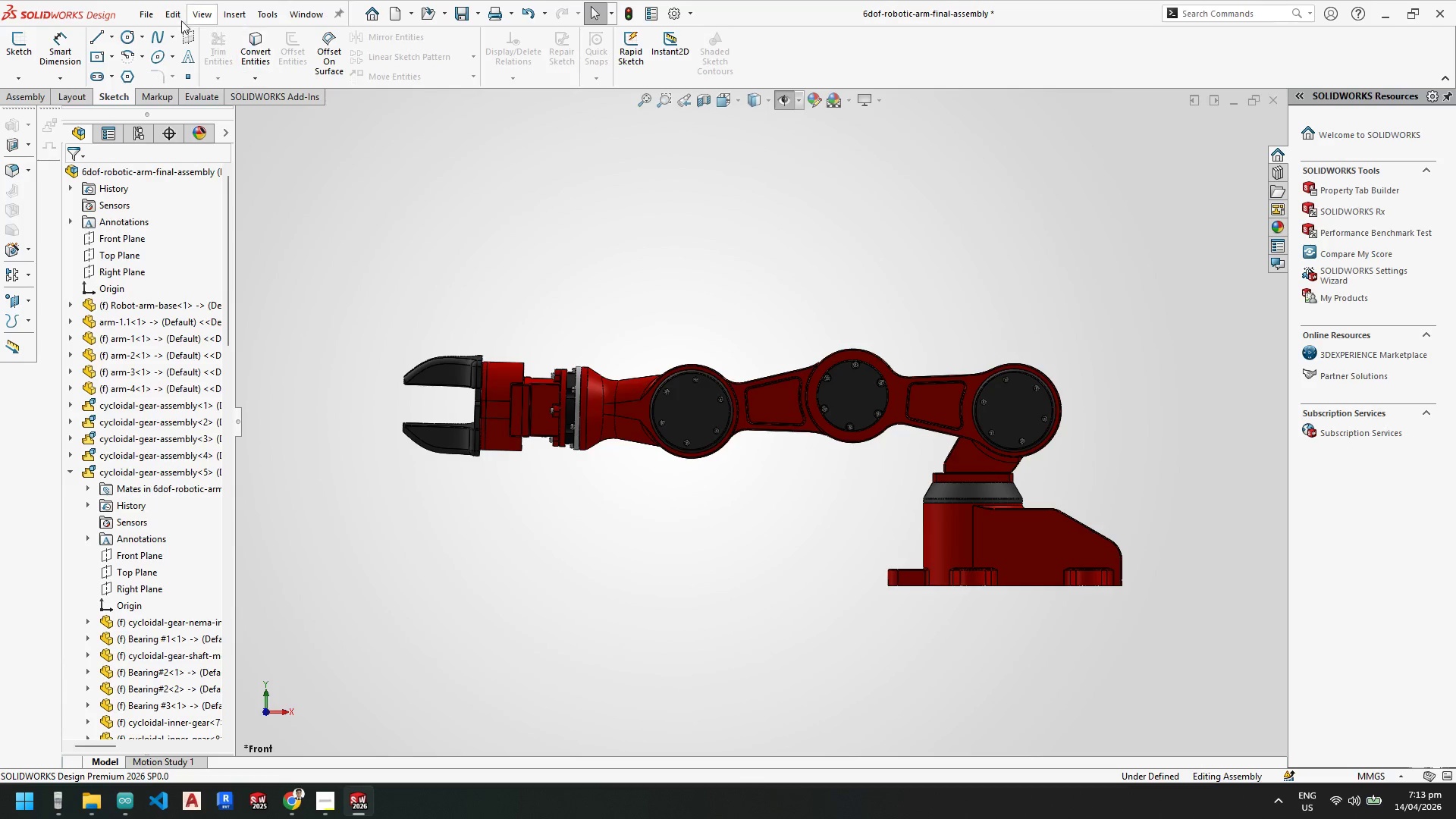 
left_click_drag(start_coordinate=[146, 12], to_coordinate=[194, 195])
 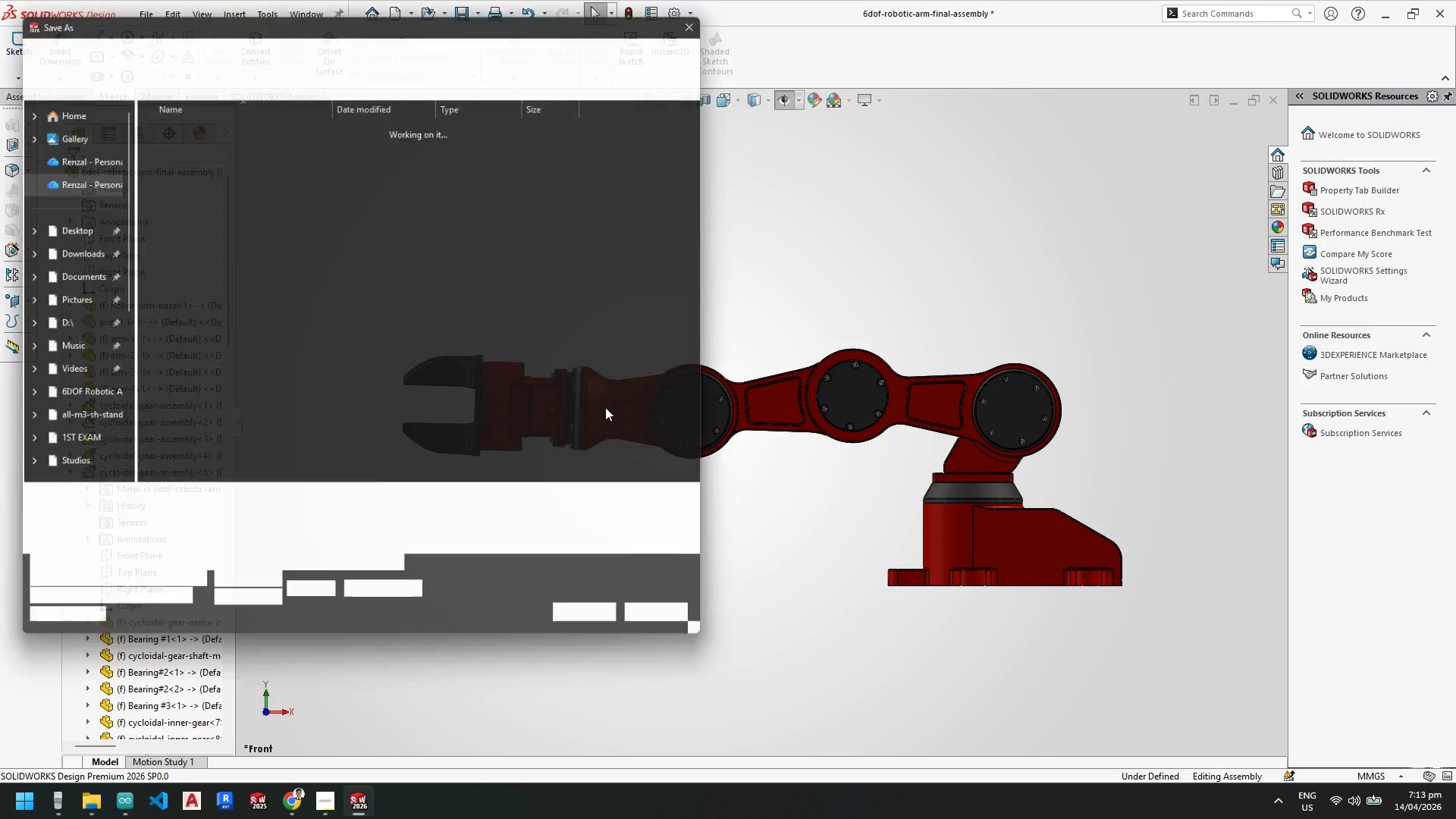 
left_click([194, 195])
 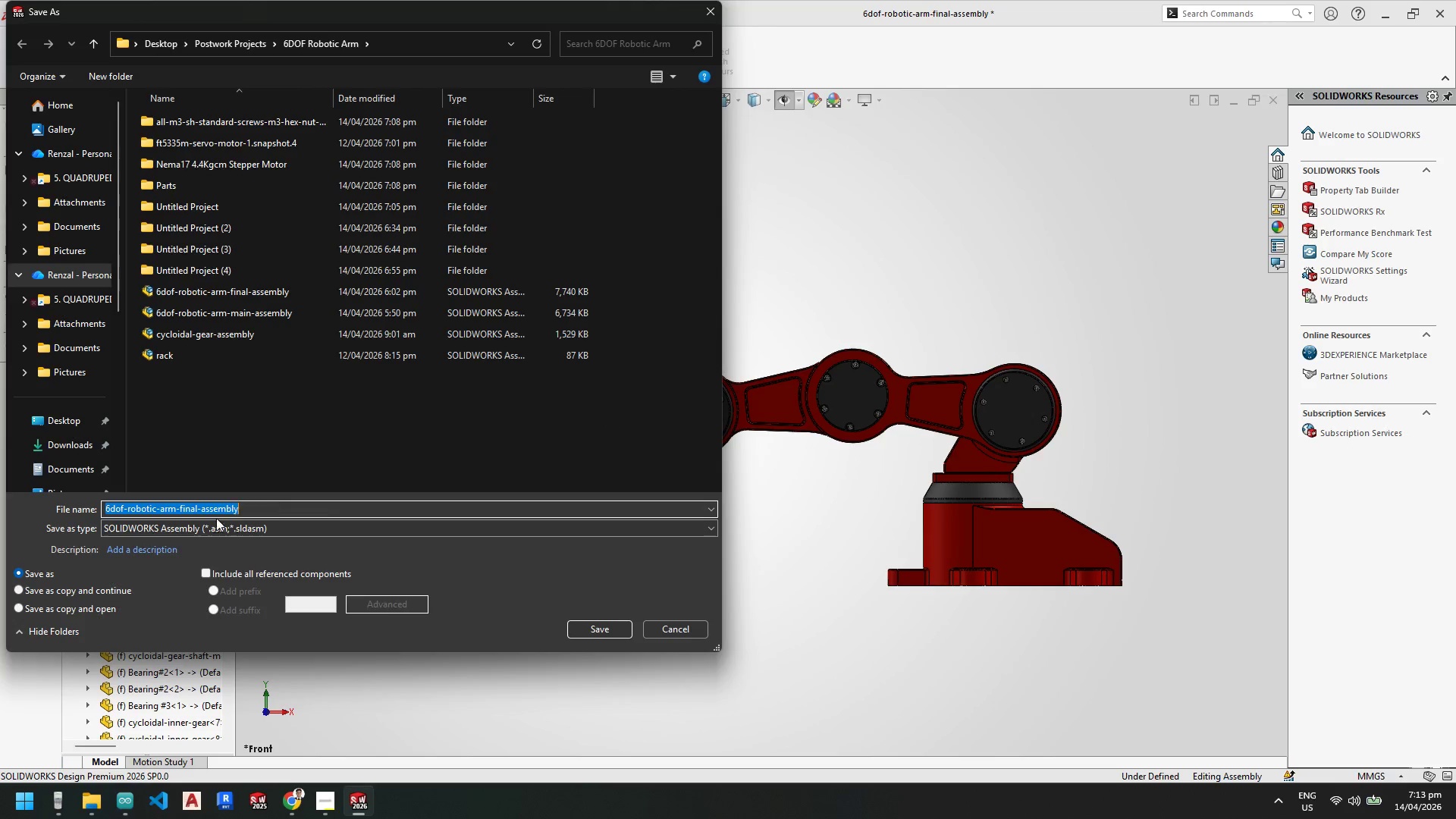 
left_click([212, 530])
 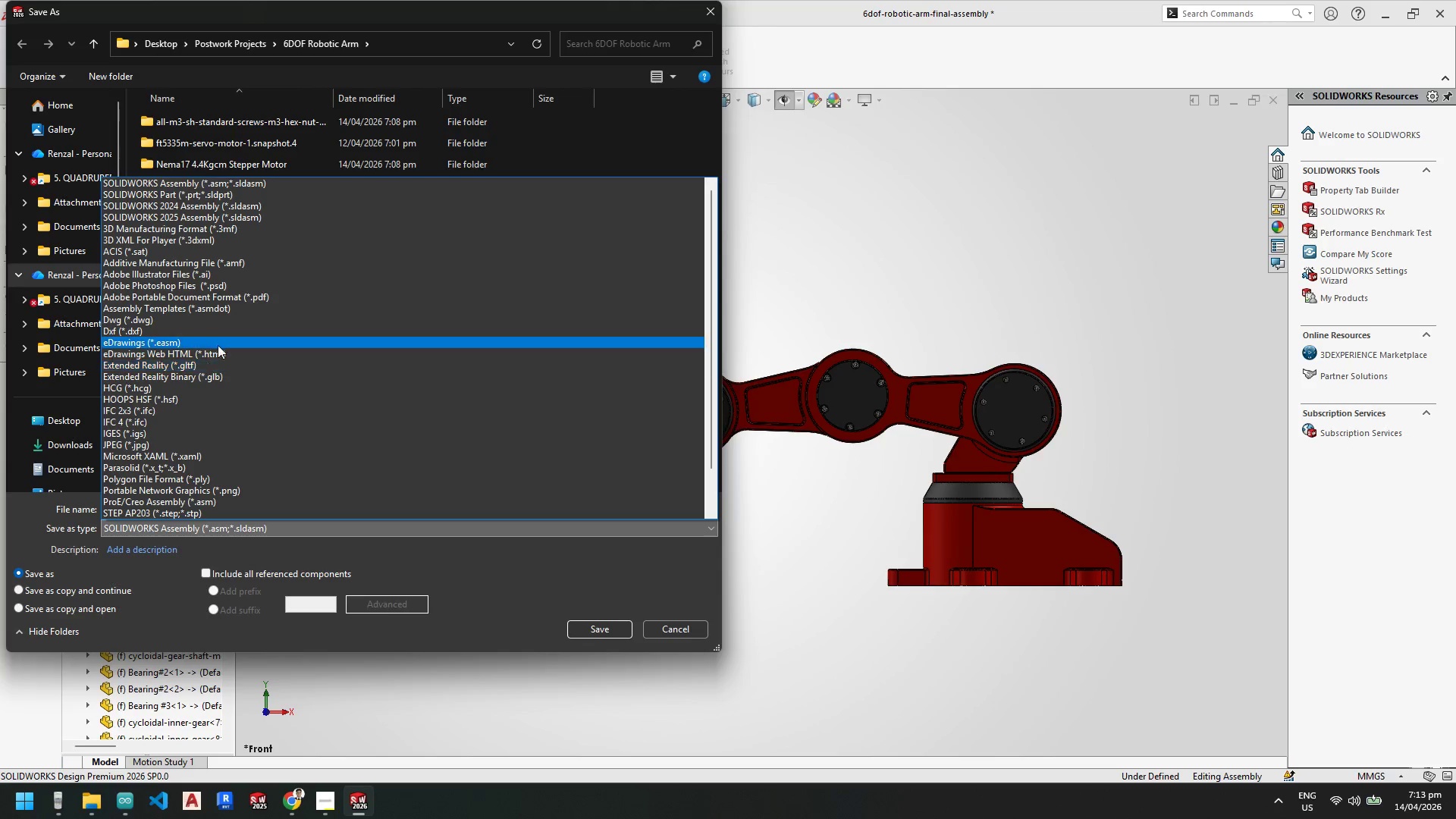 
left_click([234, 482])
 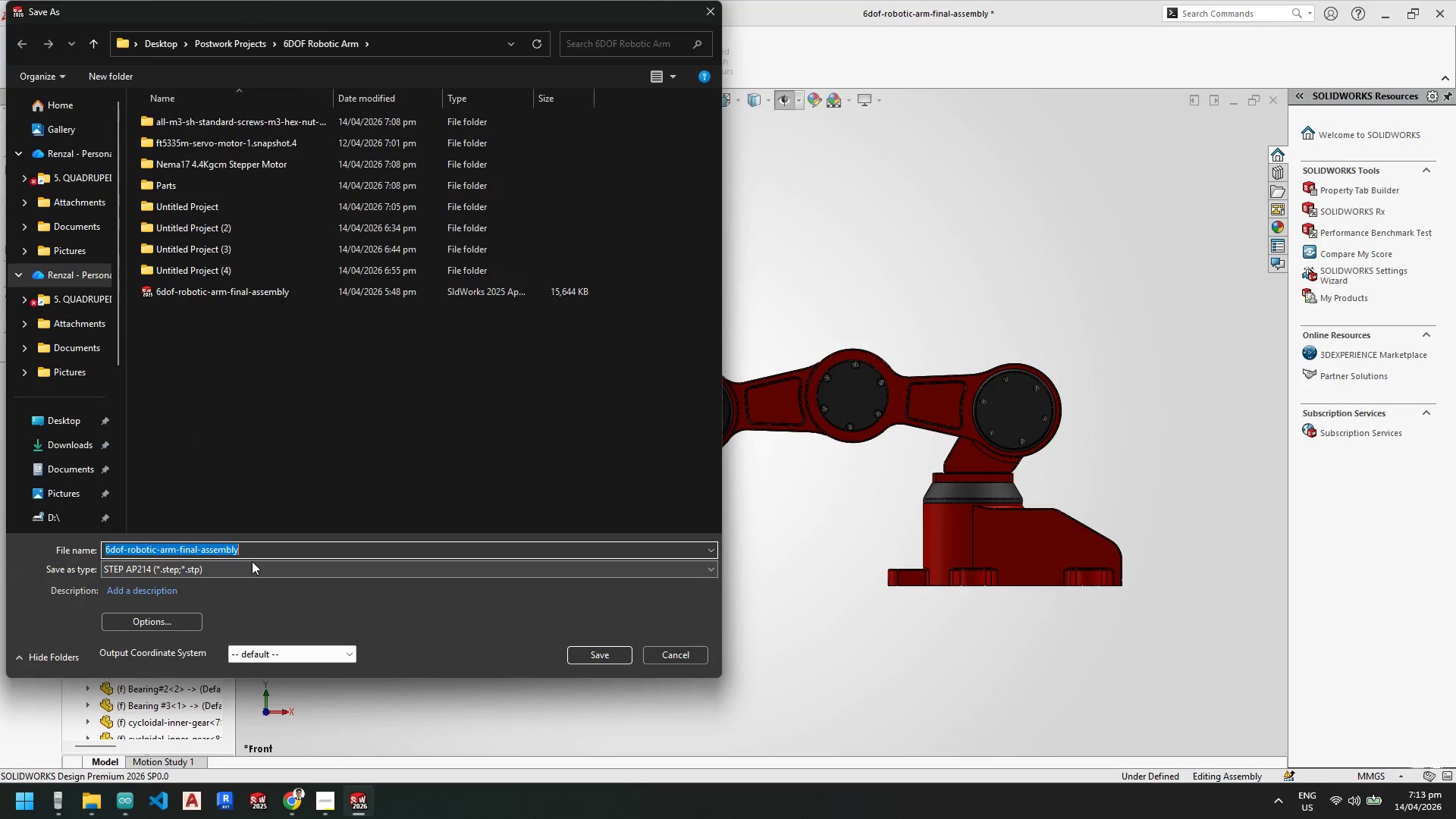 
scroll: coordinate [266, 475], scroll_direction: down, amount: 9.0
 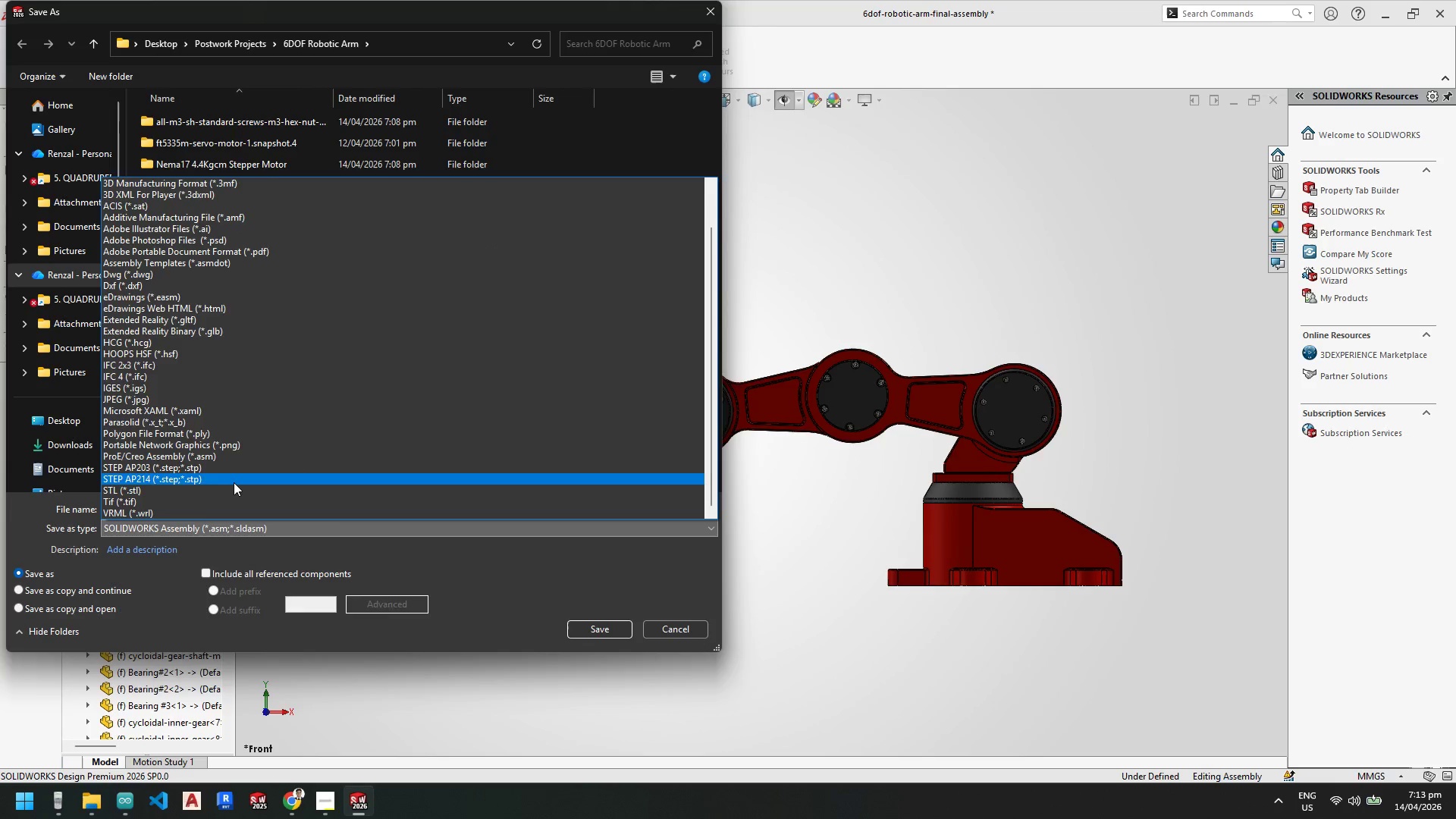 
left_click([278, 551])
 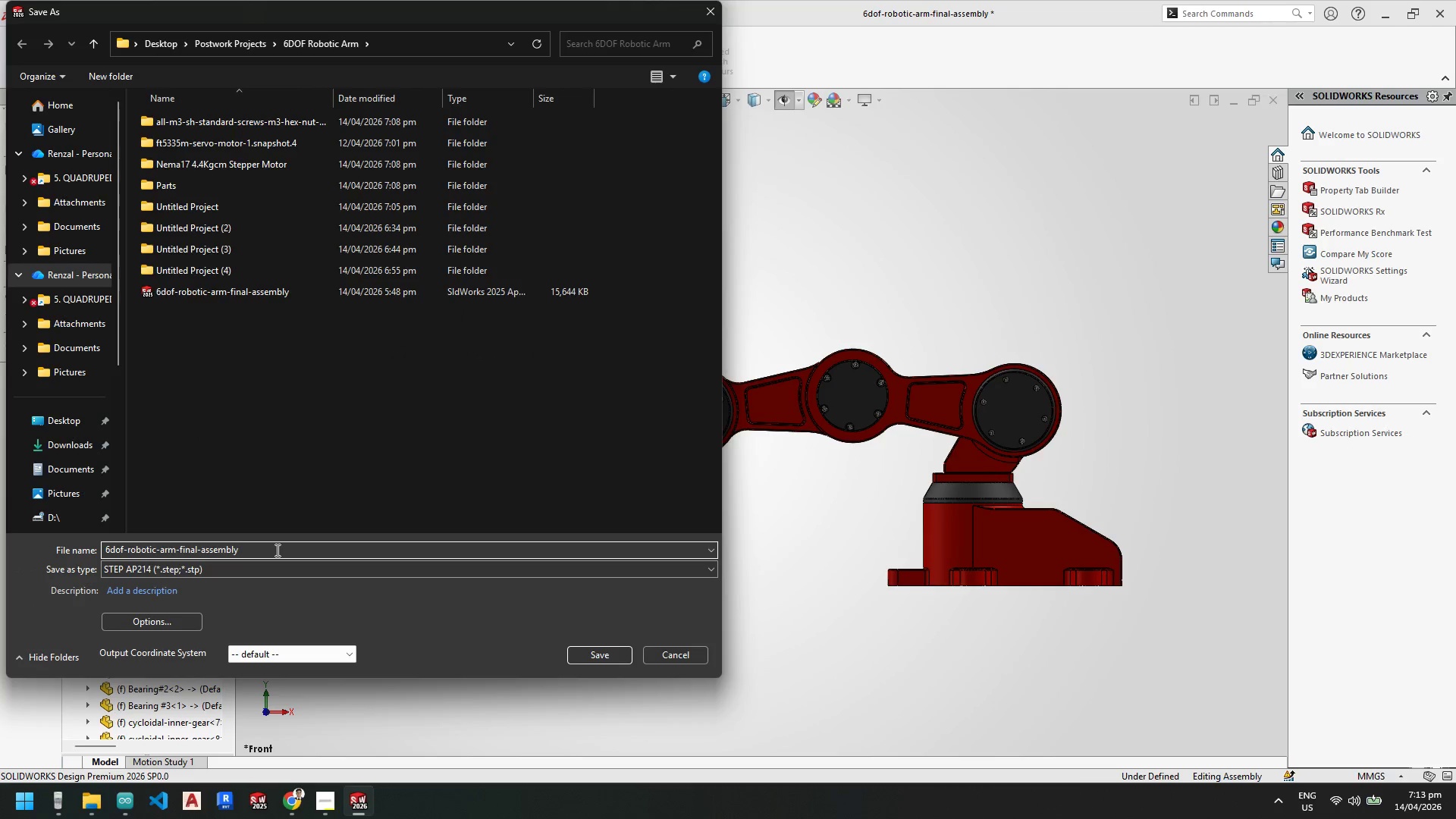 
type(-full-reach)
 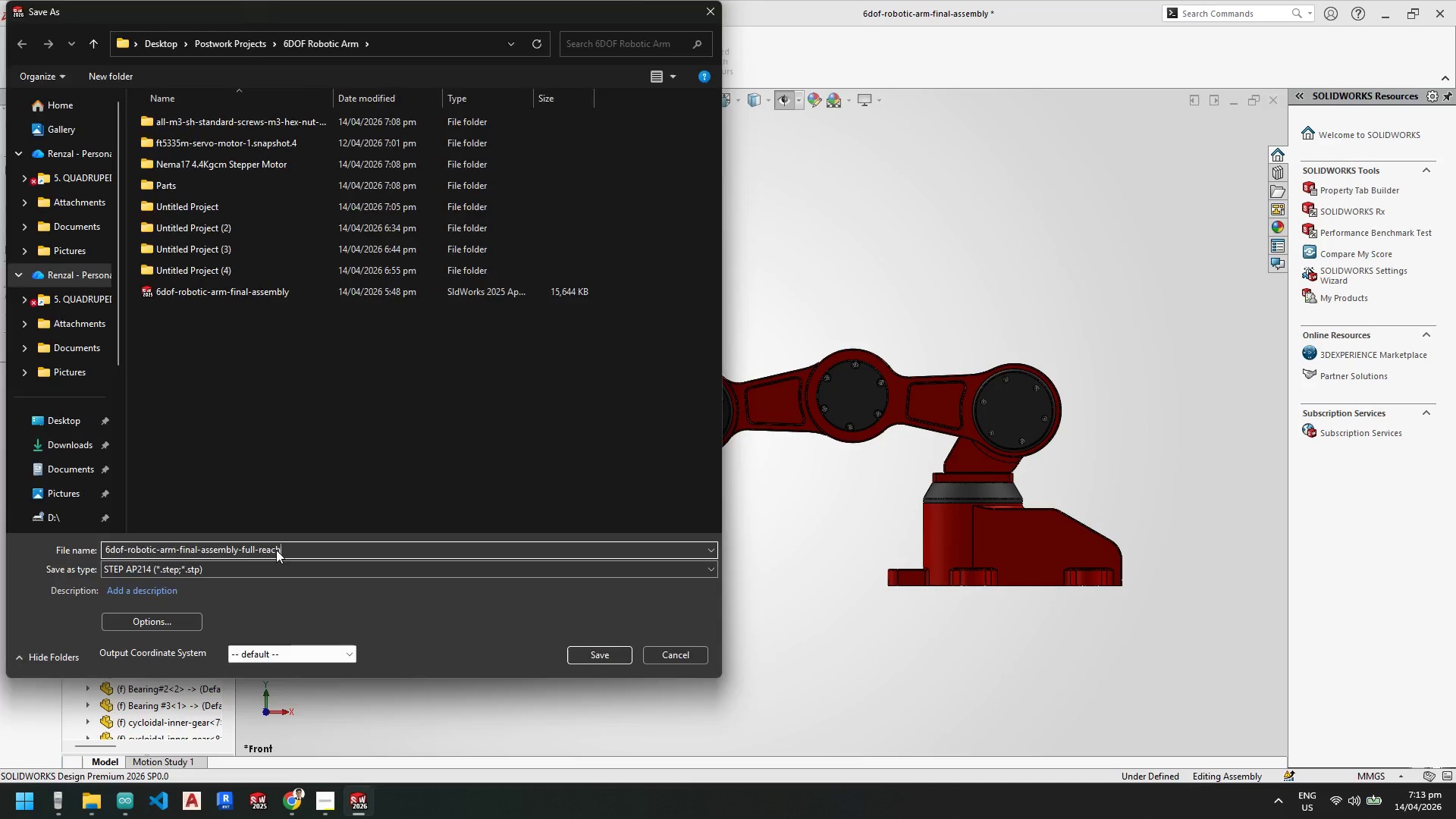 
key(Enter)
 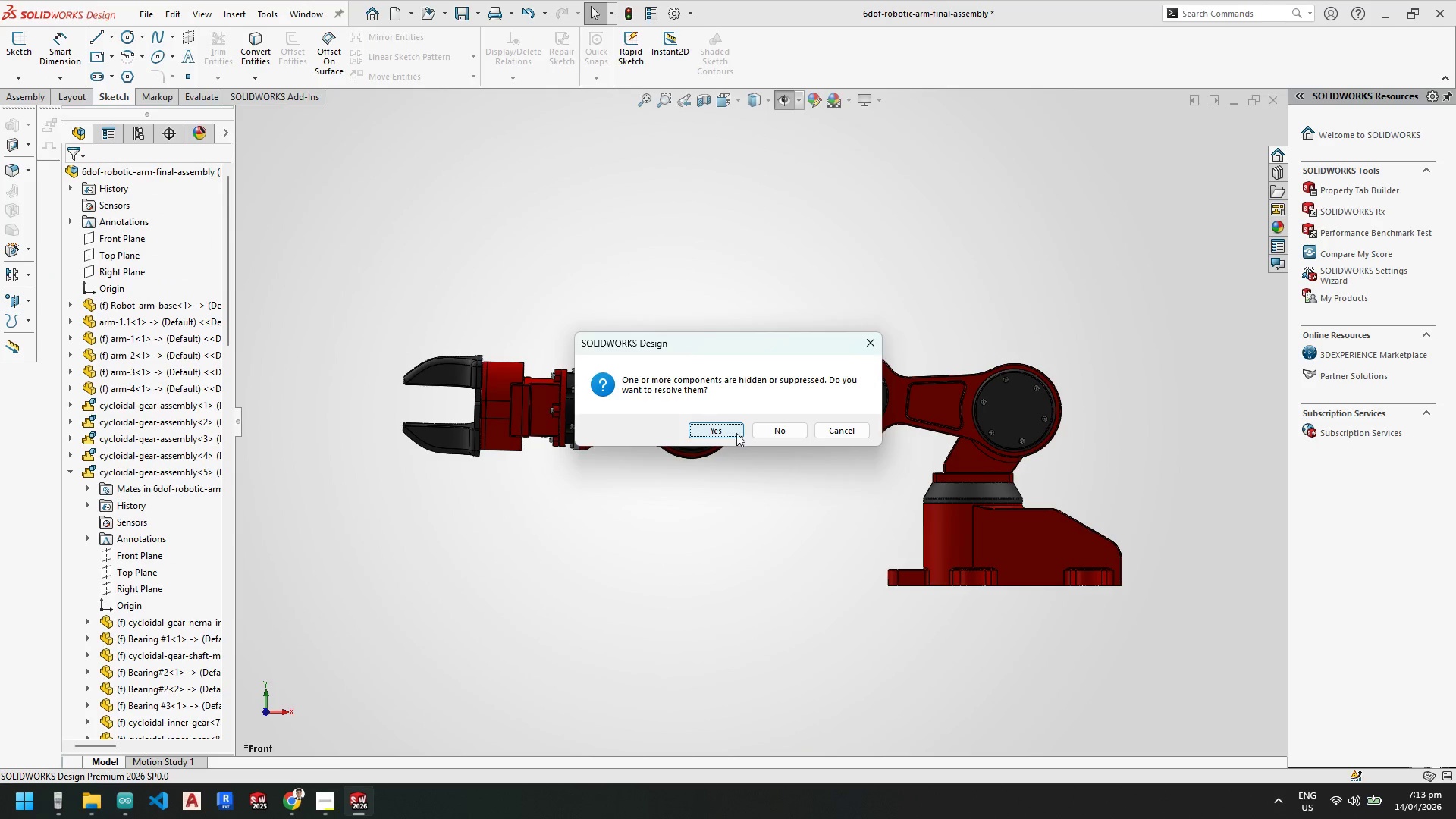 
left_click([718, 433])
 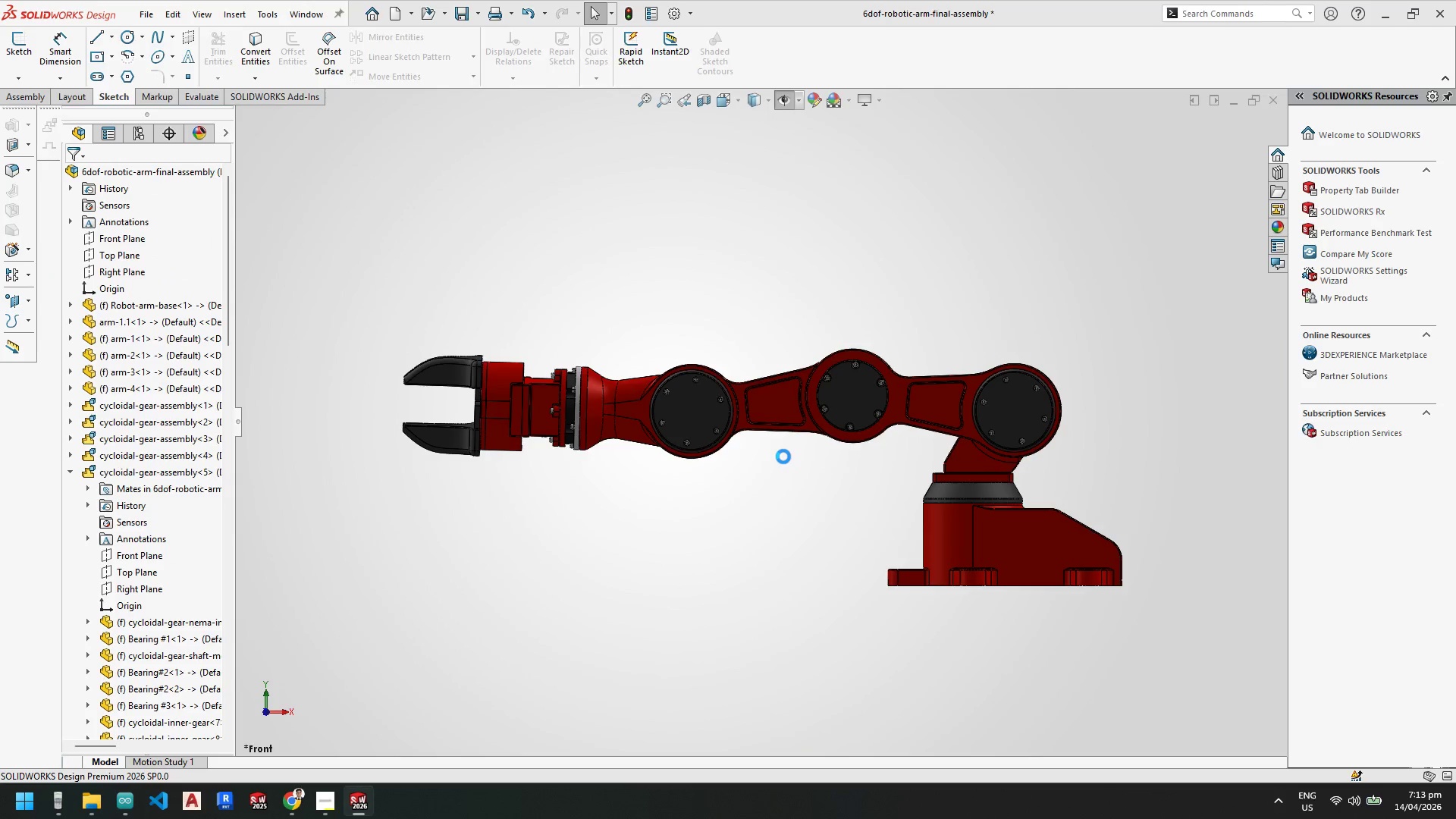 
wait(10.3)
 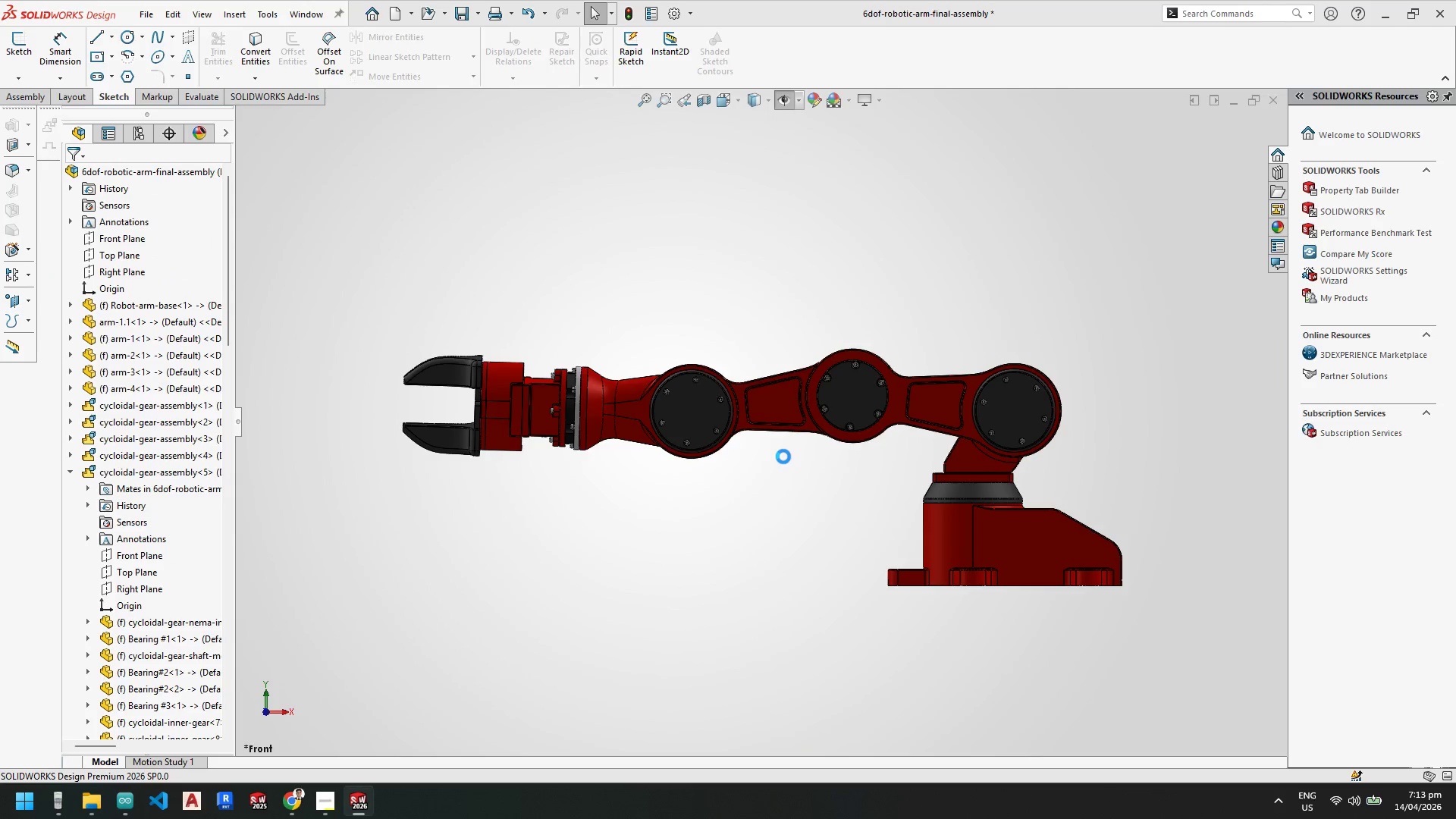 
scroll: coordinate [671, 362], scroll_direction: down, amount: 9.0
 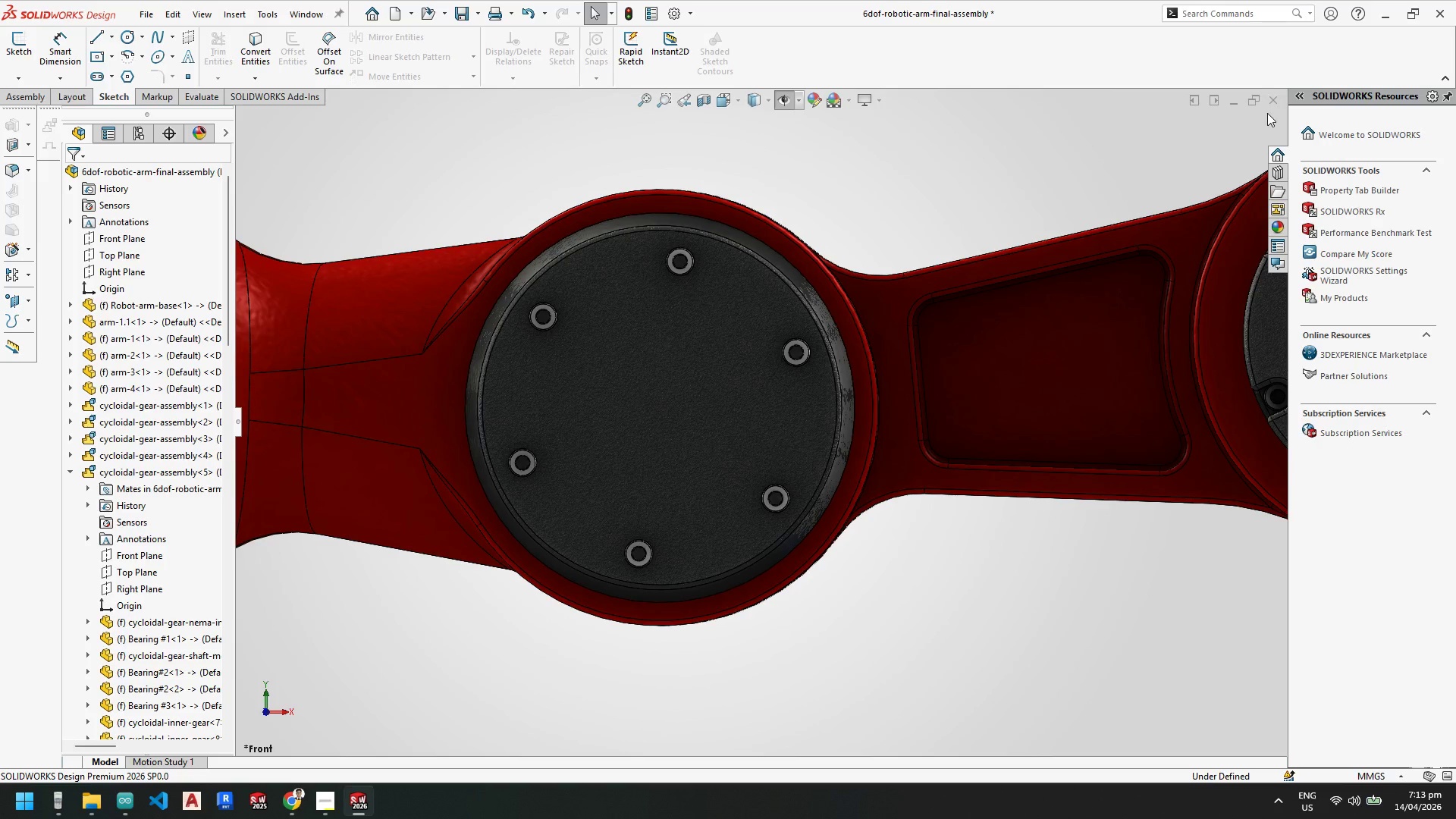 
key(Control+Z)
 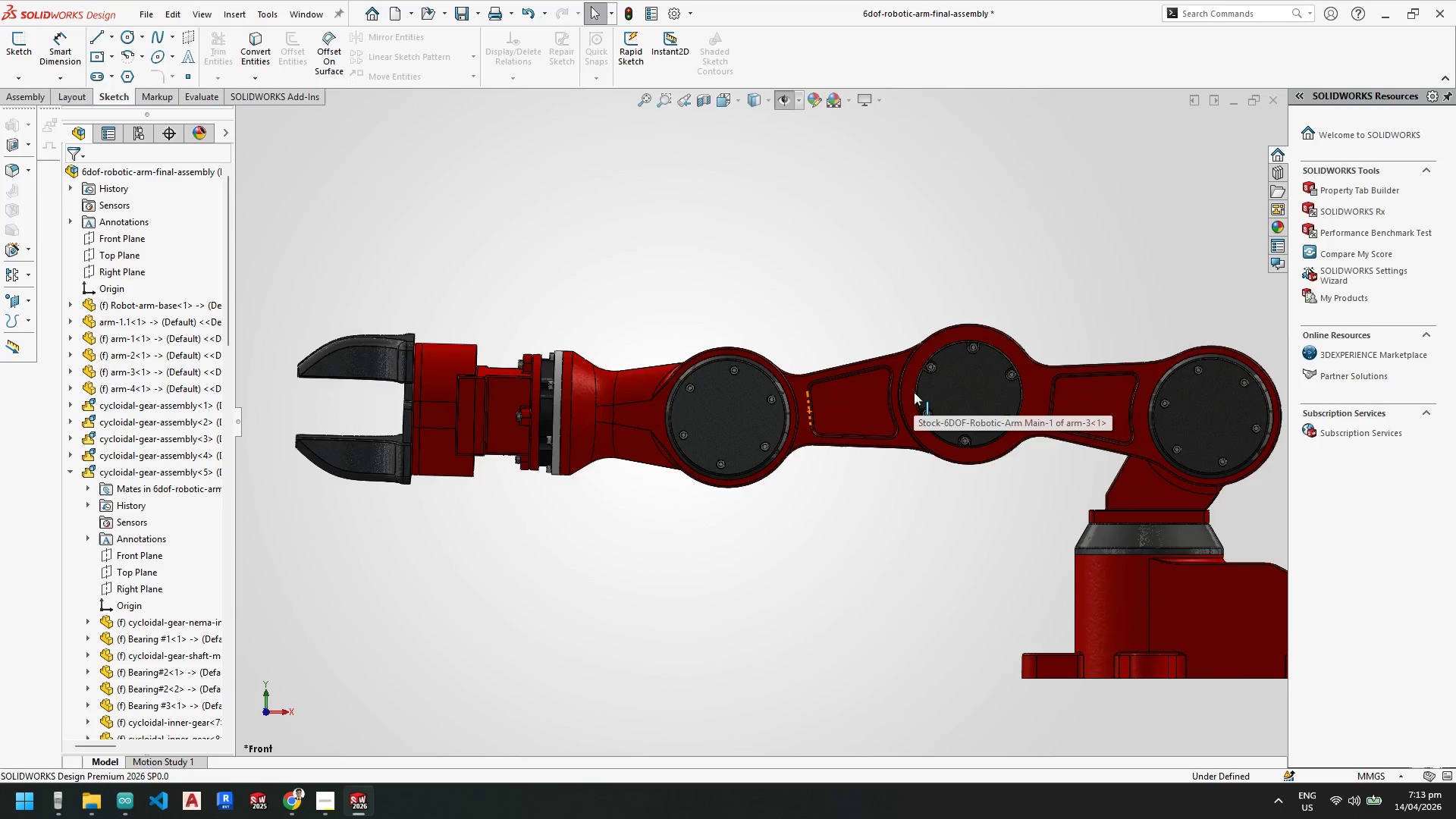 
key(Control+Z)
 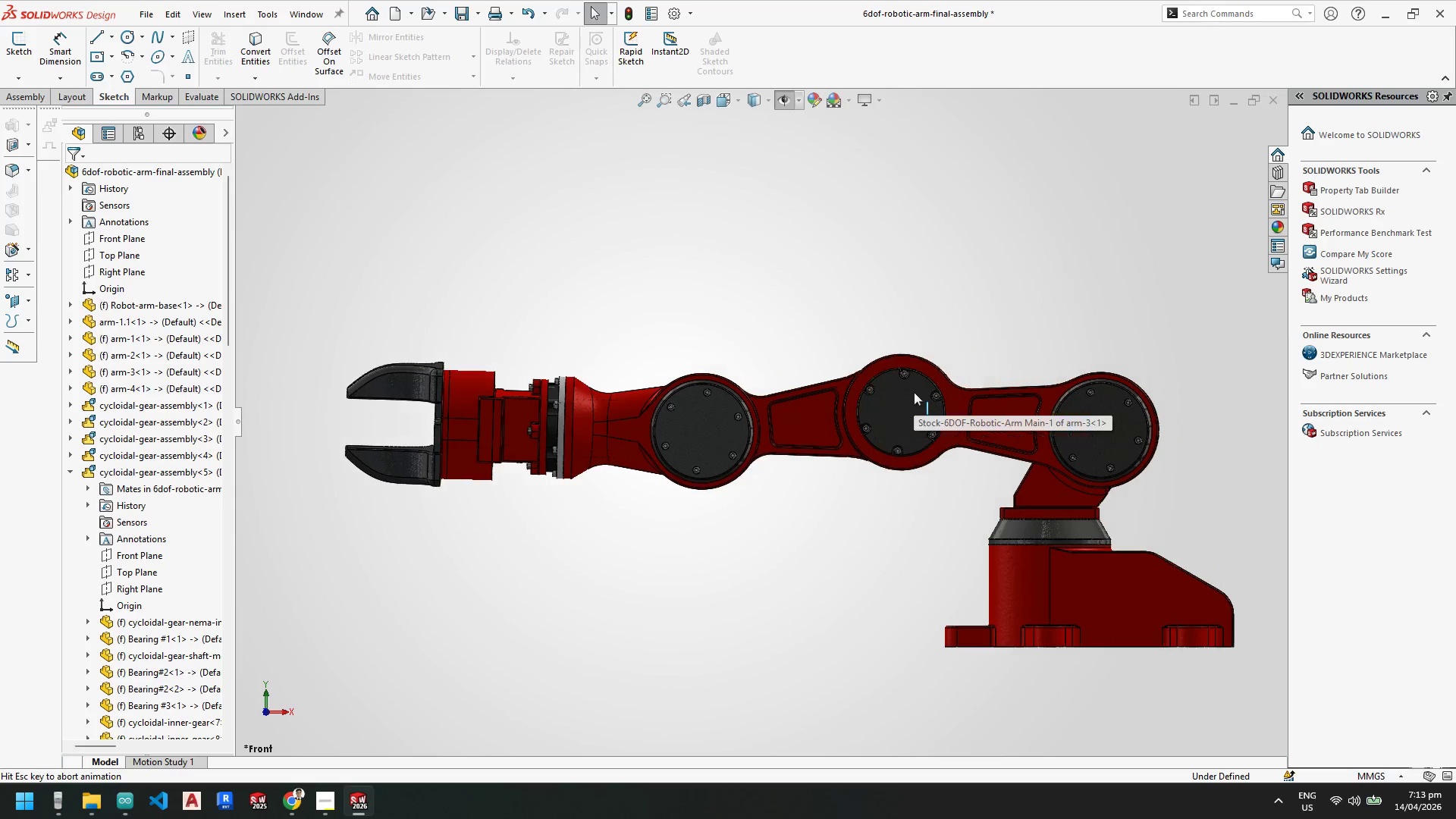 
scroll: coordinate [914, 392], scroll_direction: up, amount: 5.0
 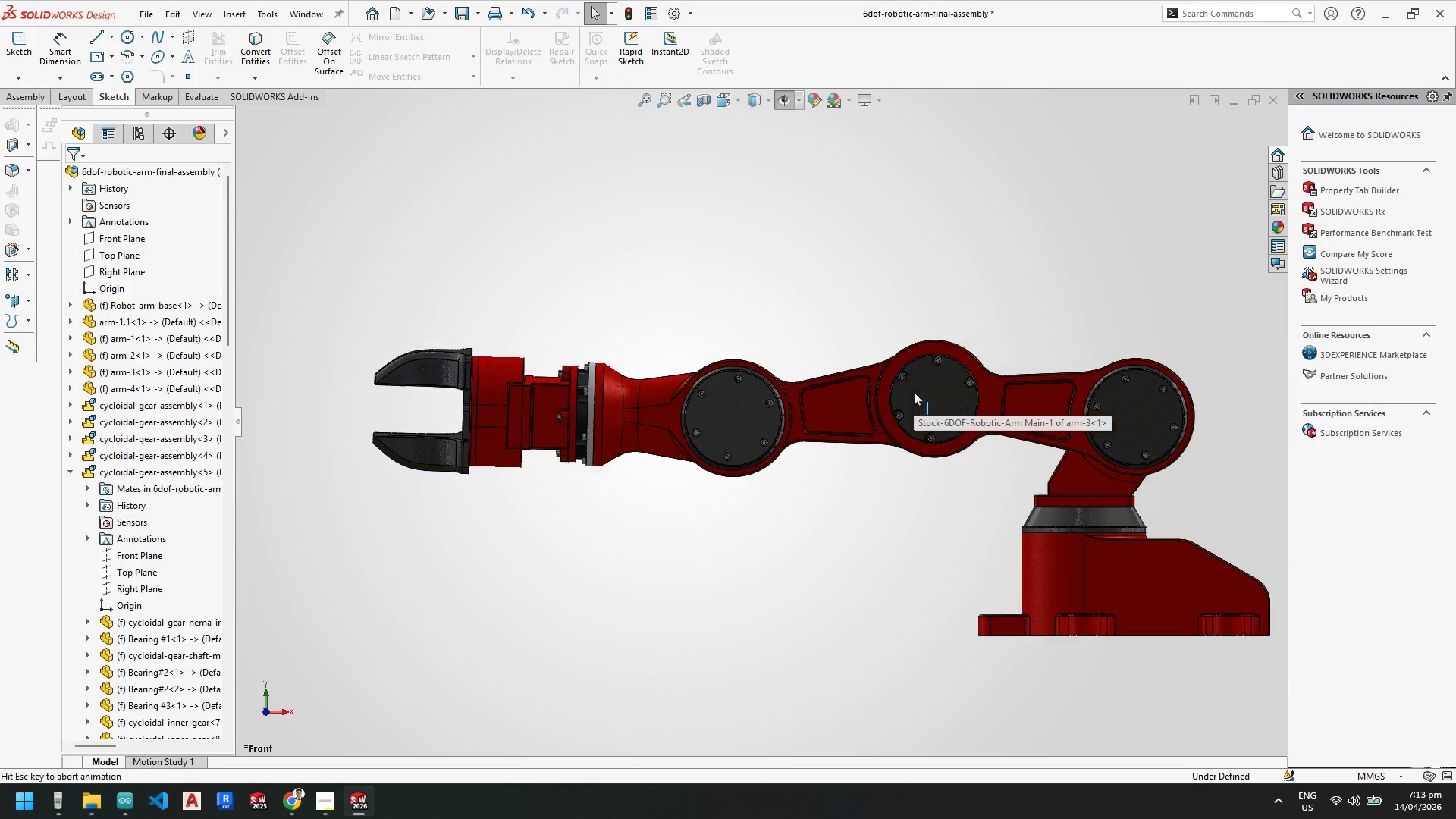 
key(Control+Z)
 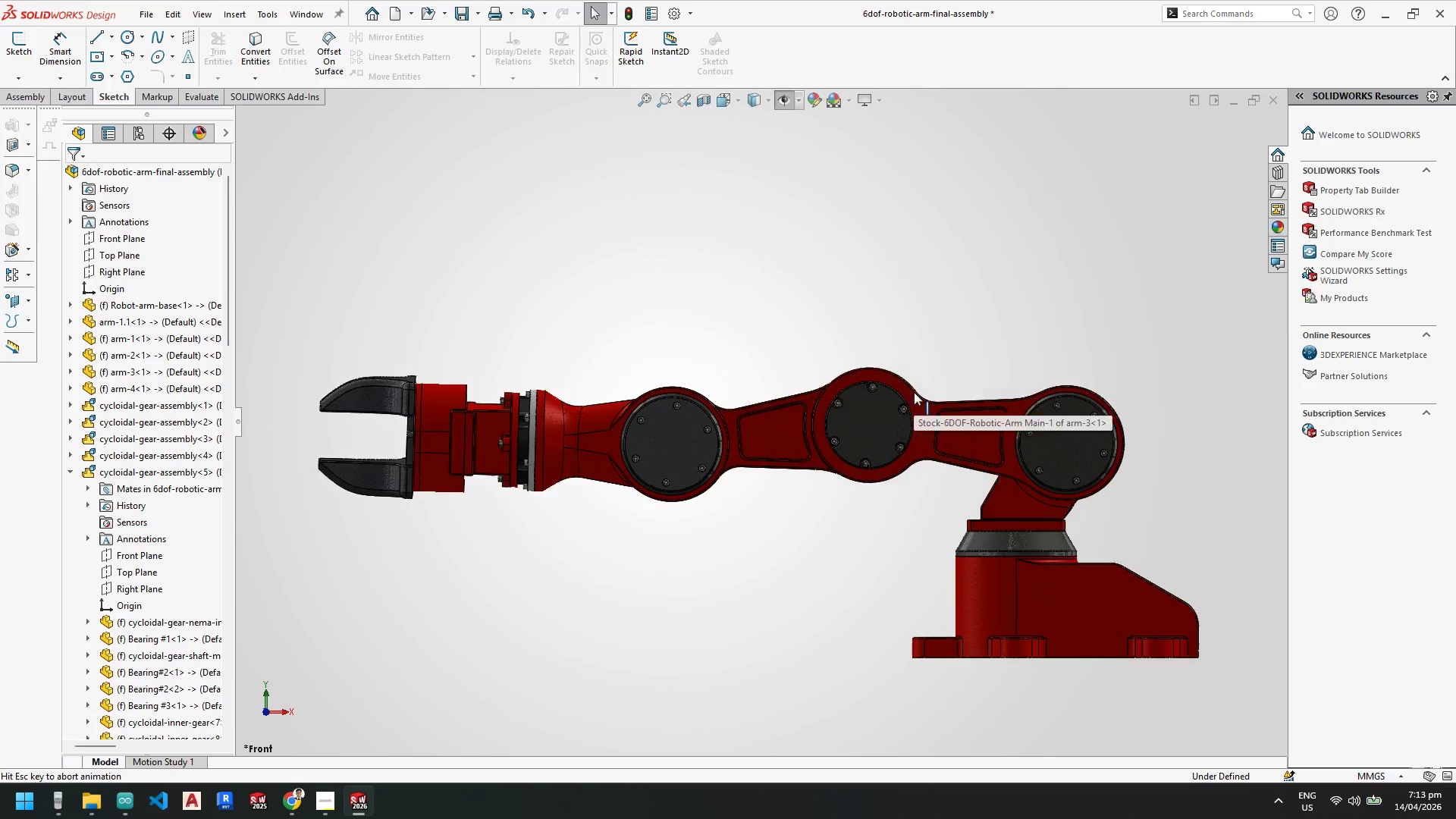 
key(Control+Z)
 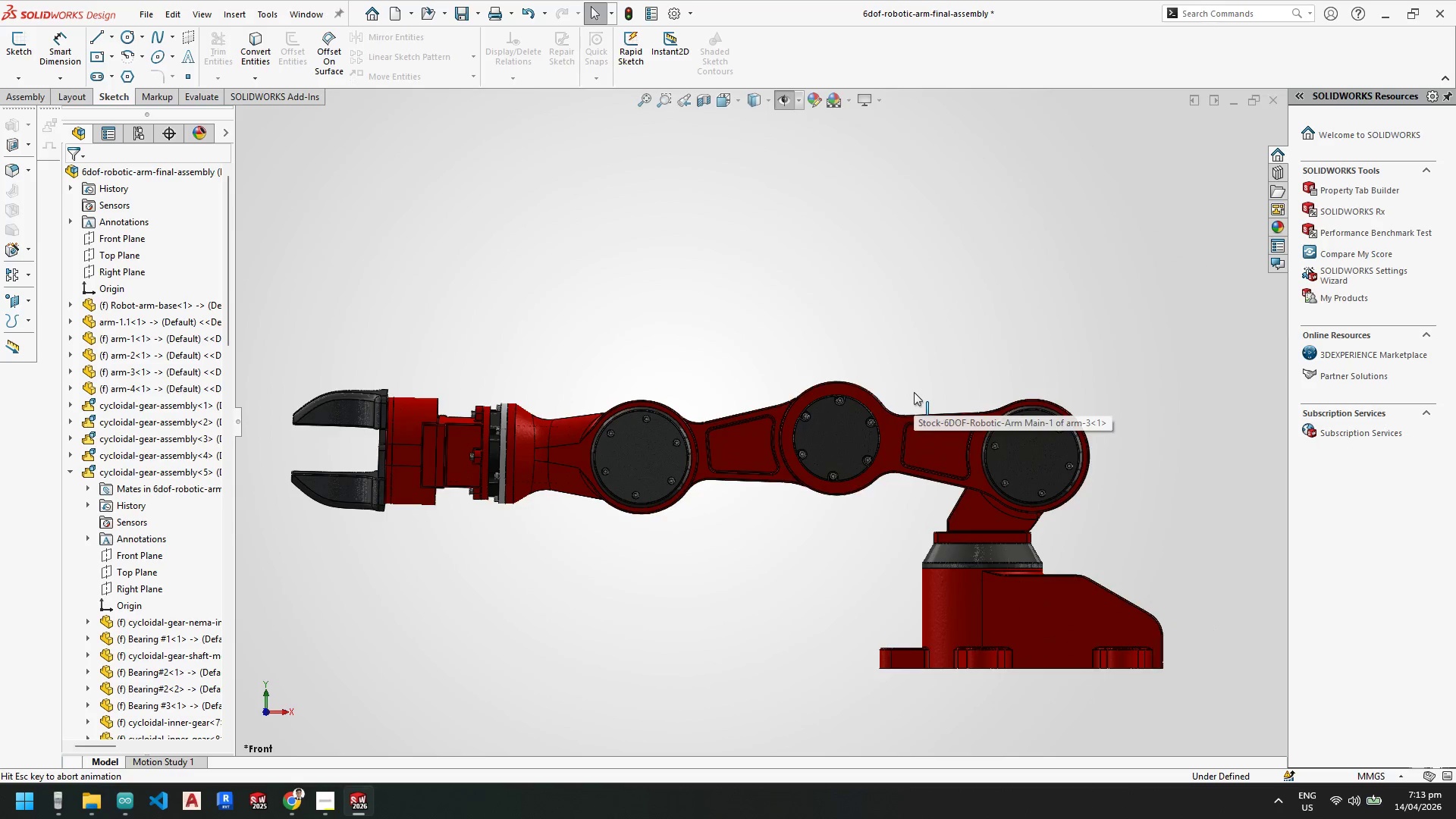 
hold_key(key=Z, duration=1.53)
 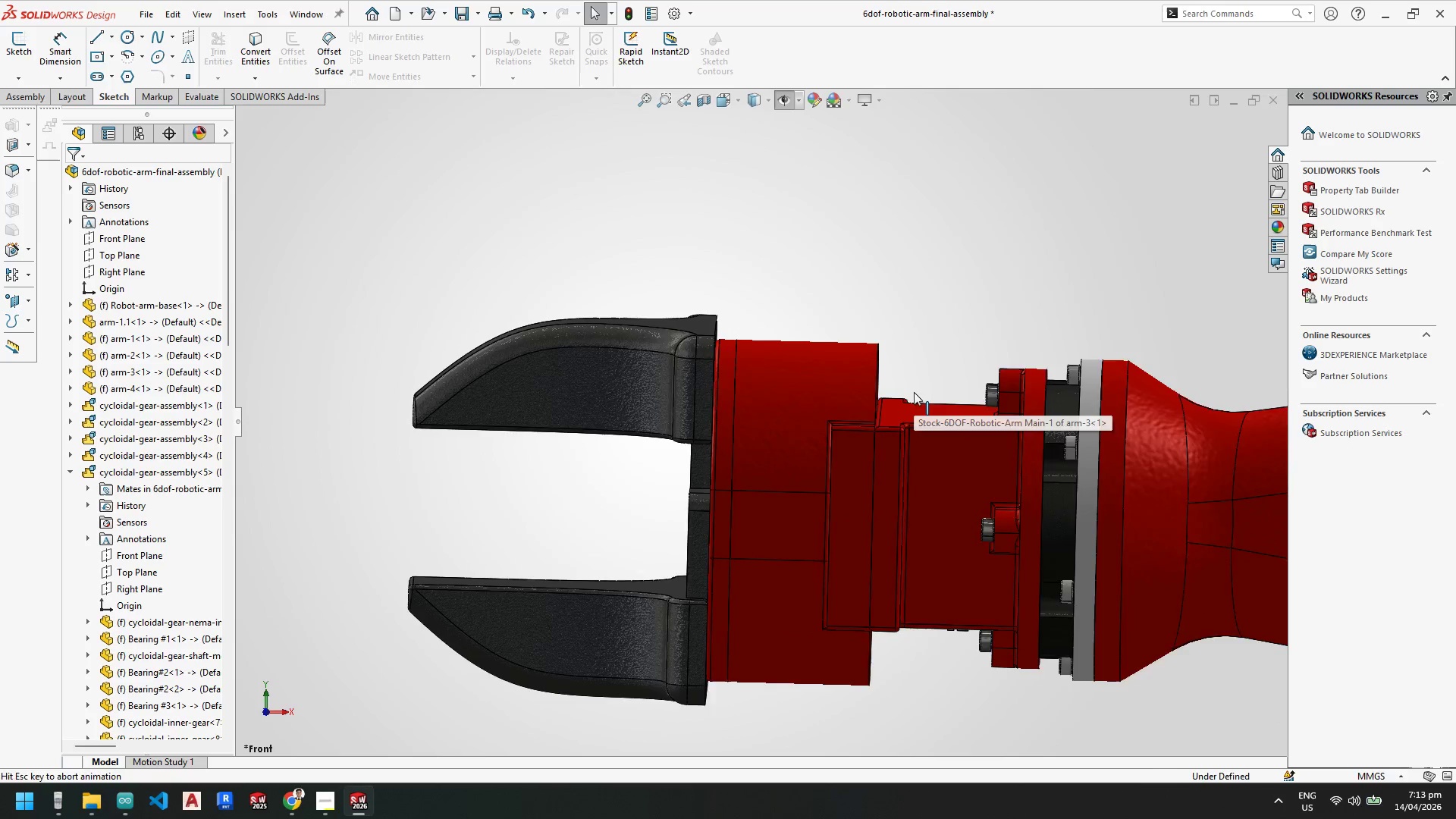 
hold_key(key=Z, duration=0.52)
 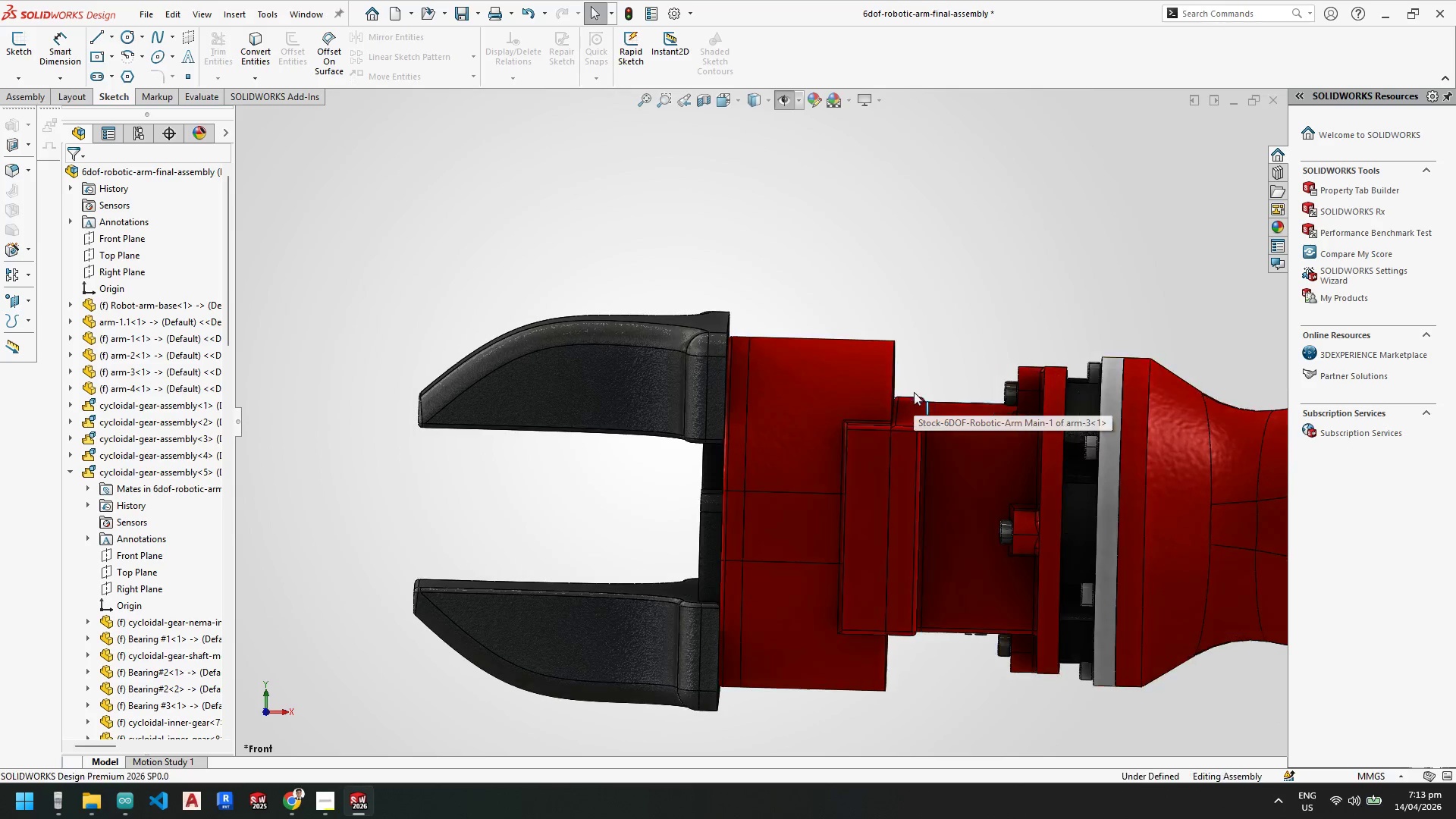 
key(Control+Z)
 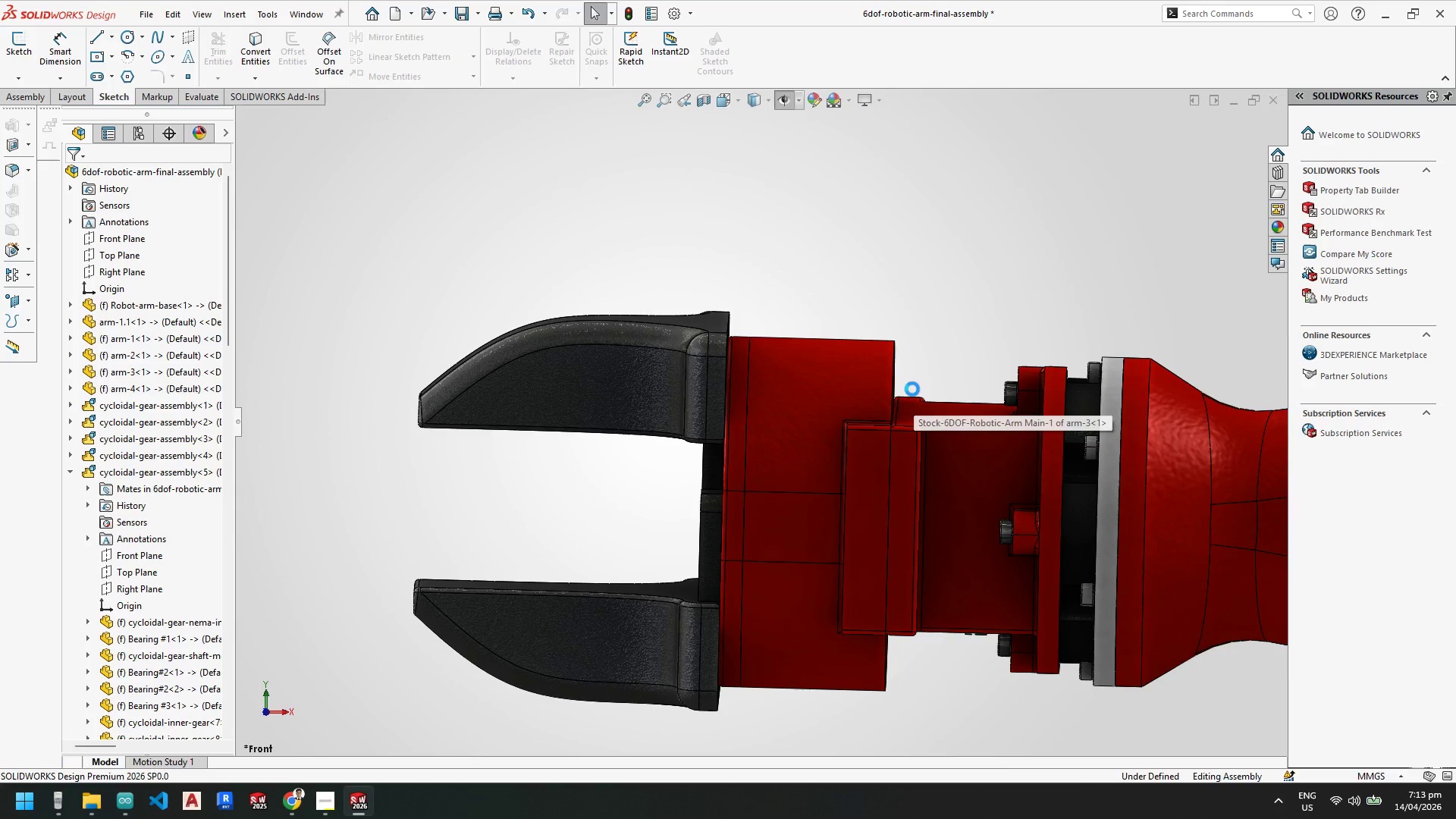 
key(Control+Z)
 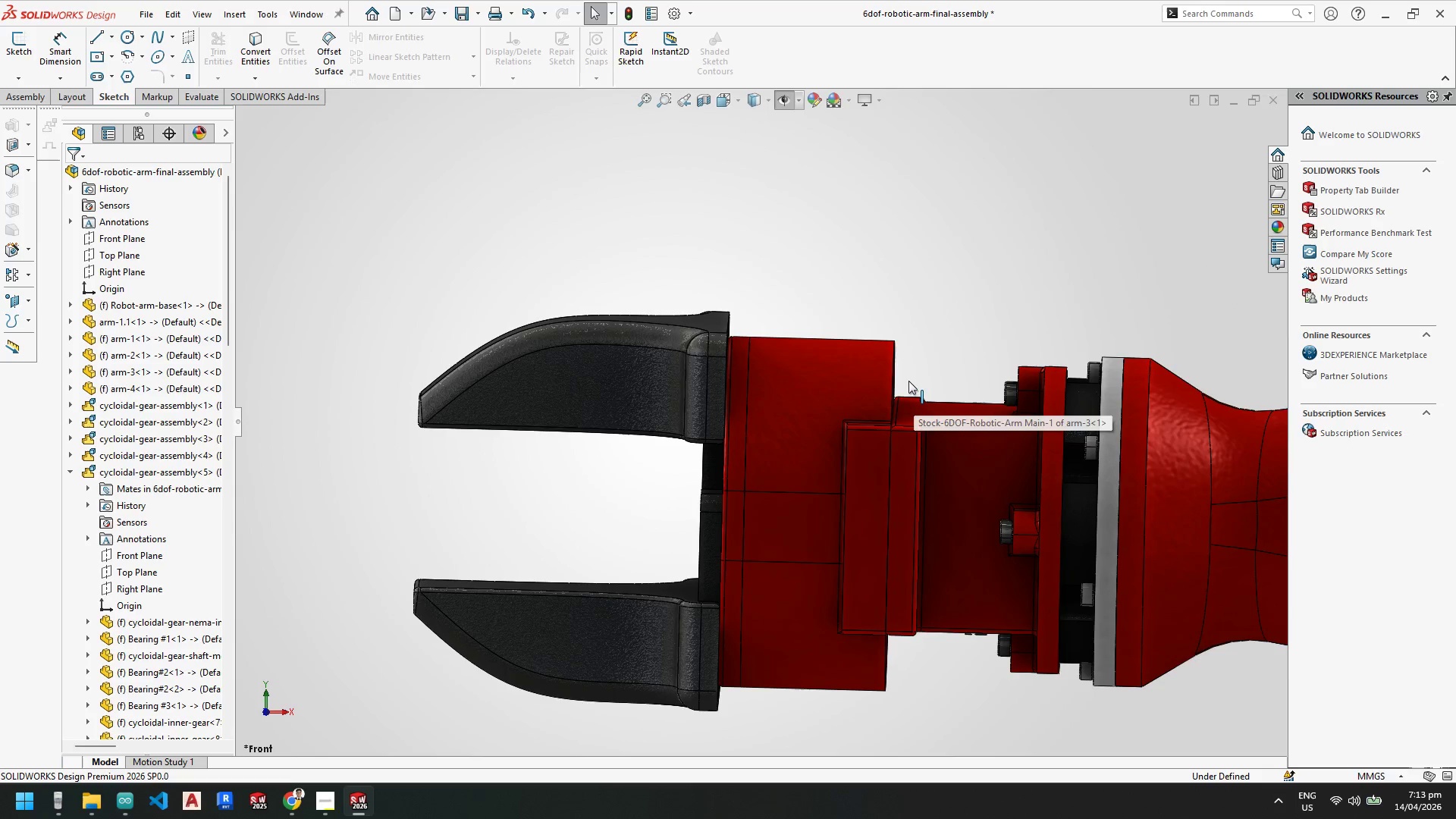 
key(Control+Z)
 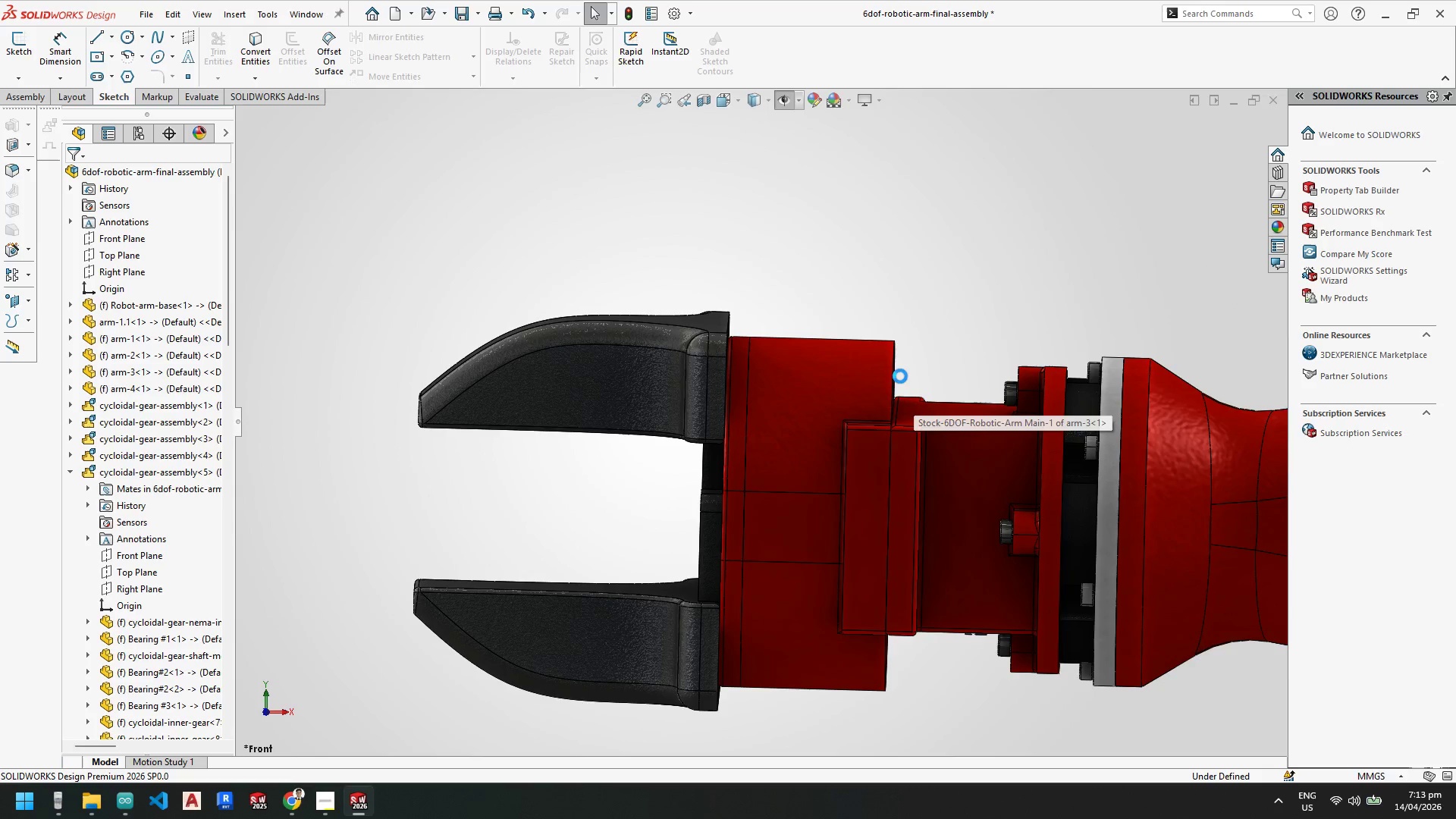 
key(Control+Z)
 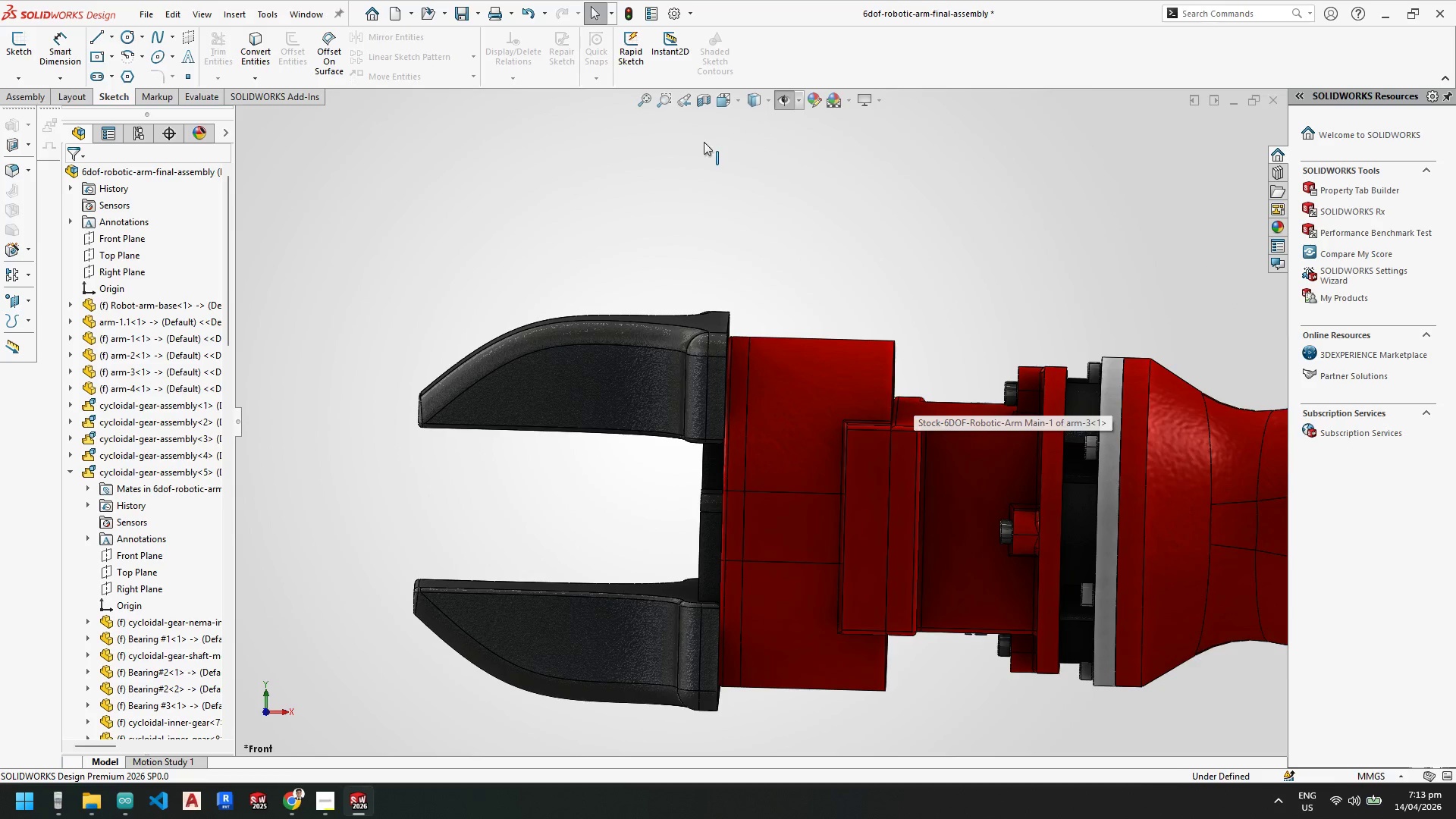 
key(Control+Z)
 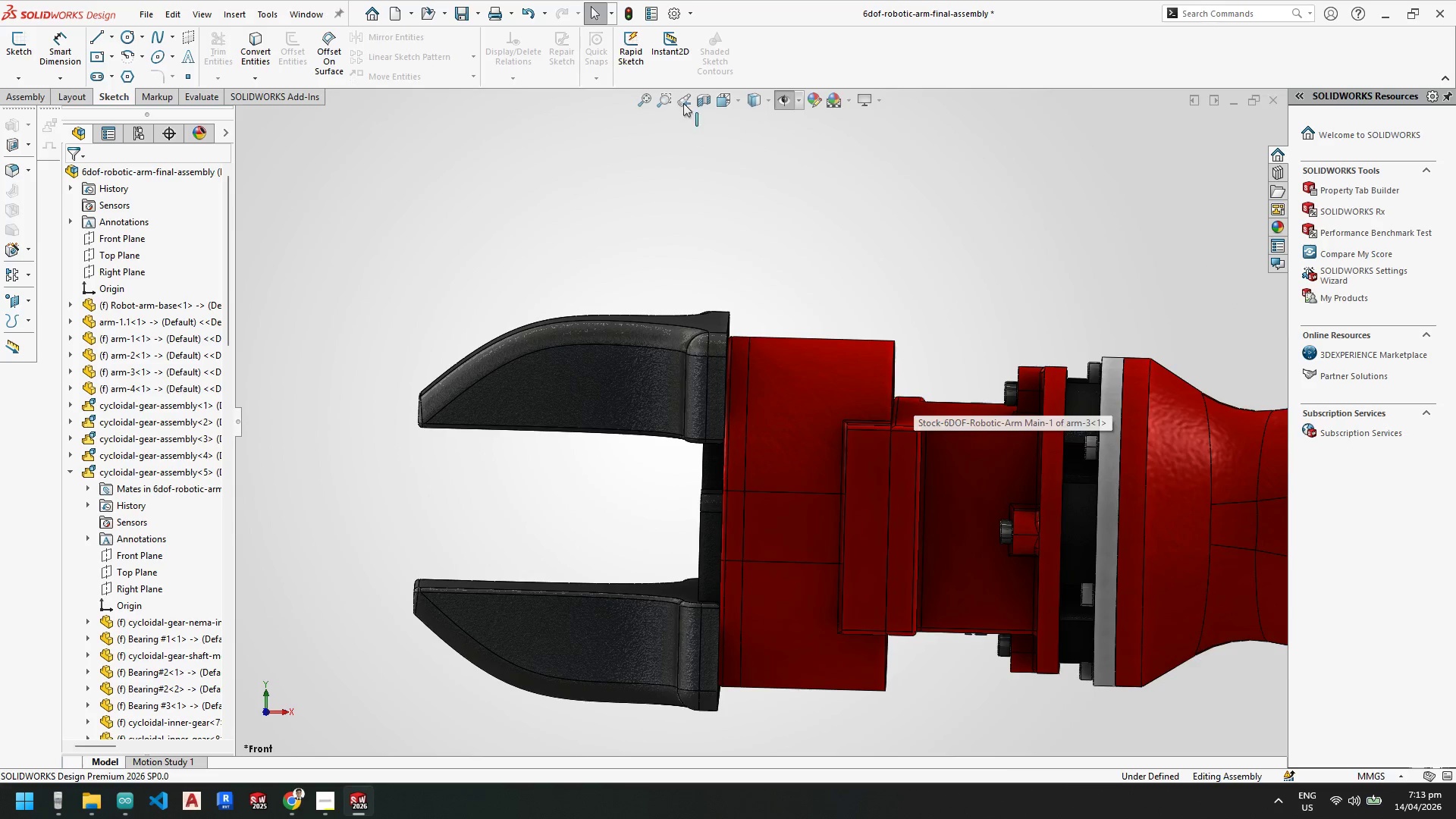 
key(Control+Z)
 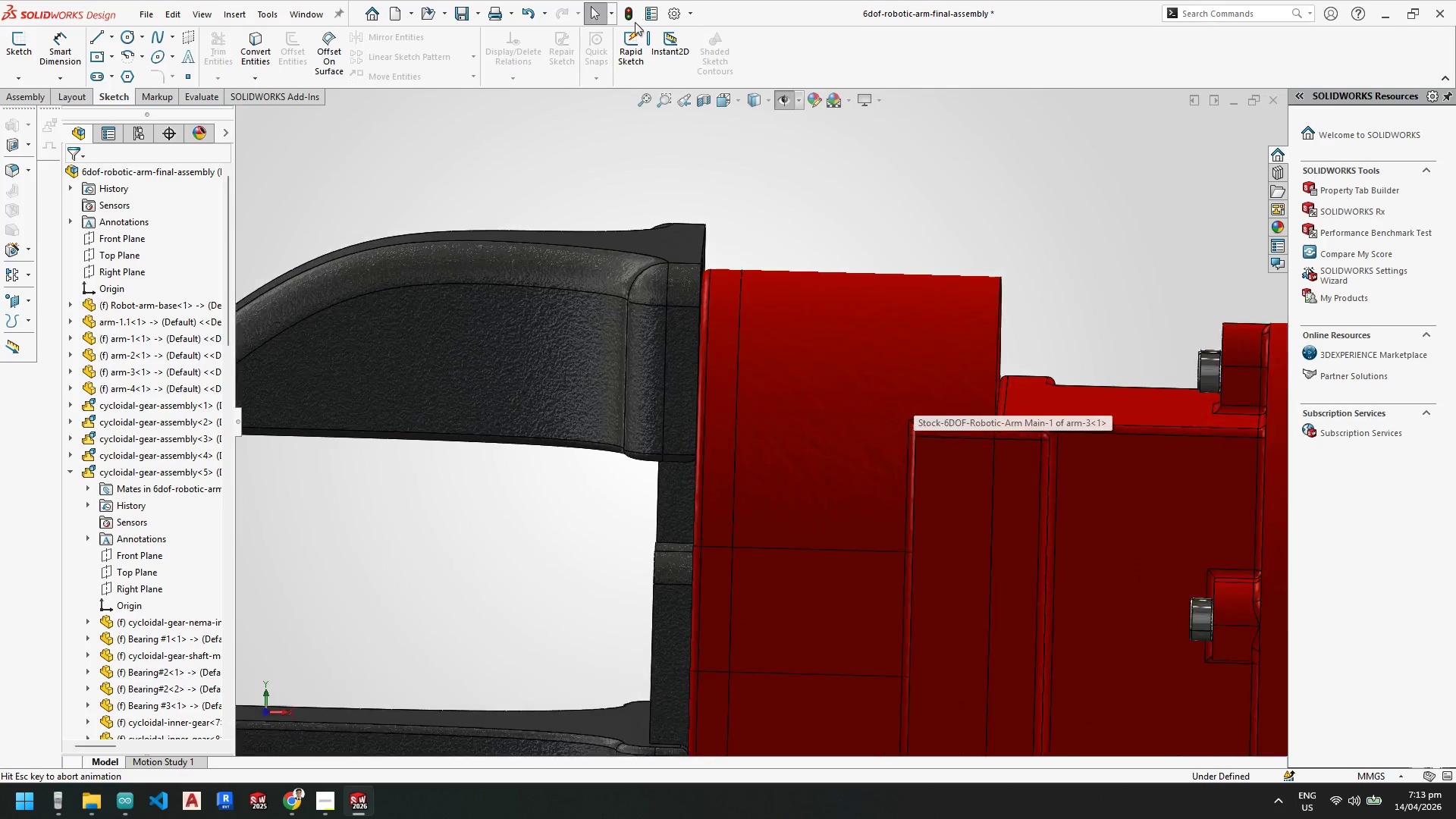 
key(Control+Z)
 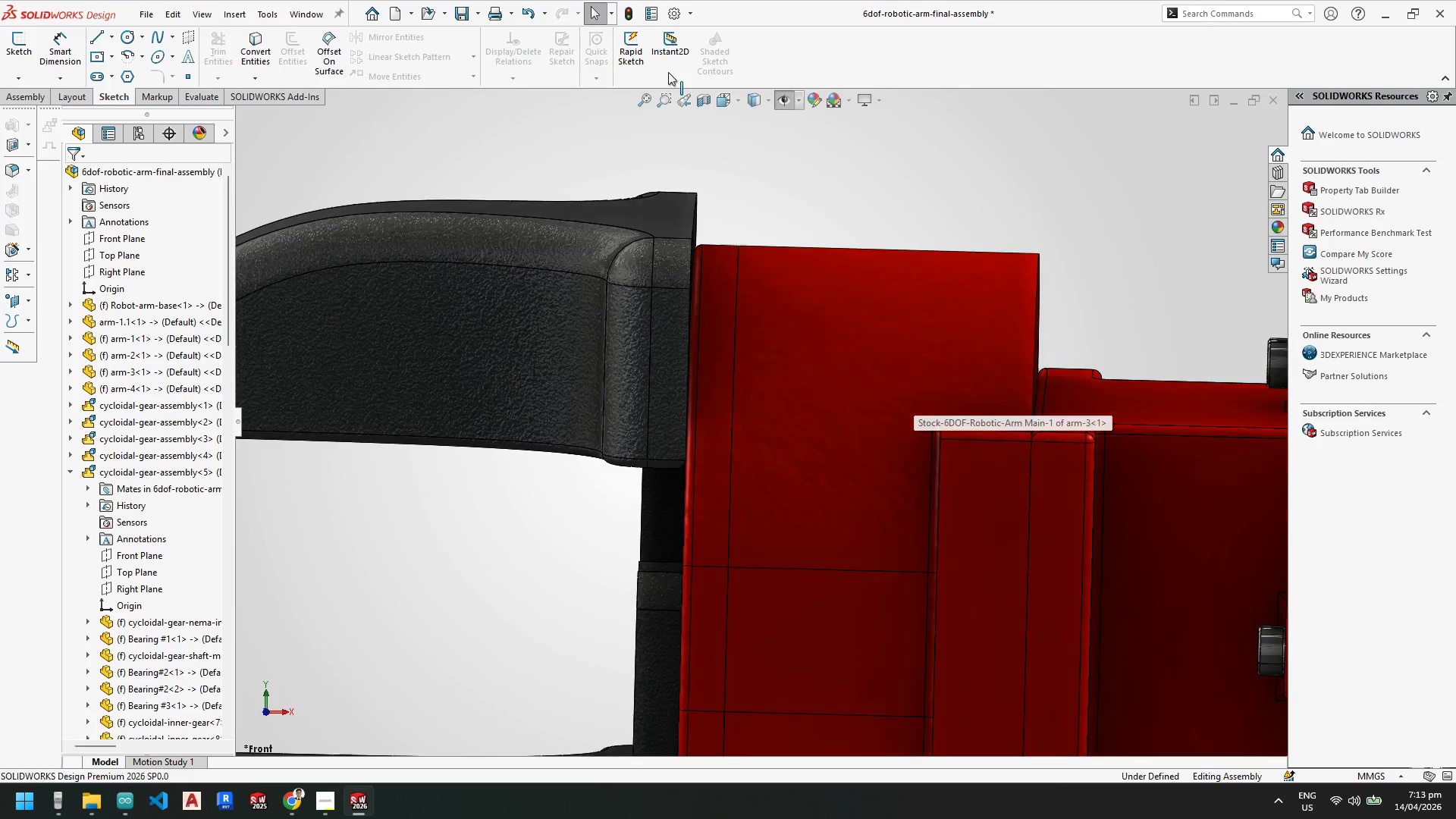 
key(Control+Z)
 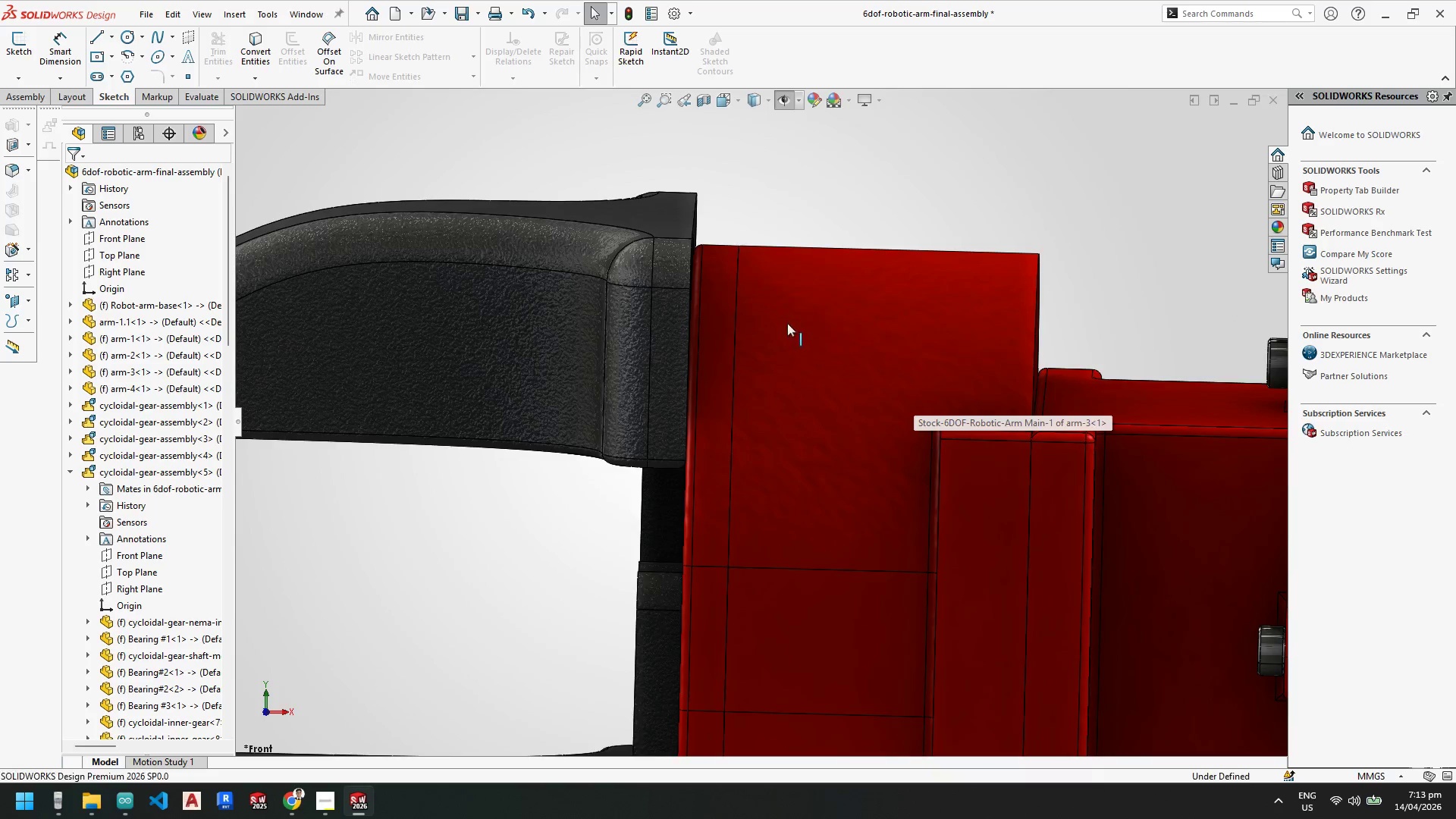 
key(Control+Z)
 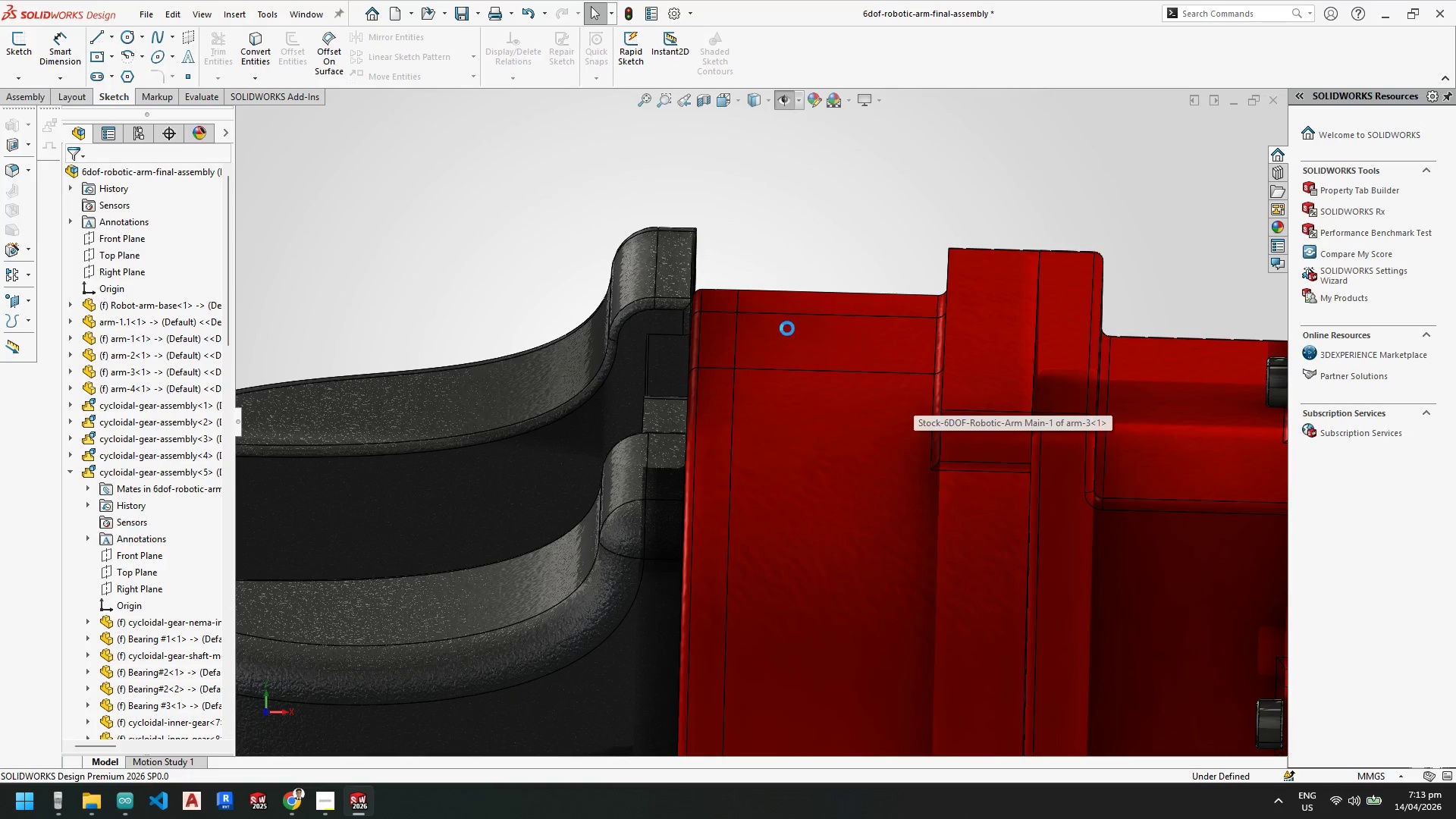 
key(Control+Z)
 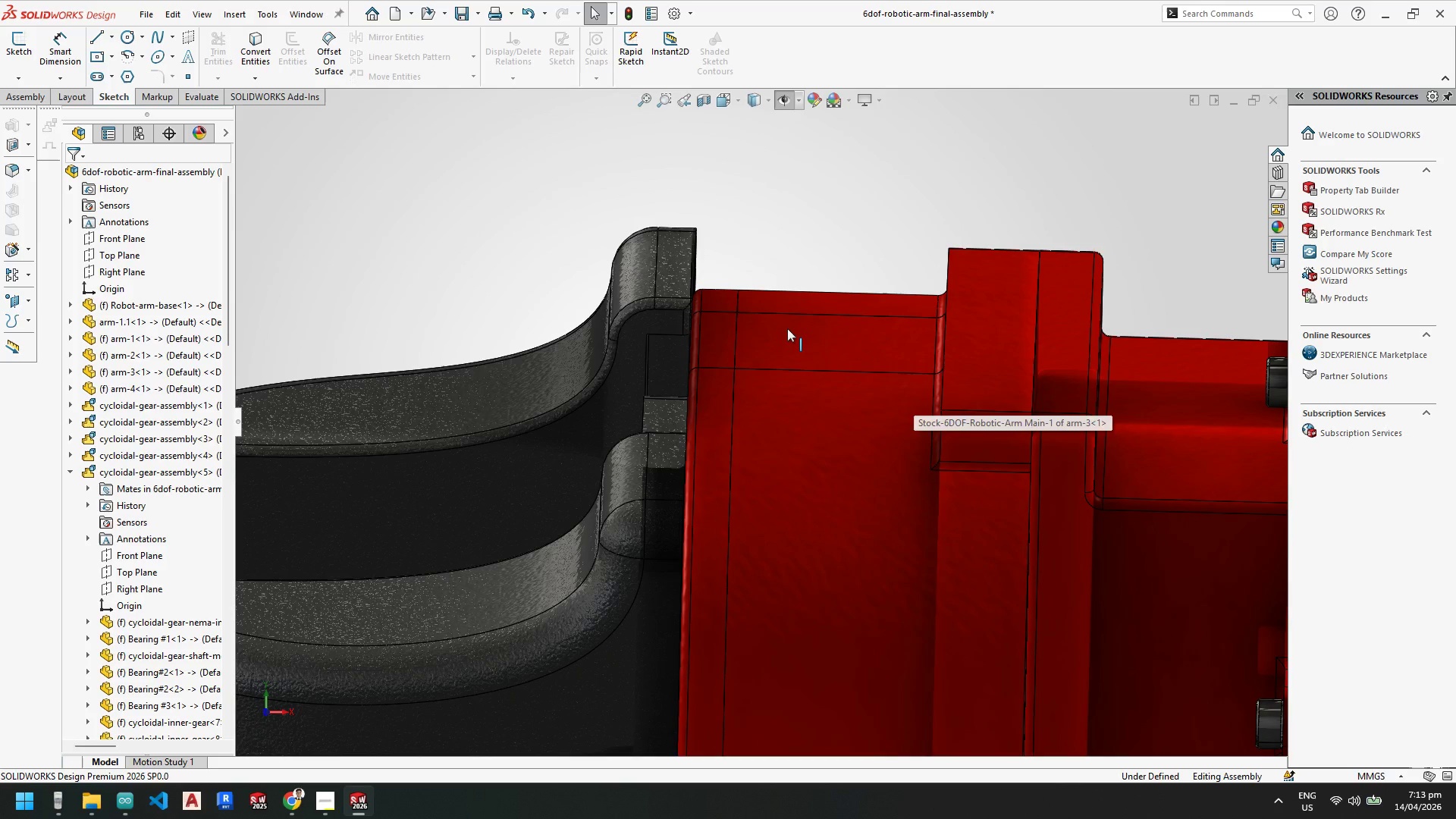 
key(Control+Z)
 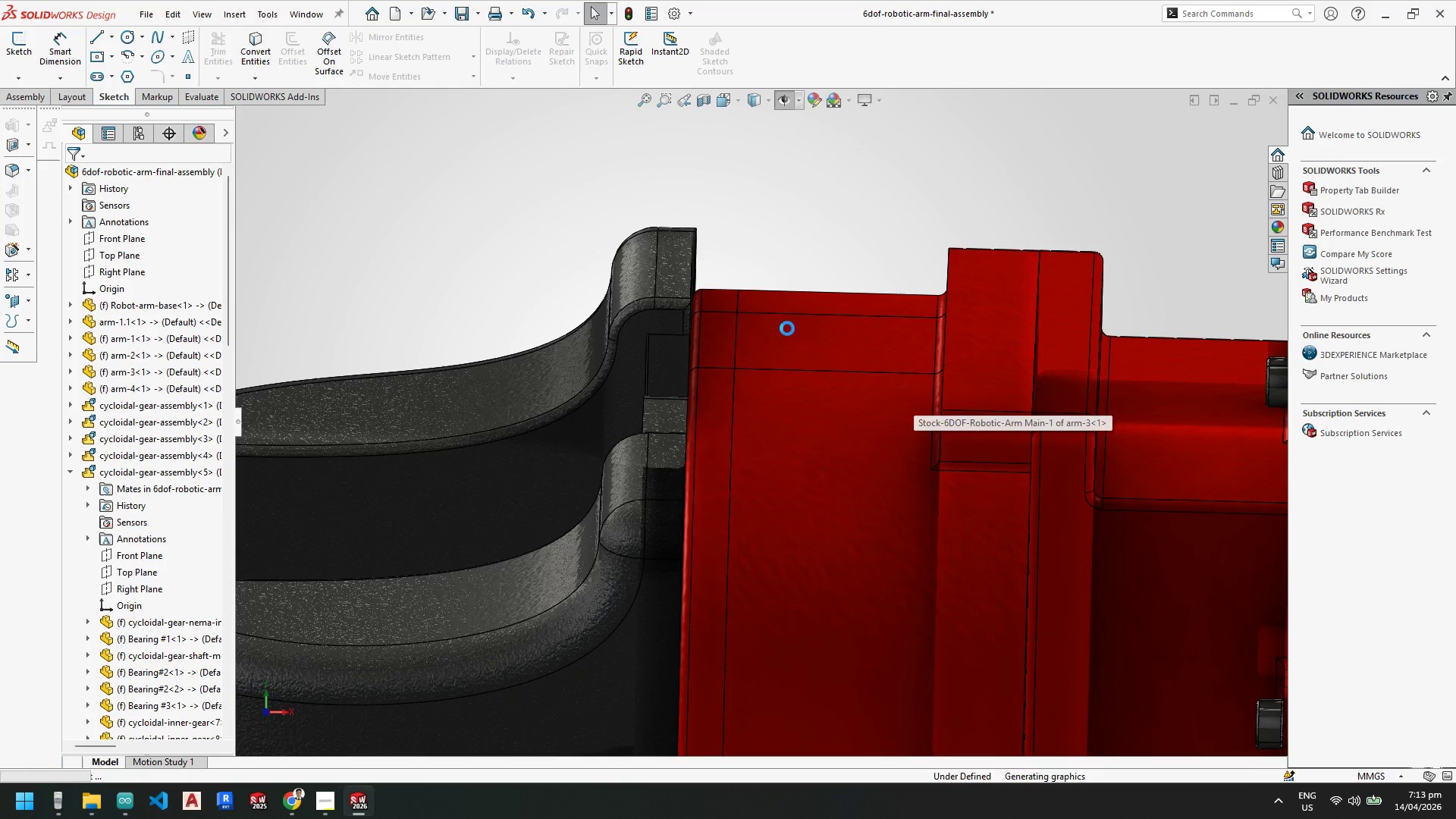 
key(Control+Z)
 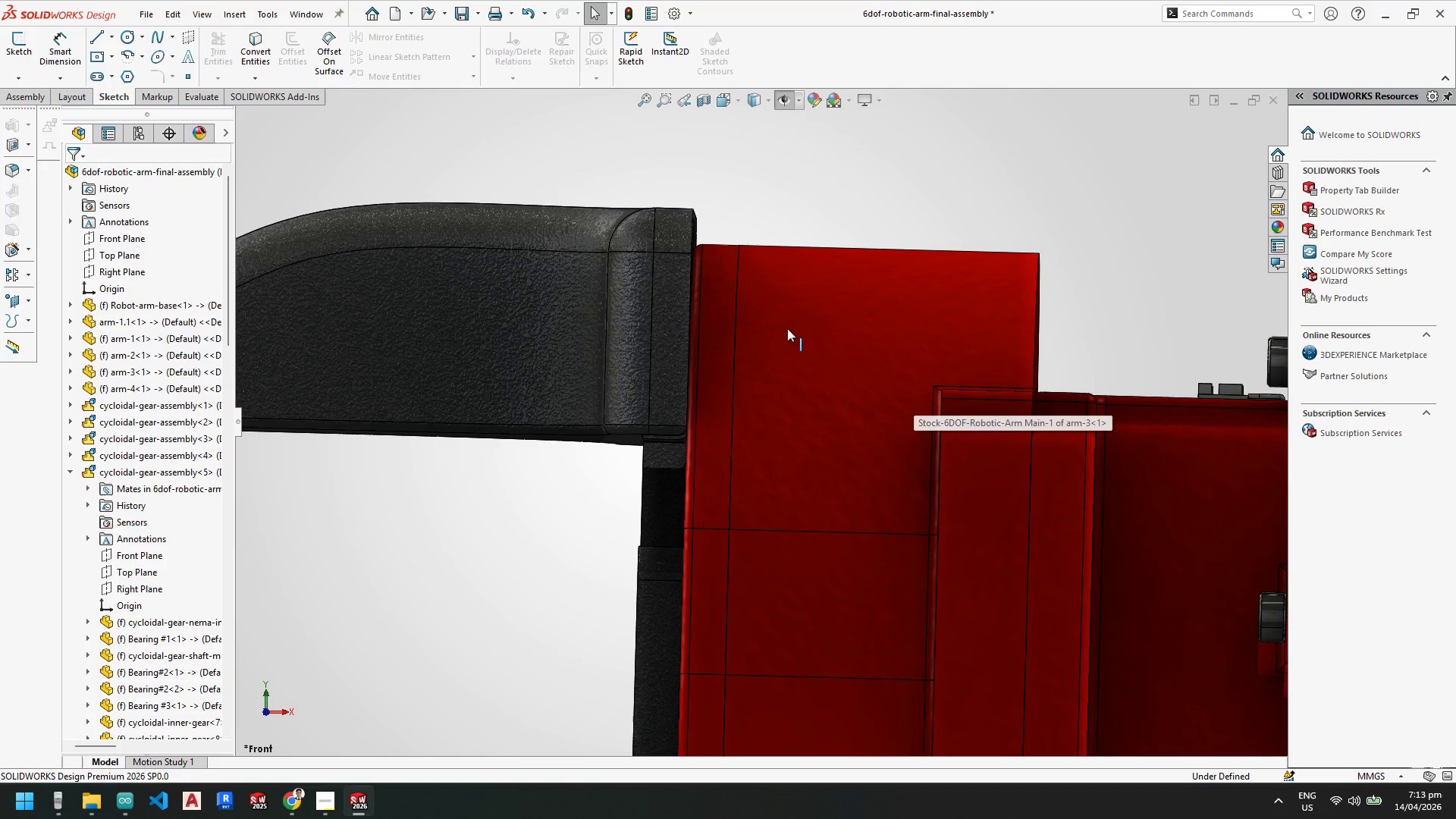 
key(Control+Z)
 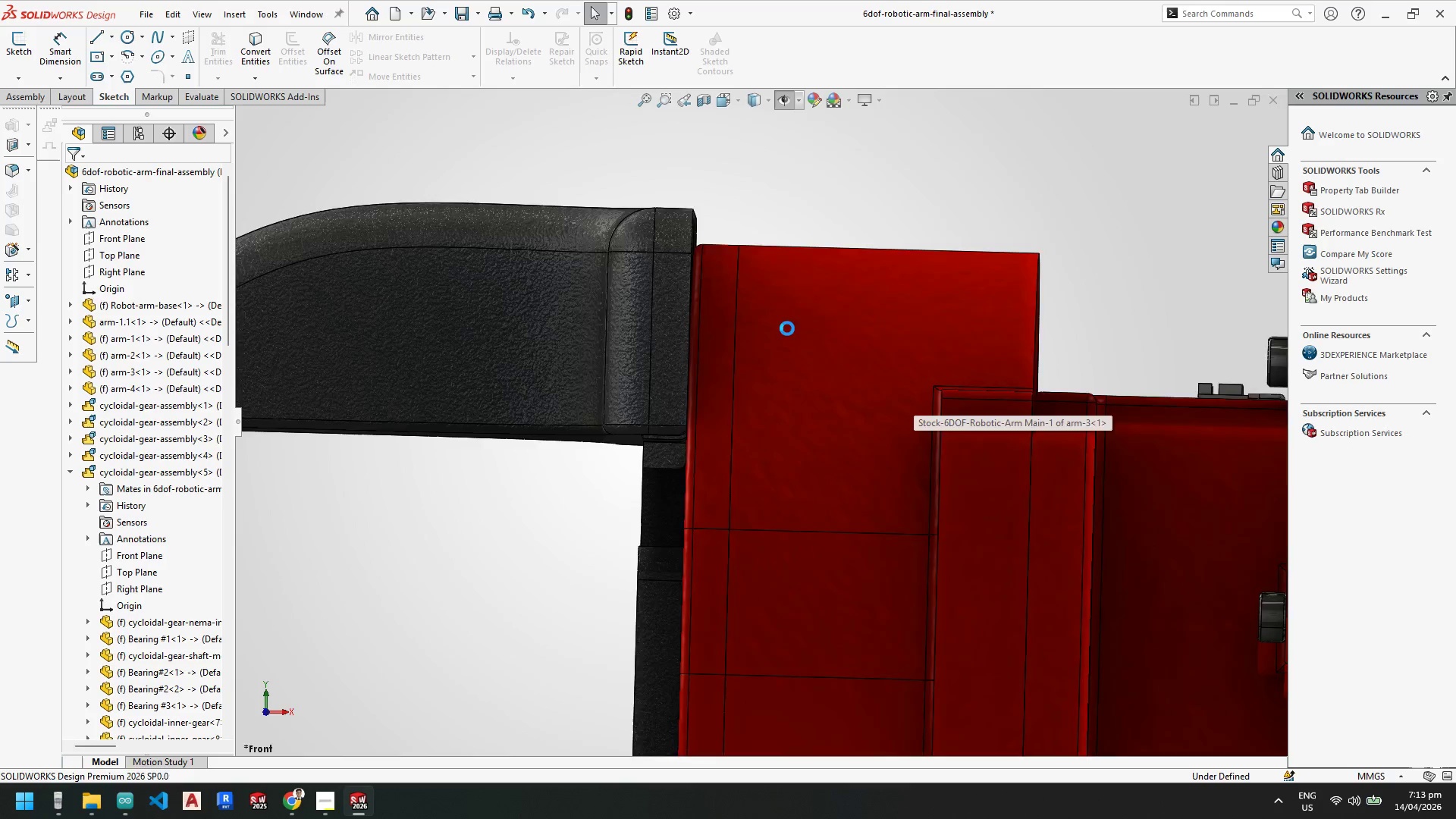 
key(Control+Z)
 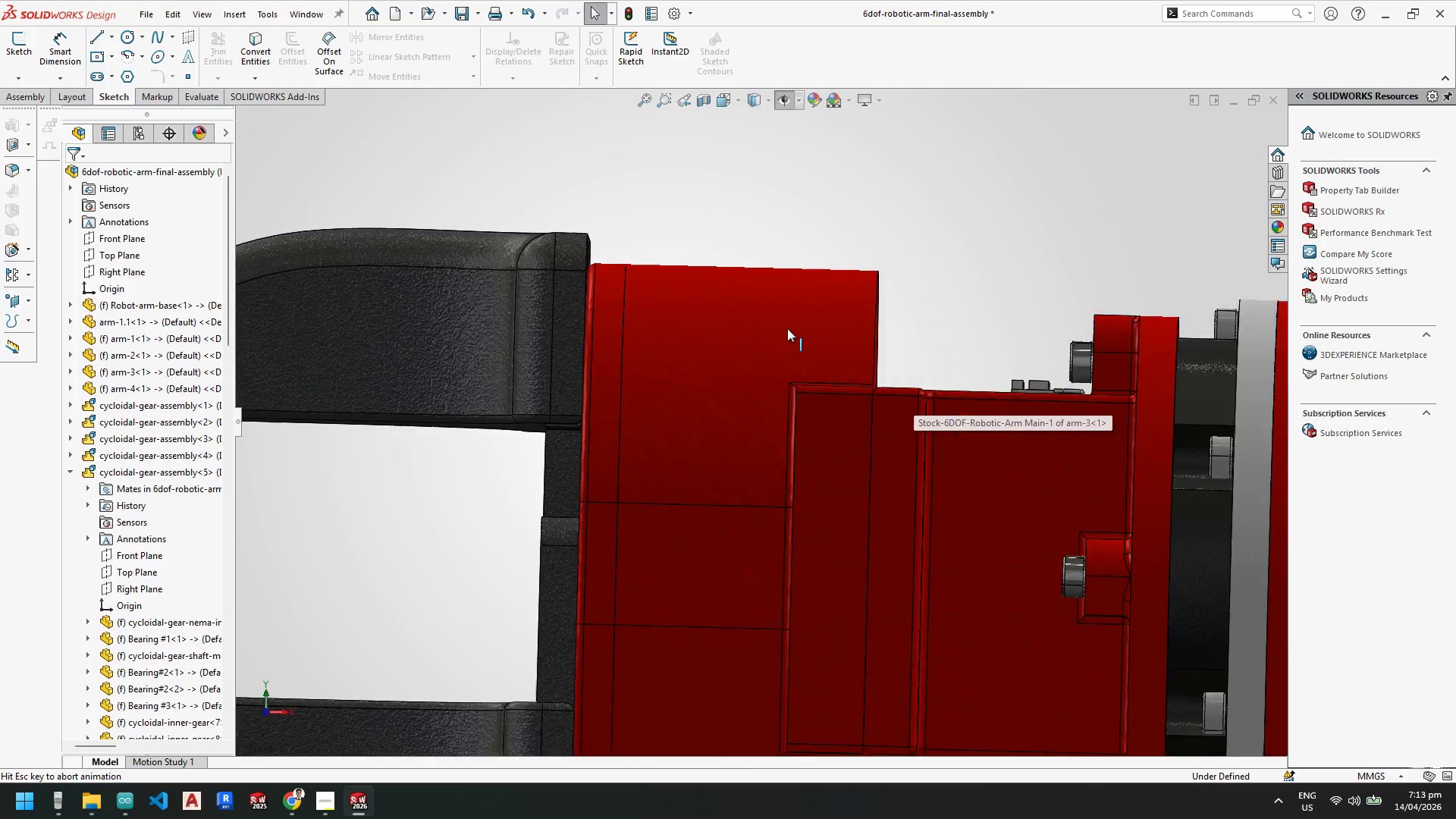 
key(Control+Z)
 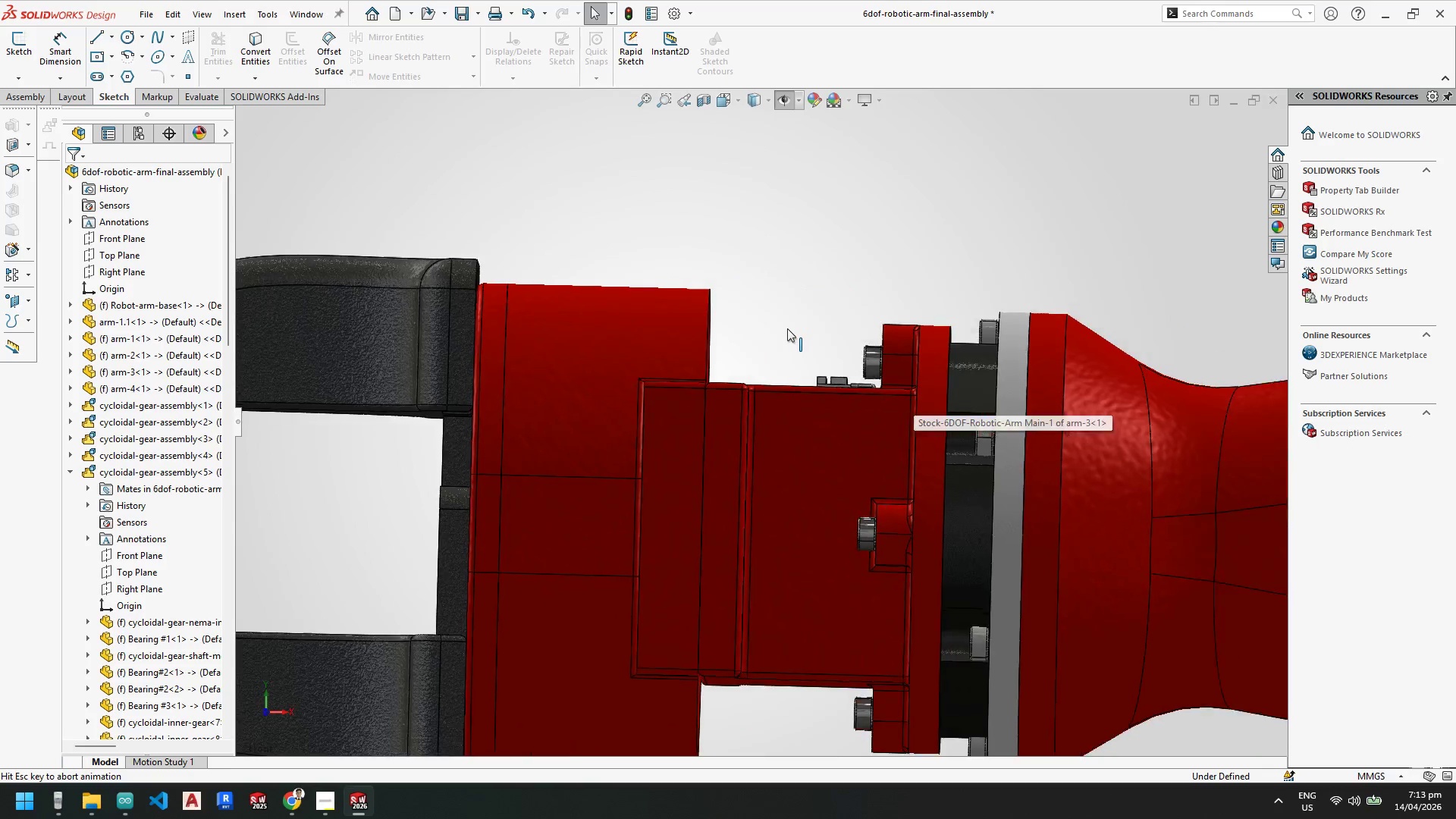 
key(Control+Z)
 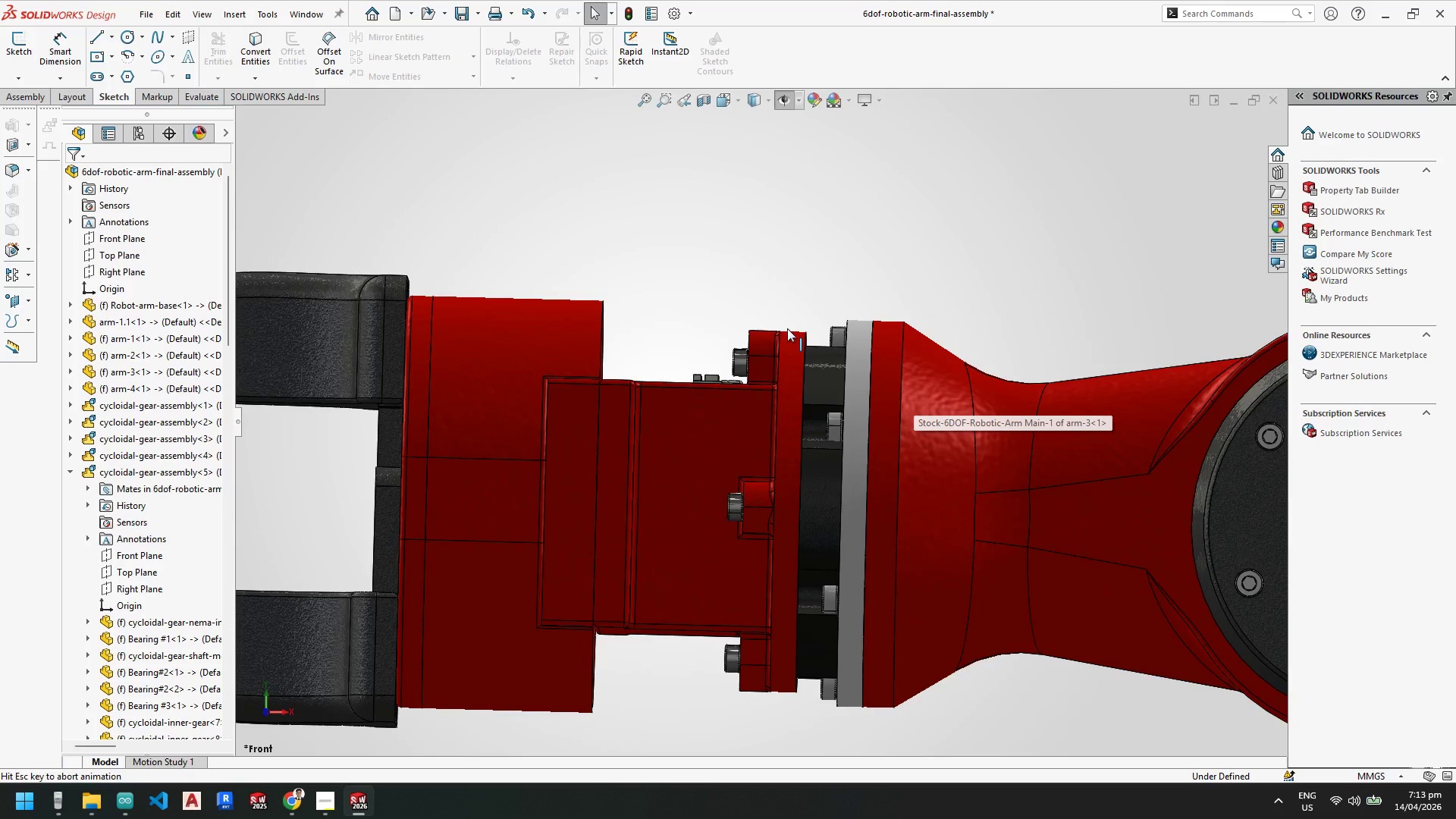 
key(Control+Z)
 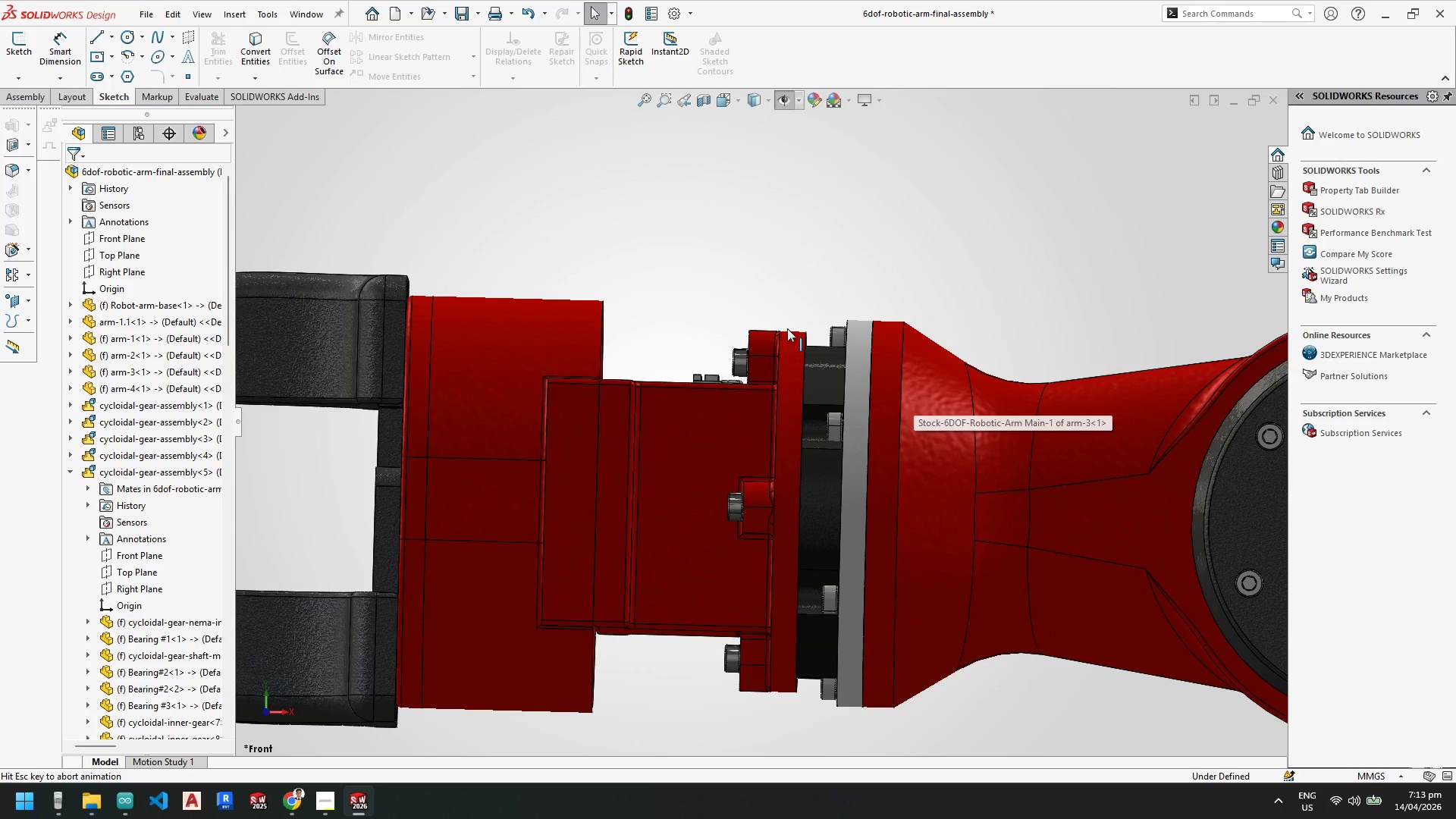 
key(Control+Z)
 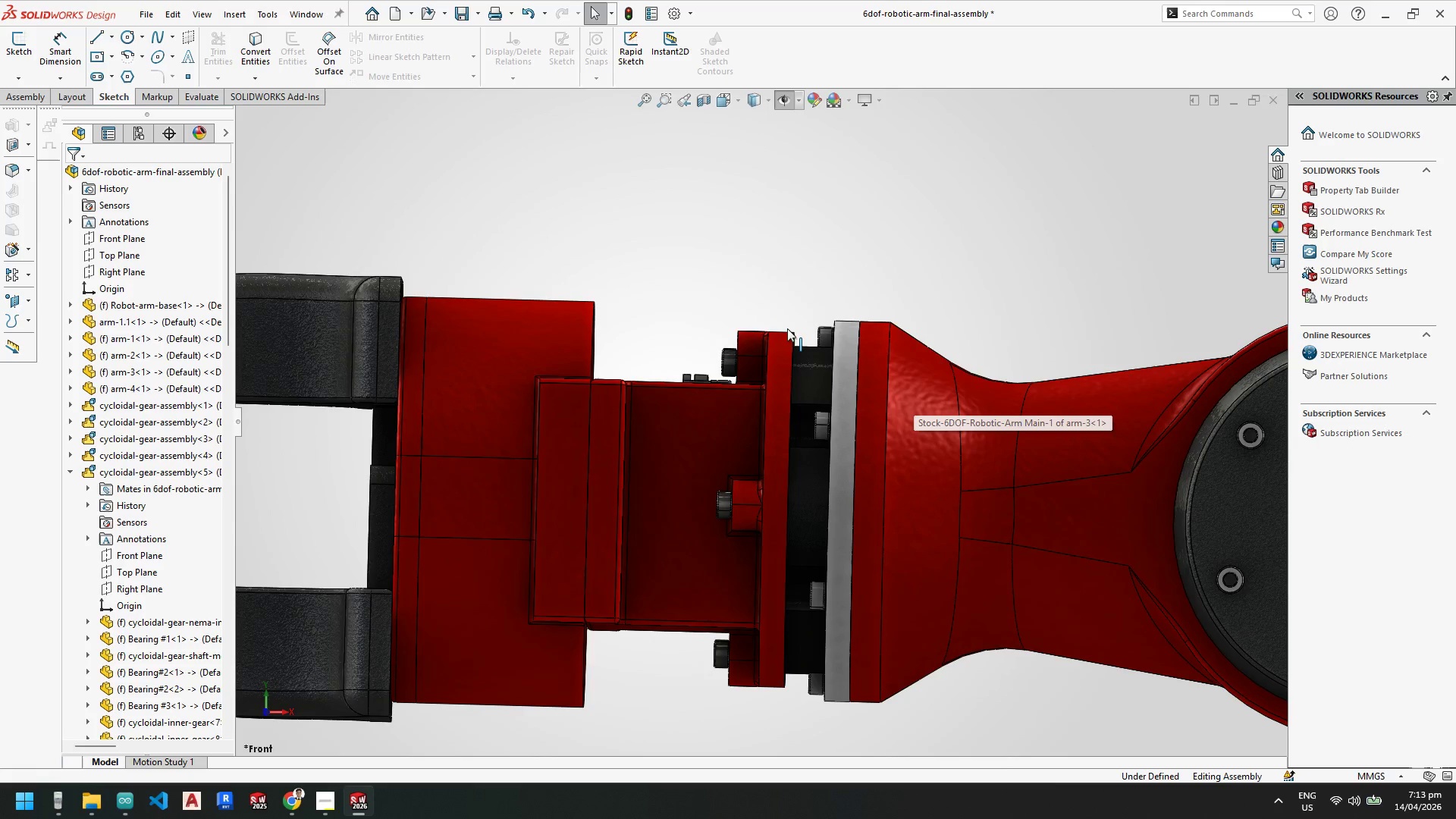 
key(Control+Z)
 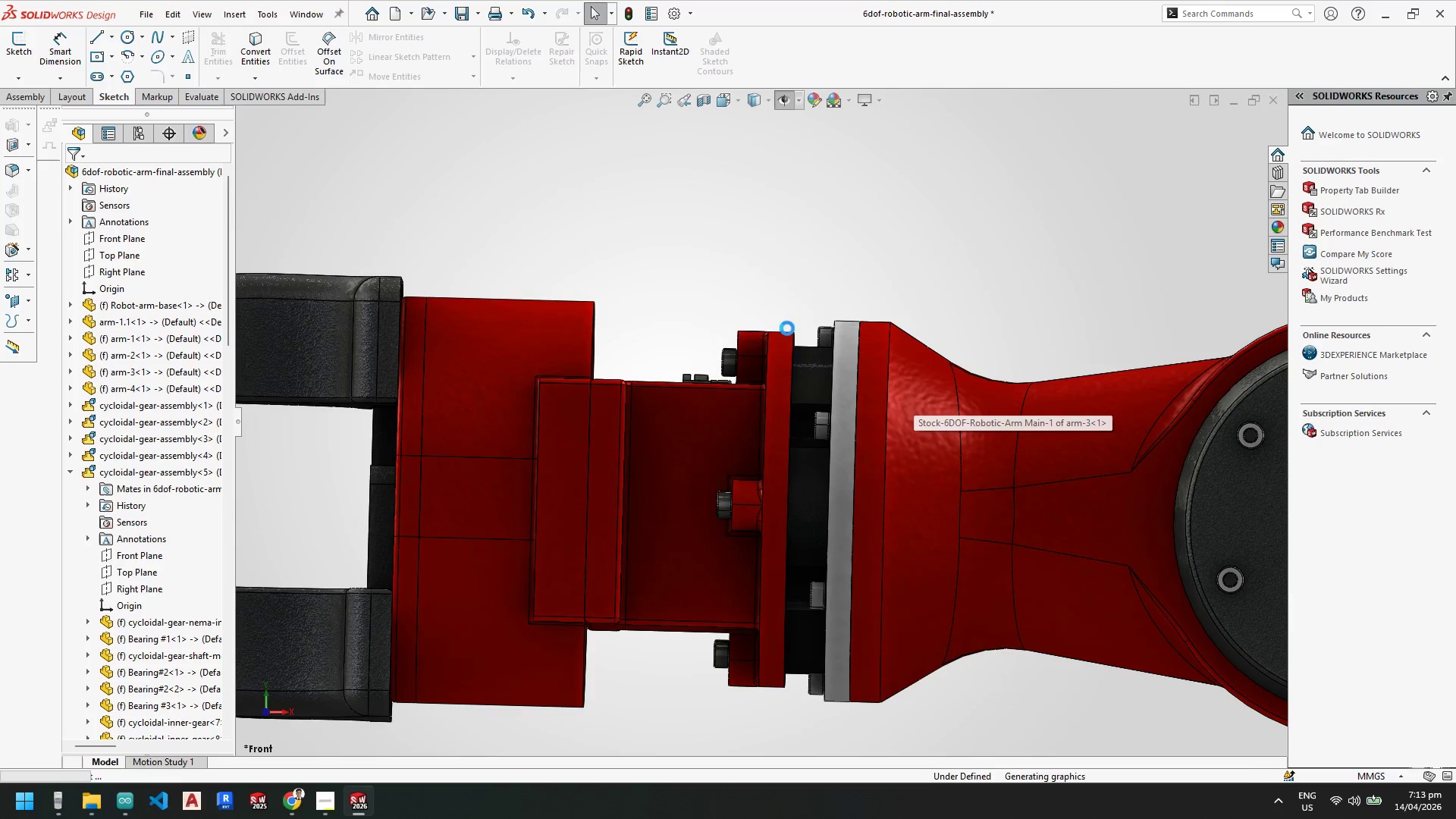 
key(Control+Z)
 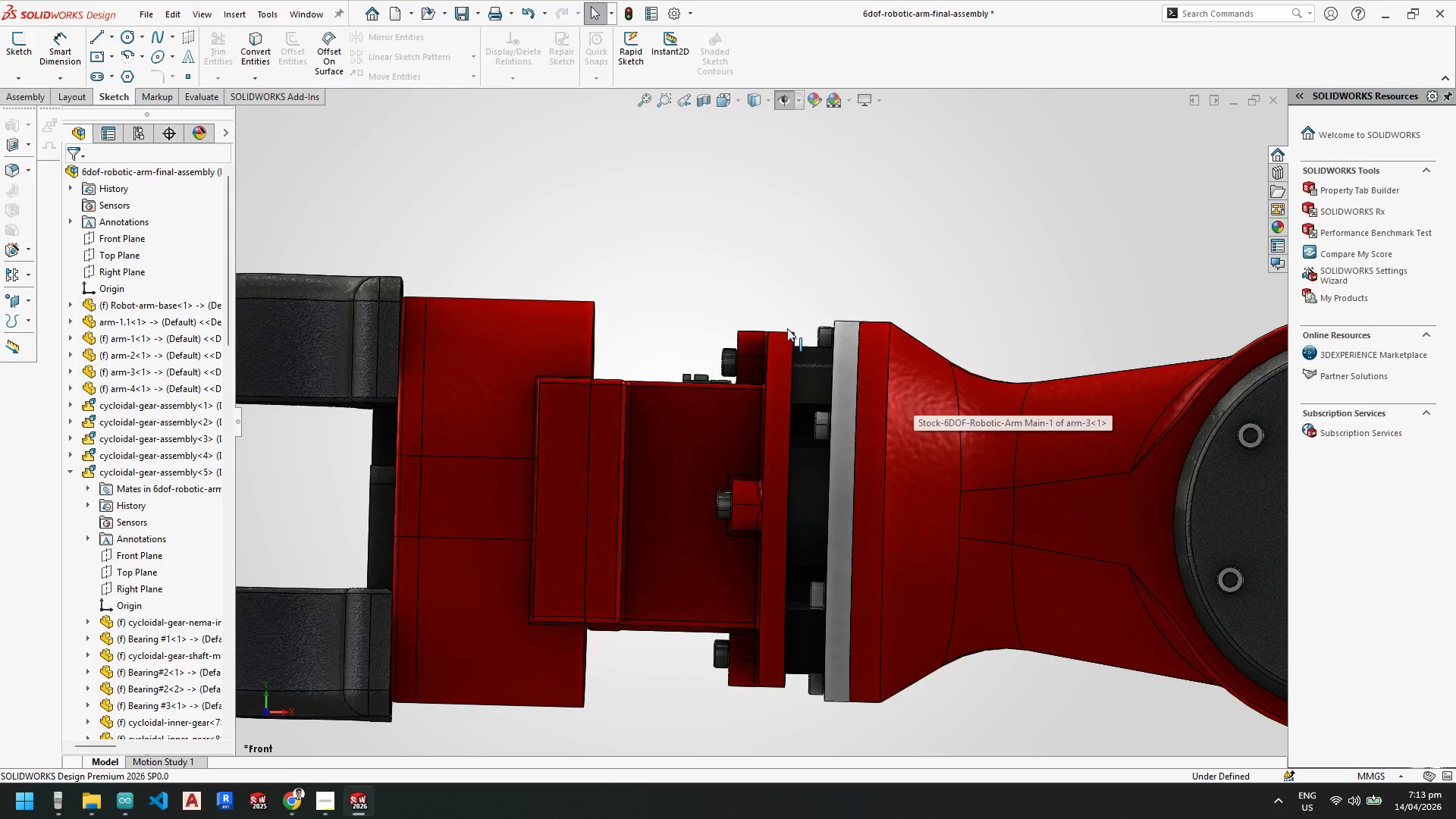 
key(Control+Z)
 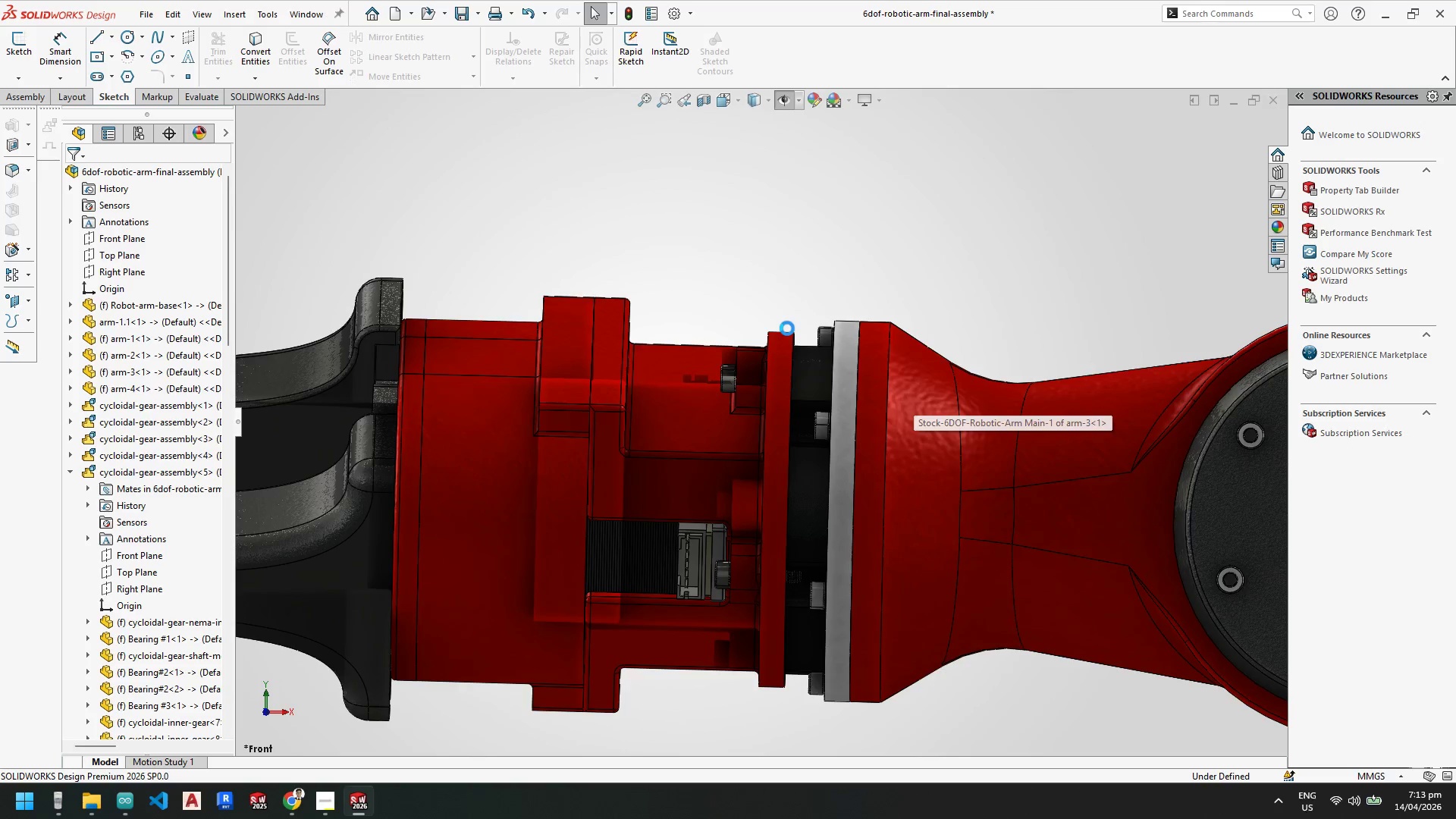 
key(Control+Z)
 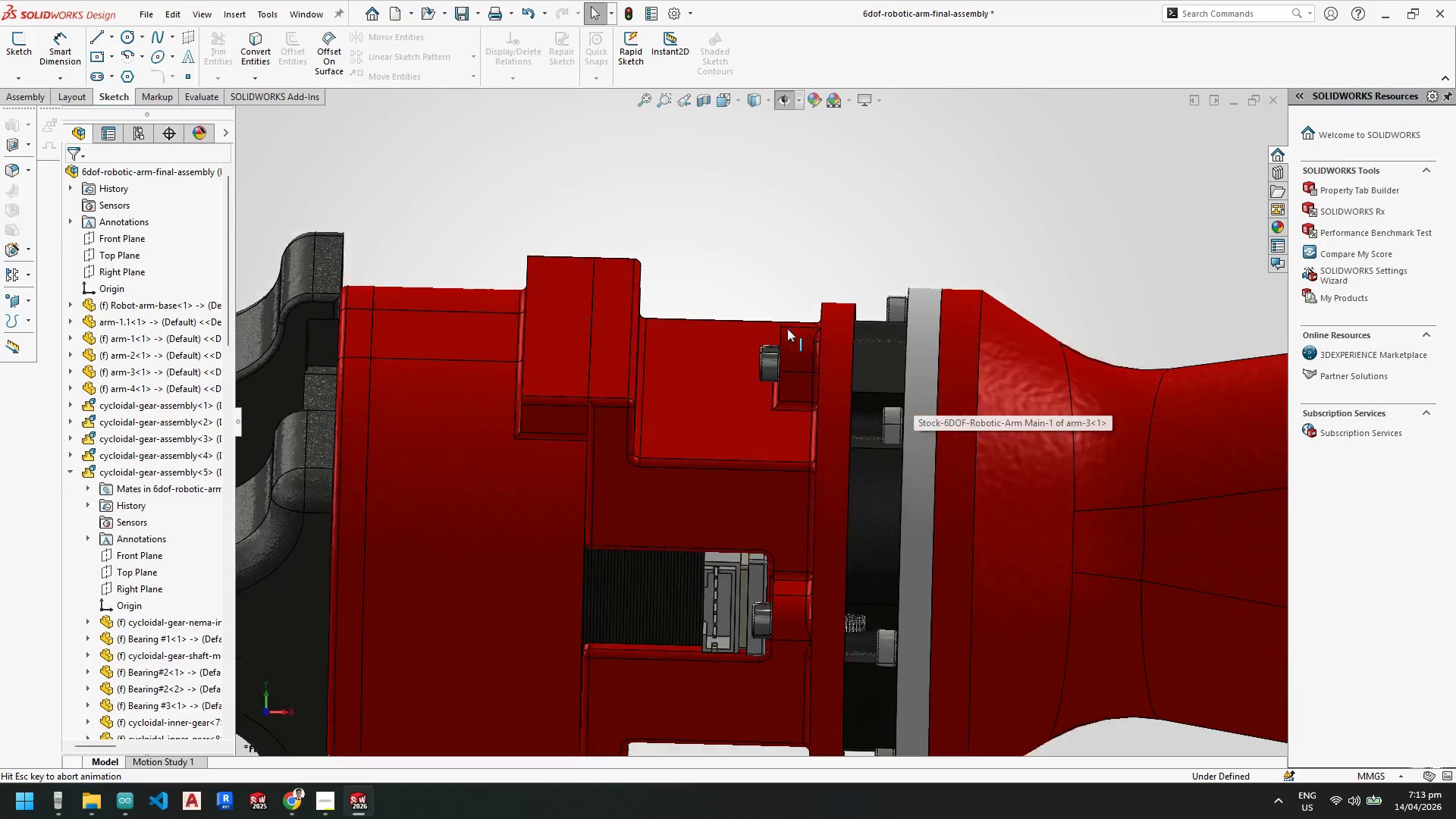 
key(Control+Z)
 